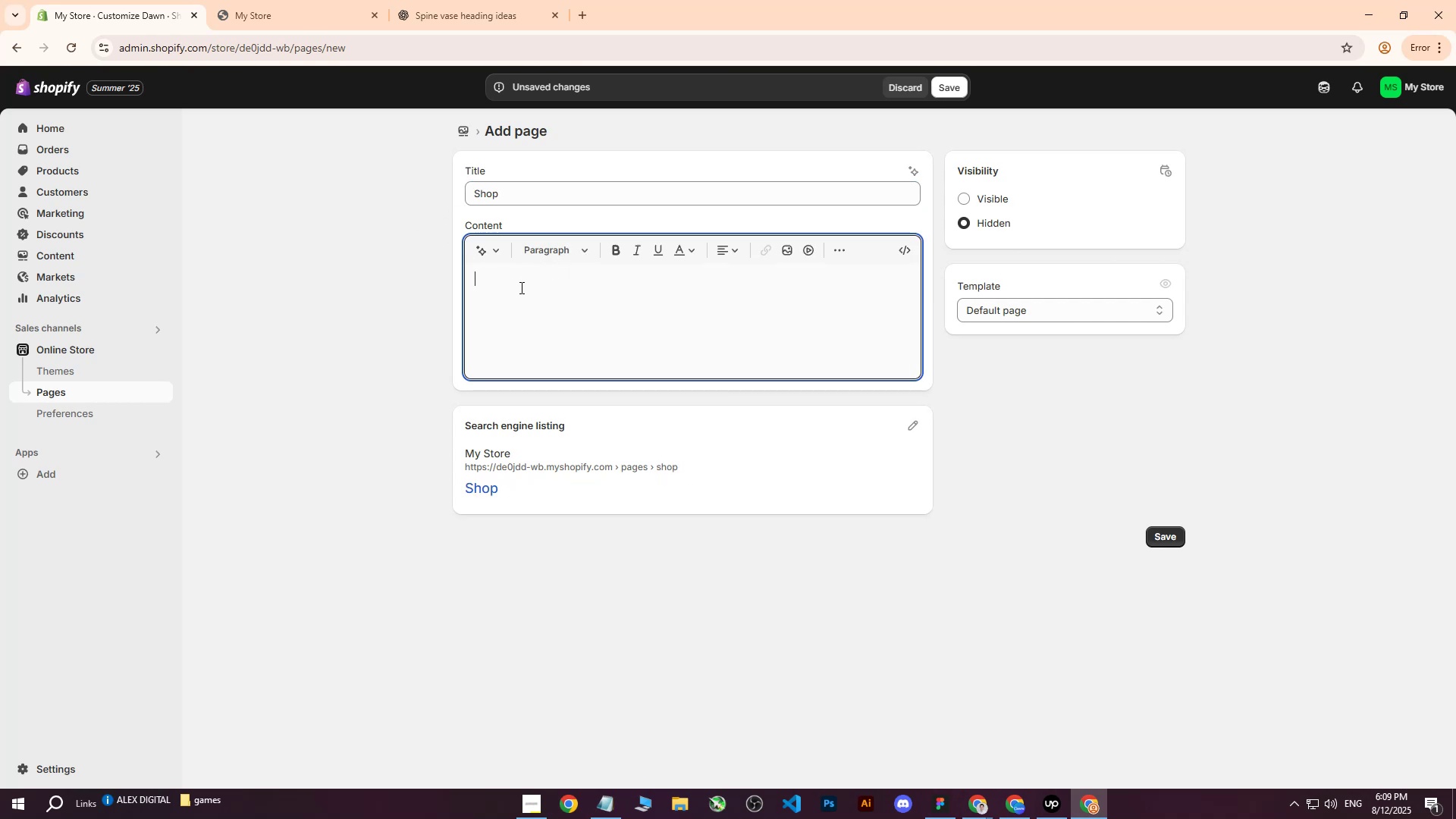 
key(Control+ControlLeft)
 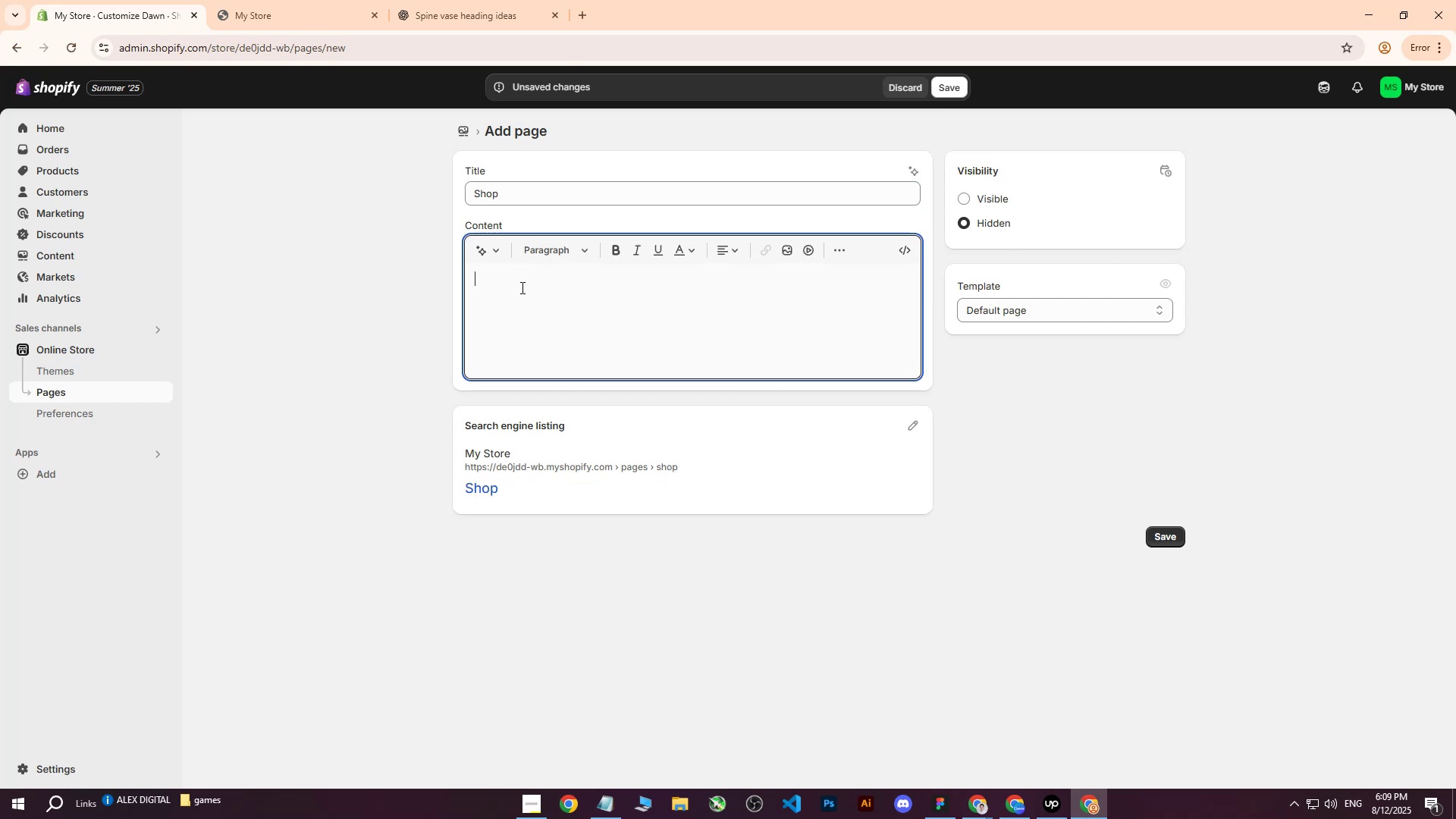 
key(Control+V)
 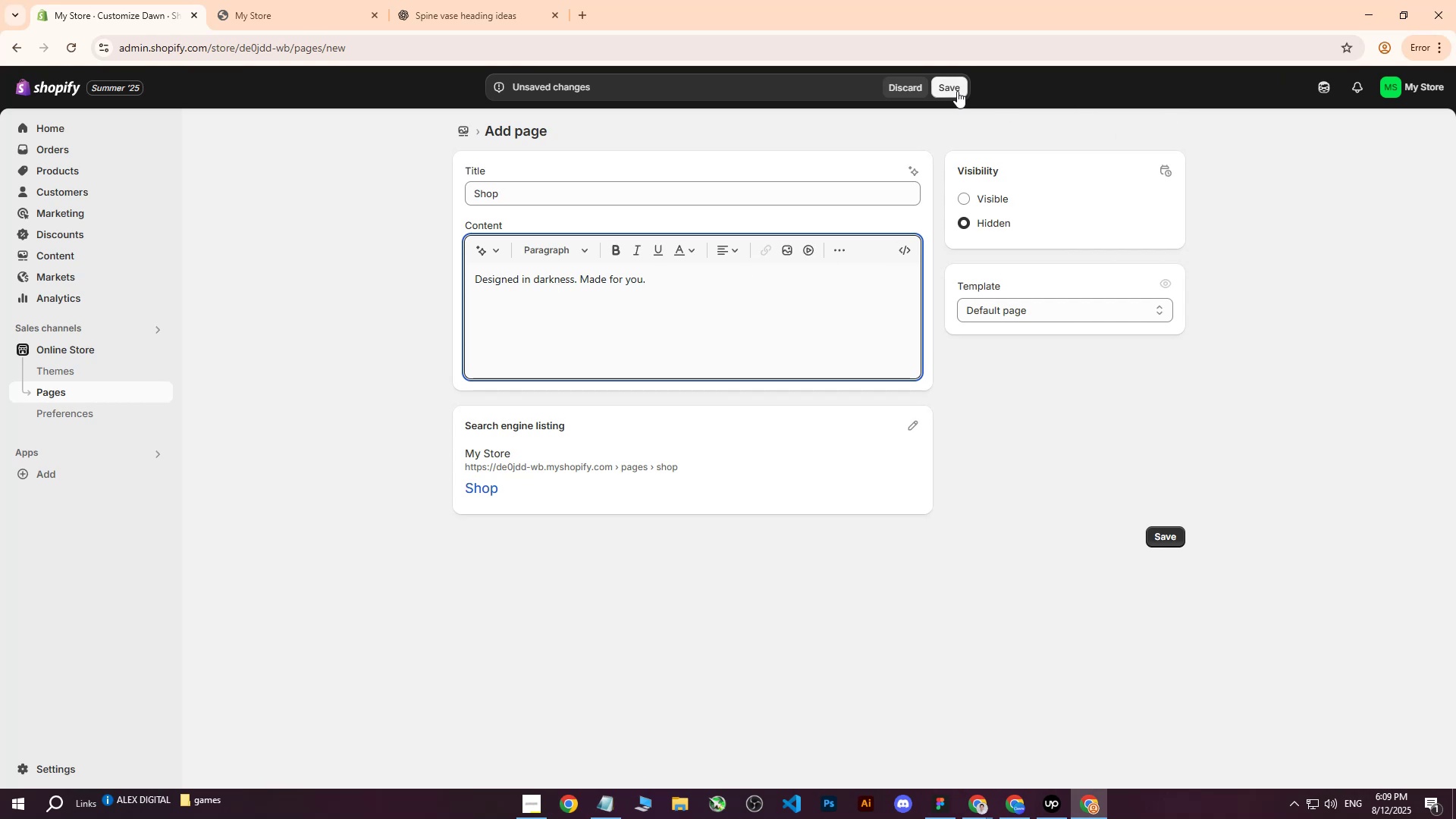 
left_click([967, 203])
 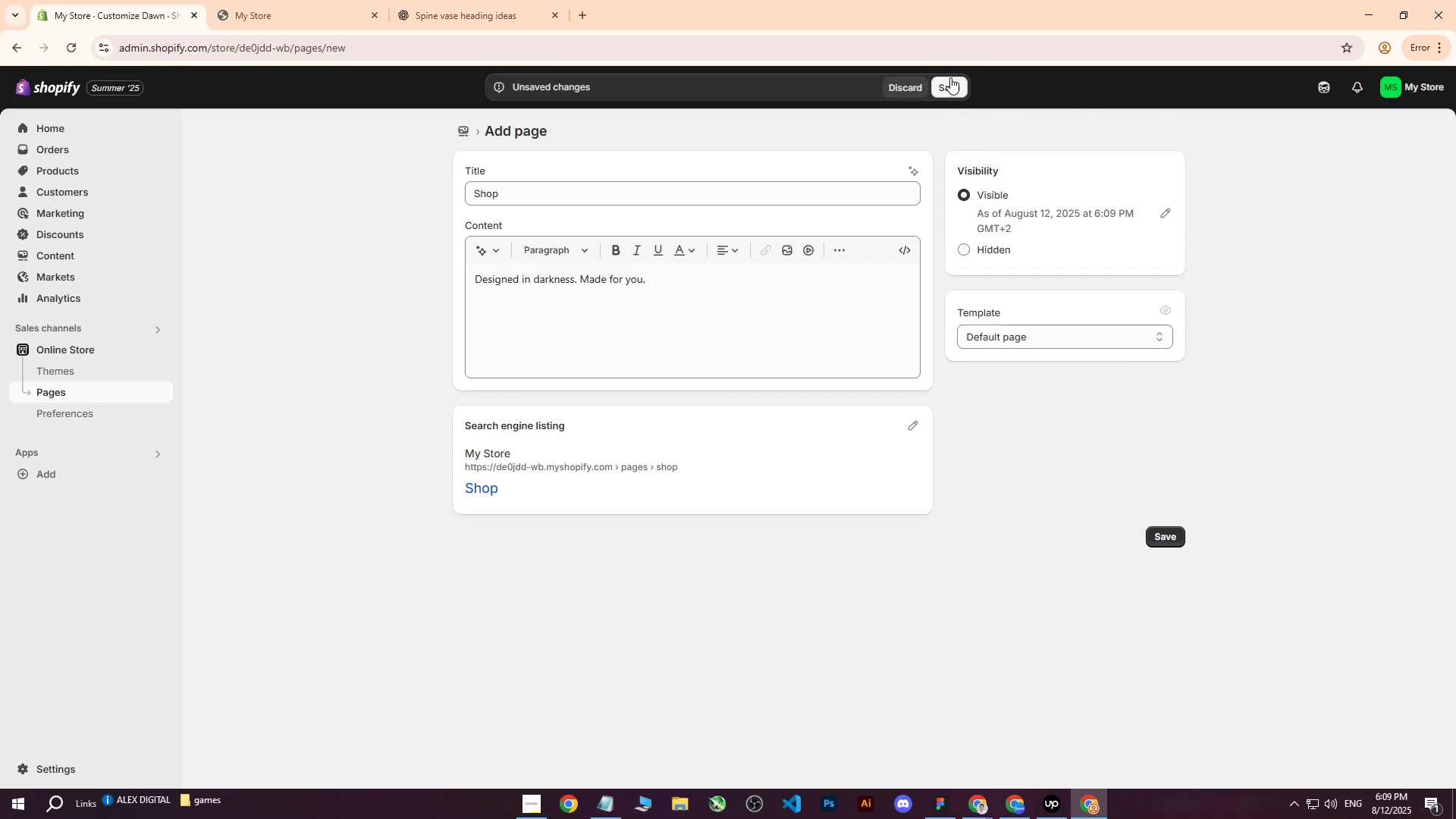 
left_click([949, 83])
 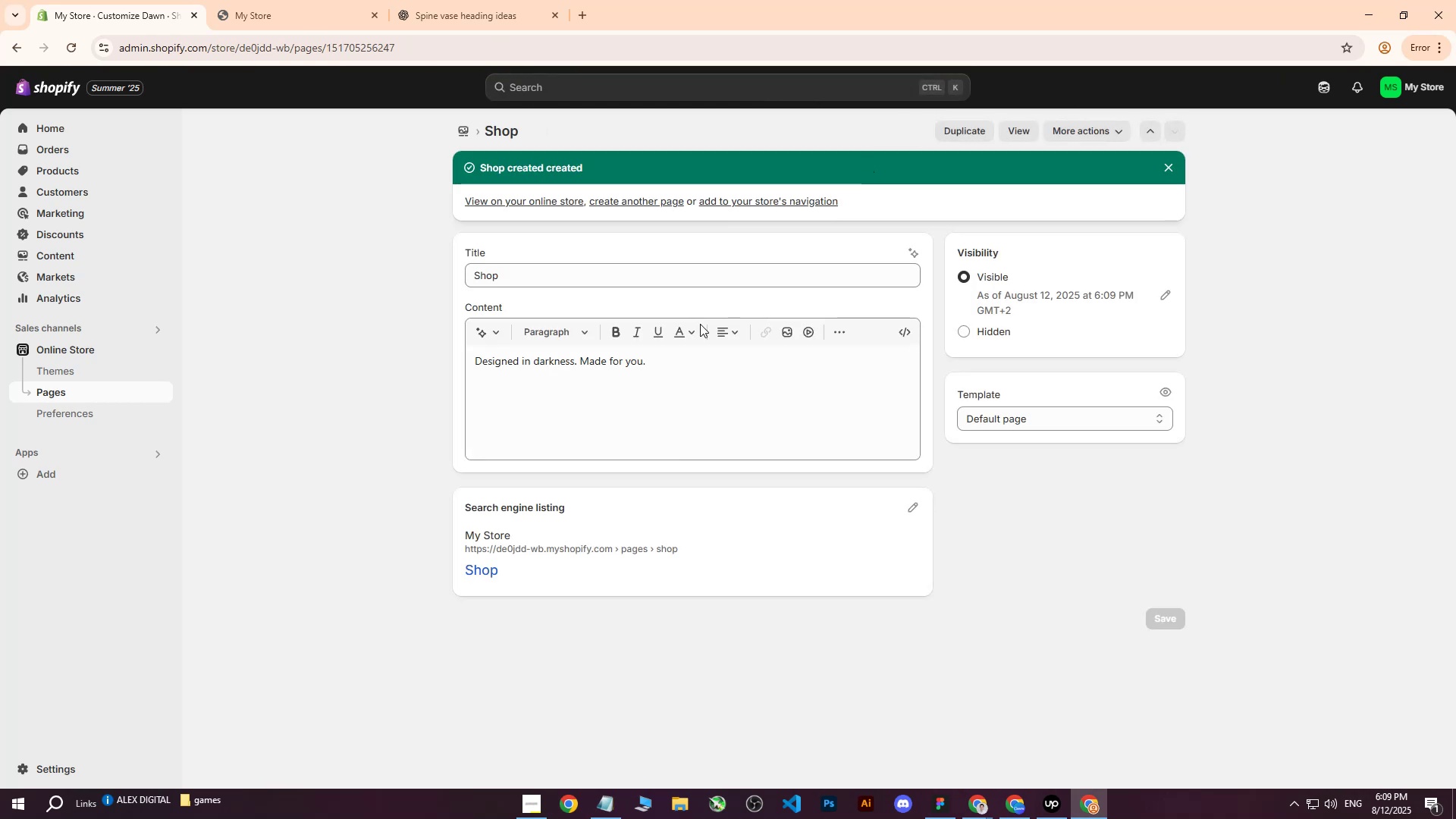 
scroll: coordinate [611, 394], scroll_direction: up, amount: 6.0
 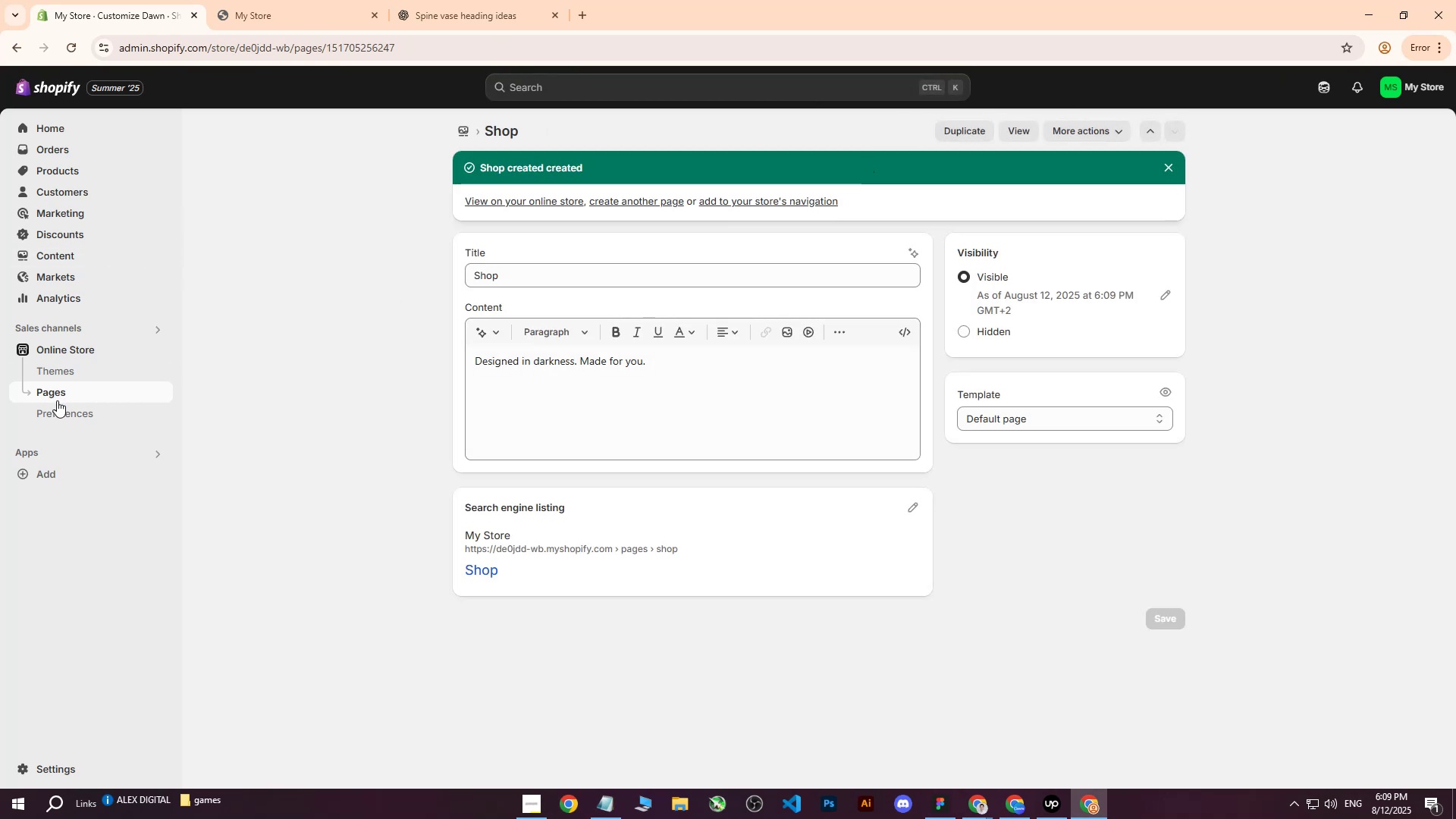 
left_click([58, 395])
 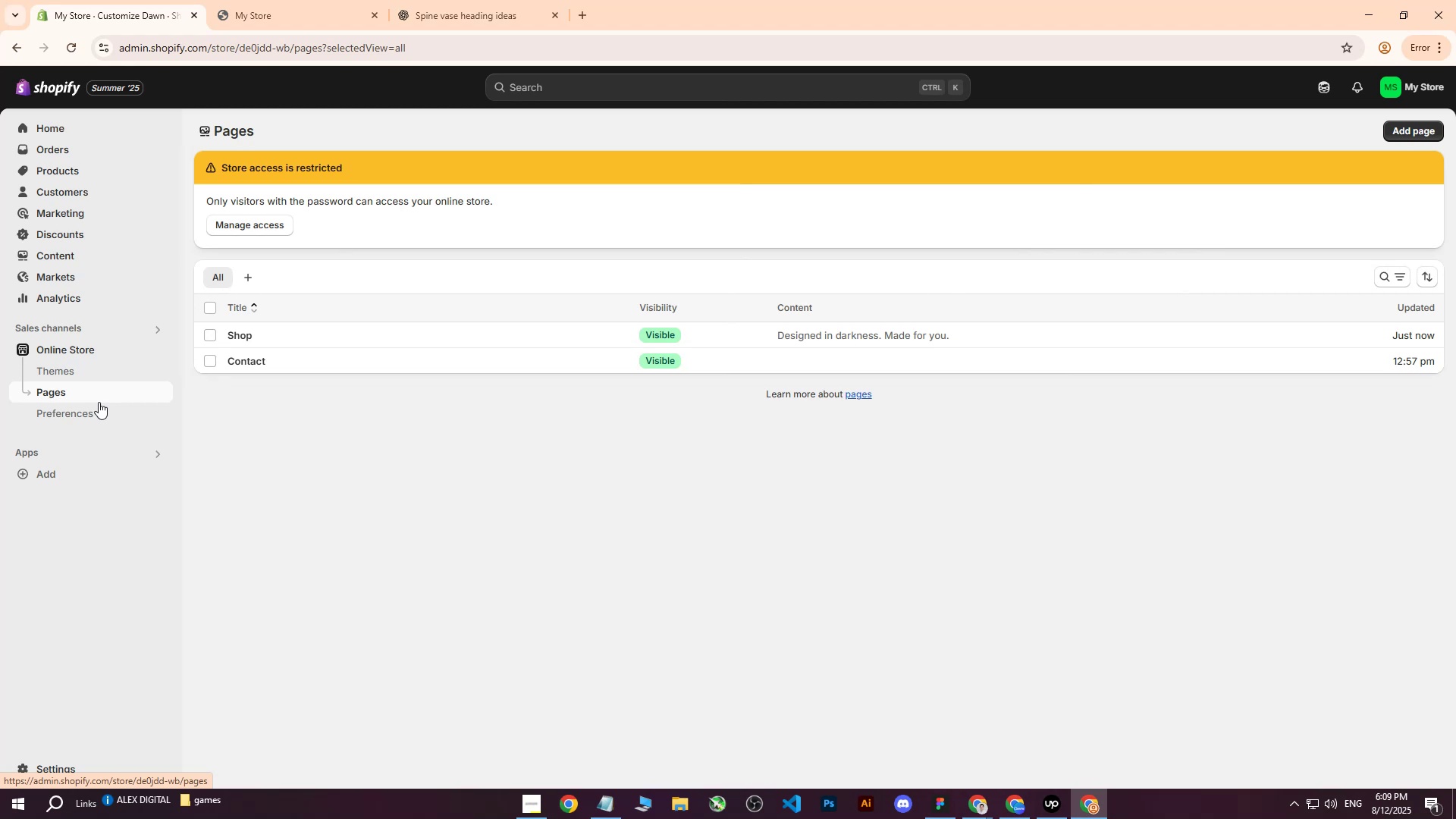 
wait(10.83)
 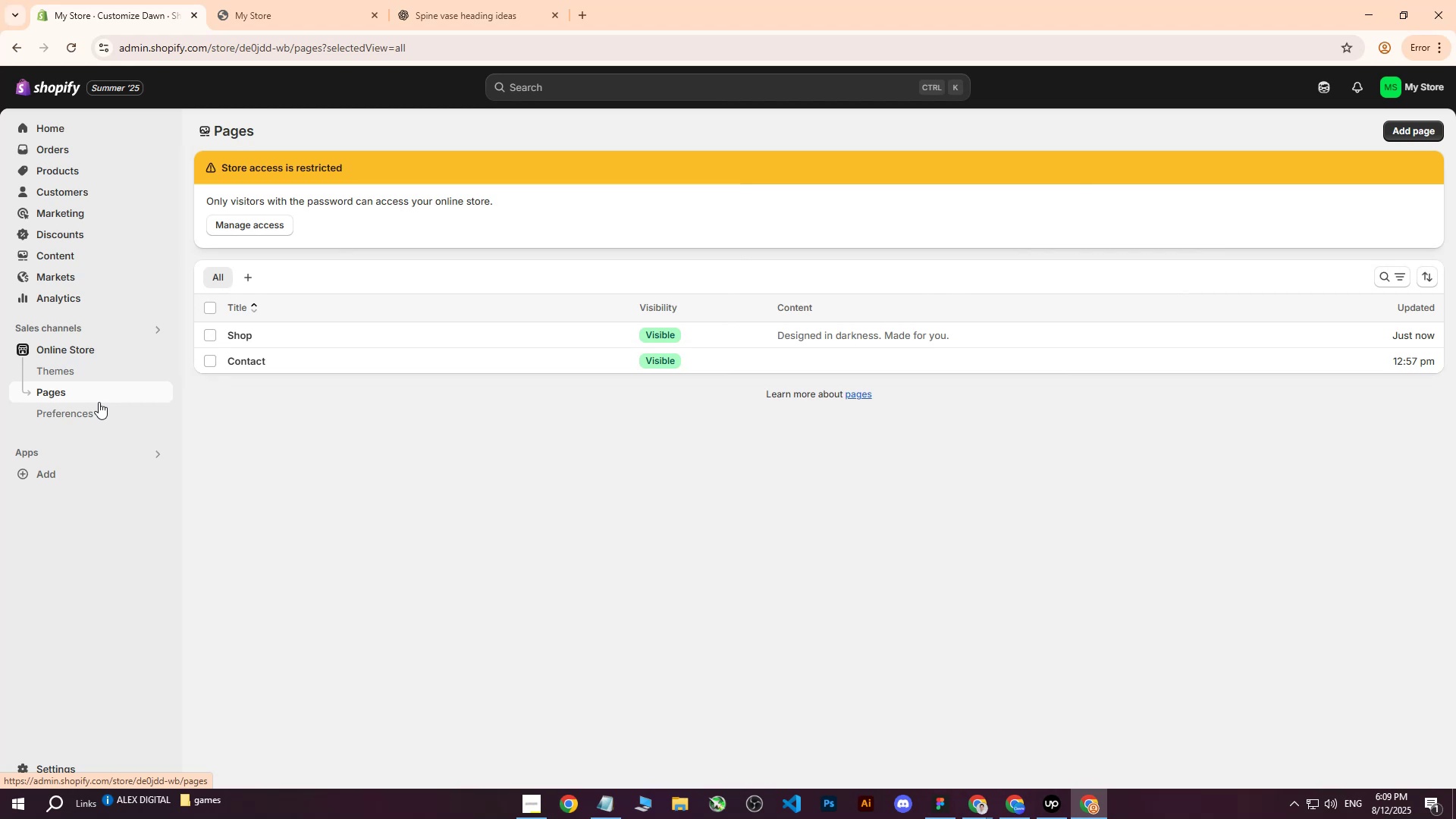 
left_click([1421, 133])
 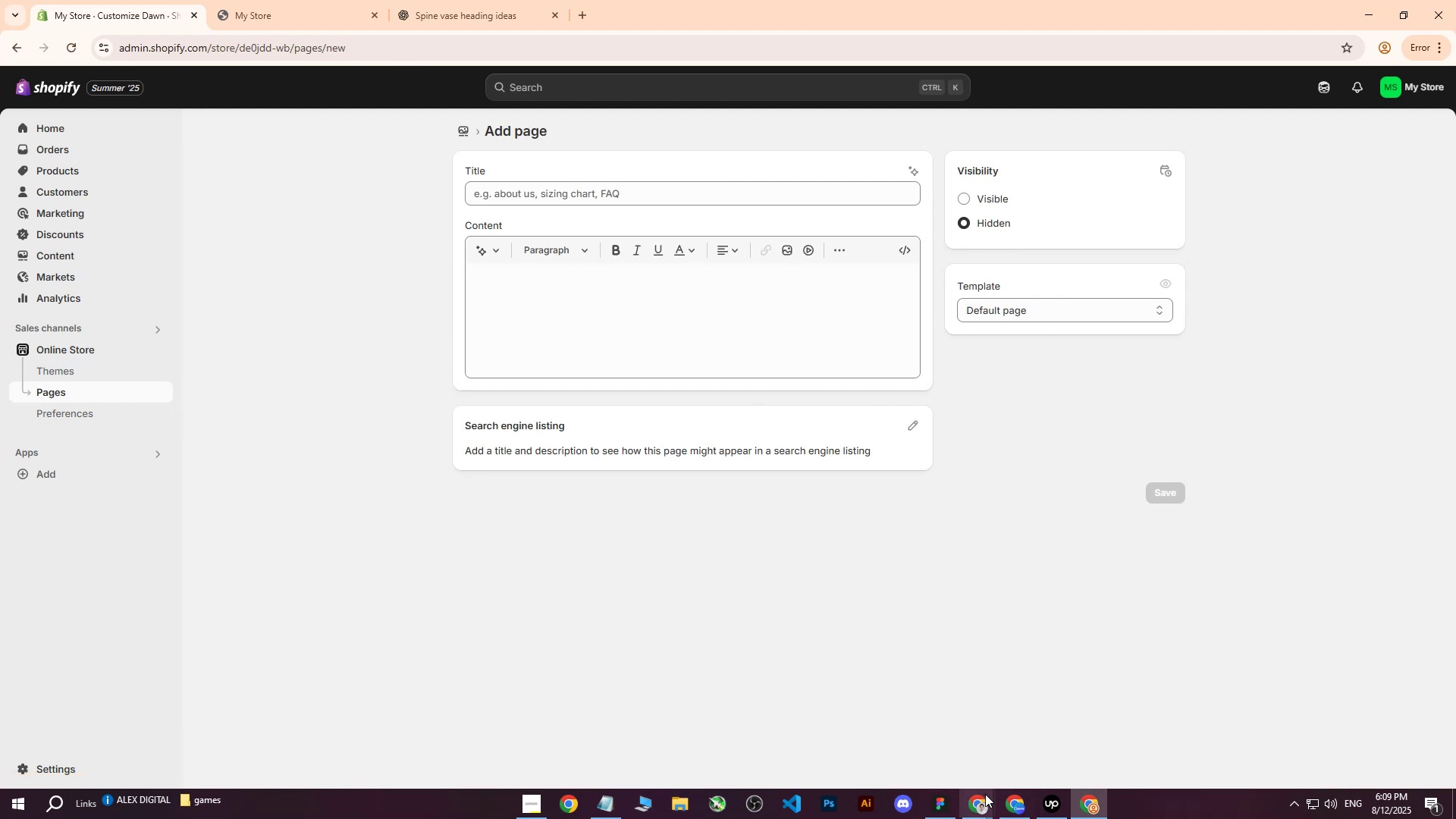 
double_click([912, 750])
 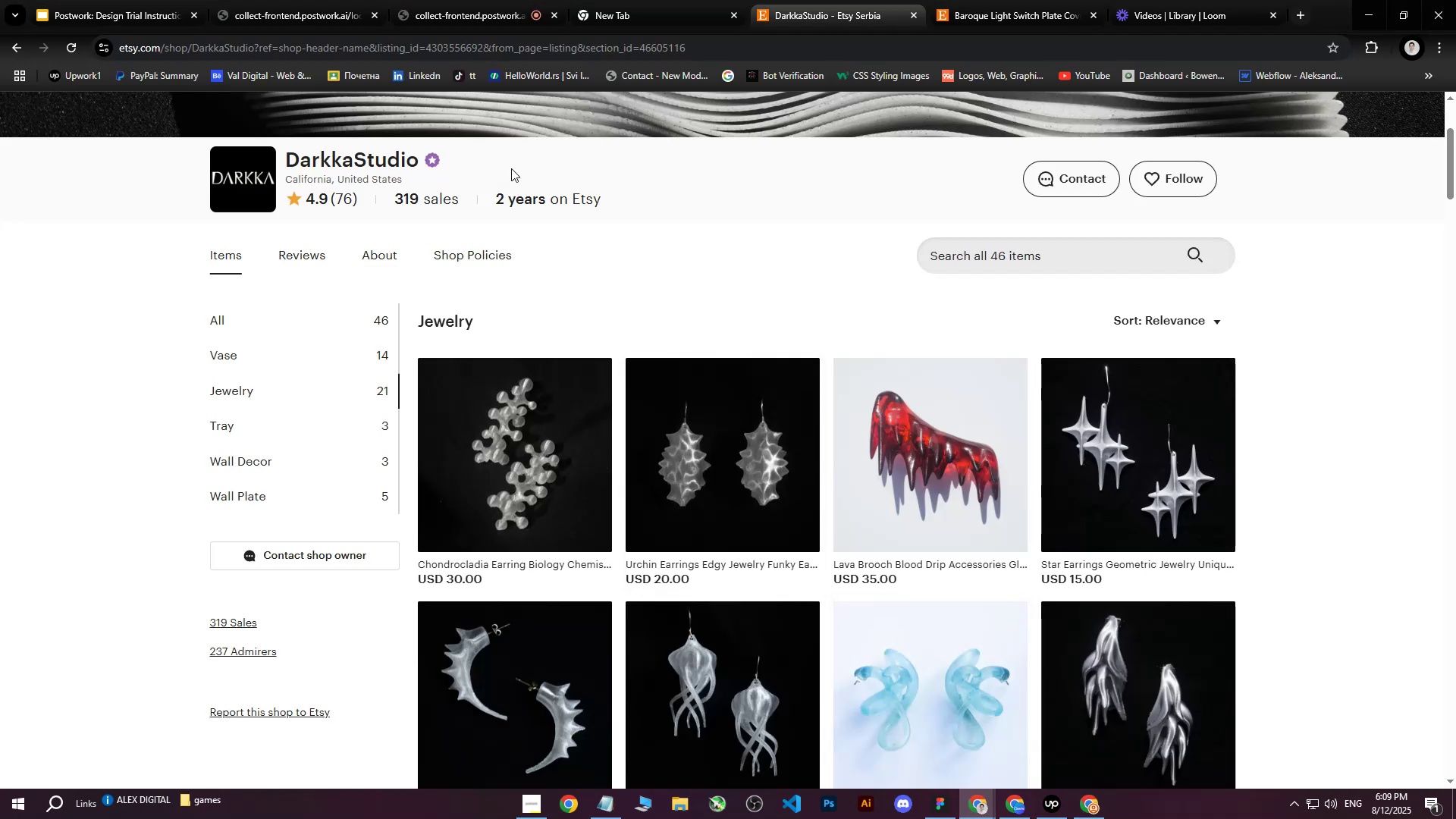 
scroll: coordinate [426, 259], scroll_direction: up, amount: 1.0
 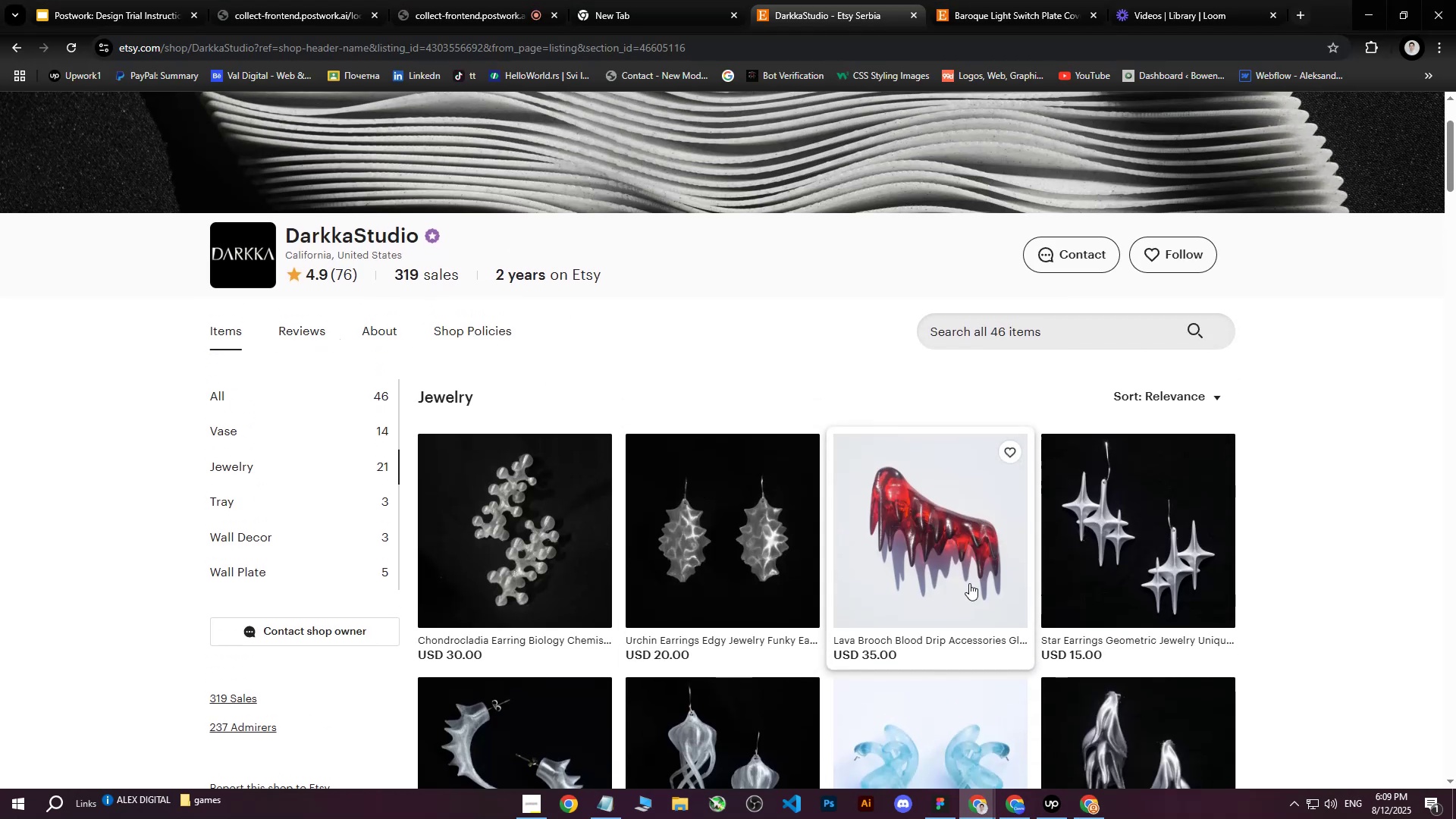 
left_click([1086, 812])
 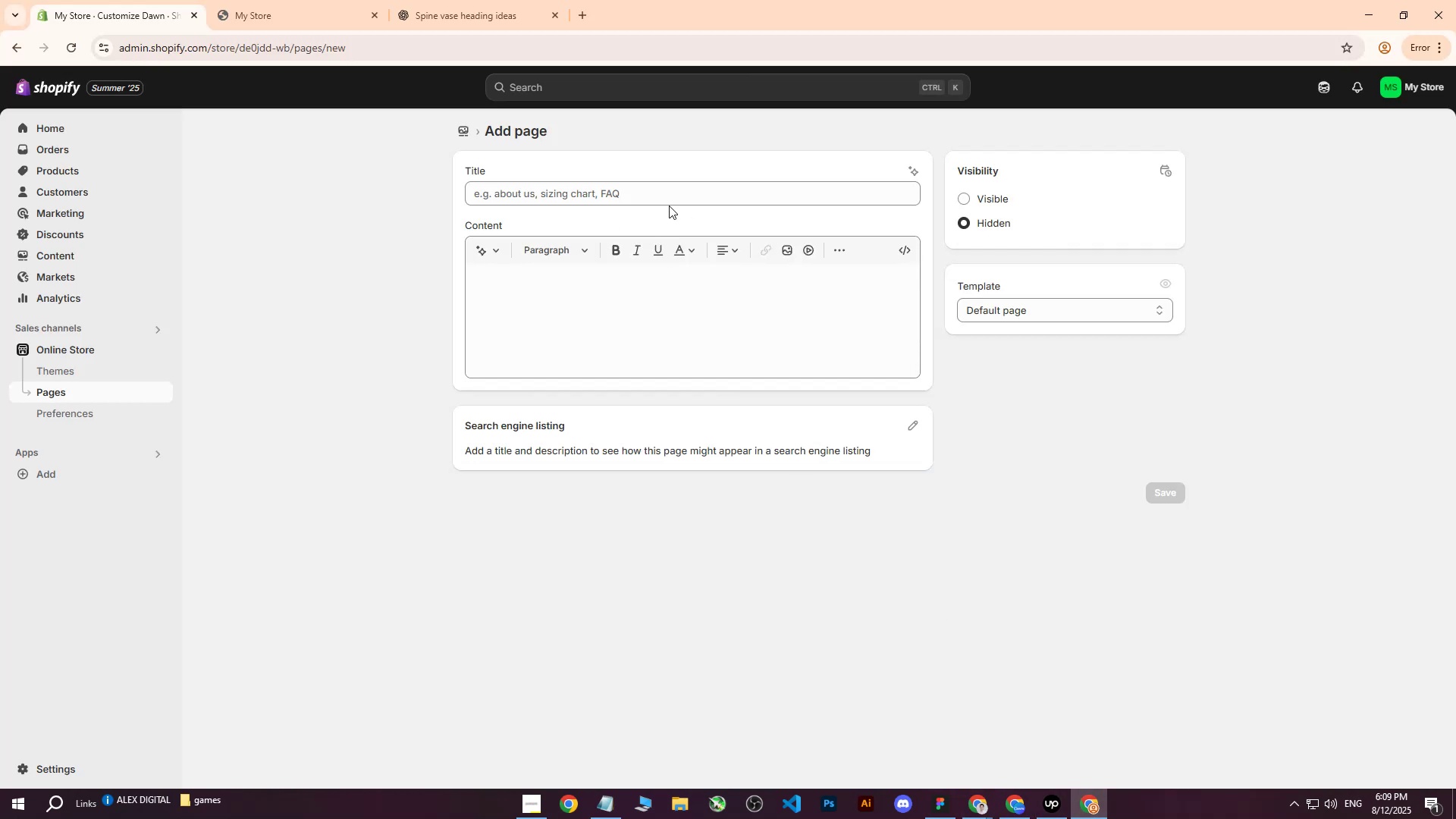 
left_click([672, 193])
 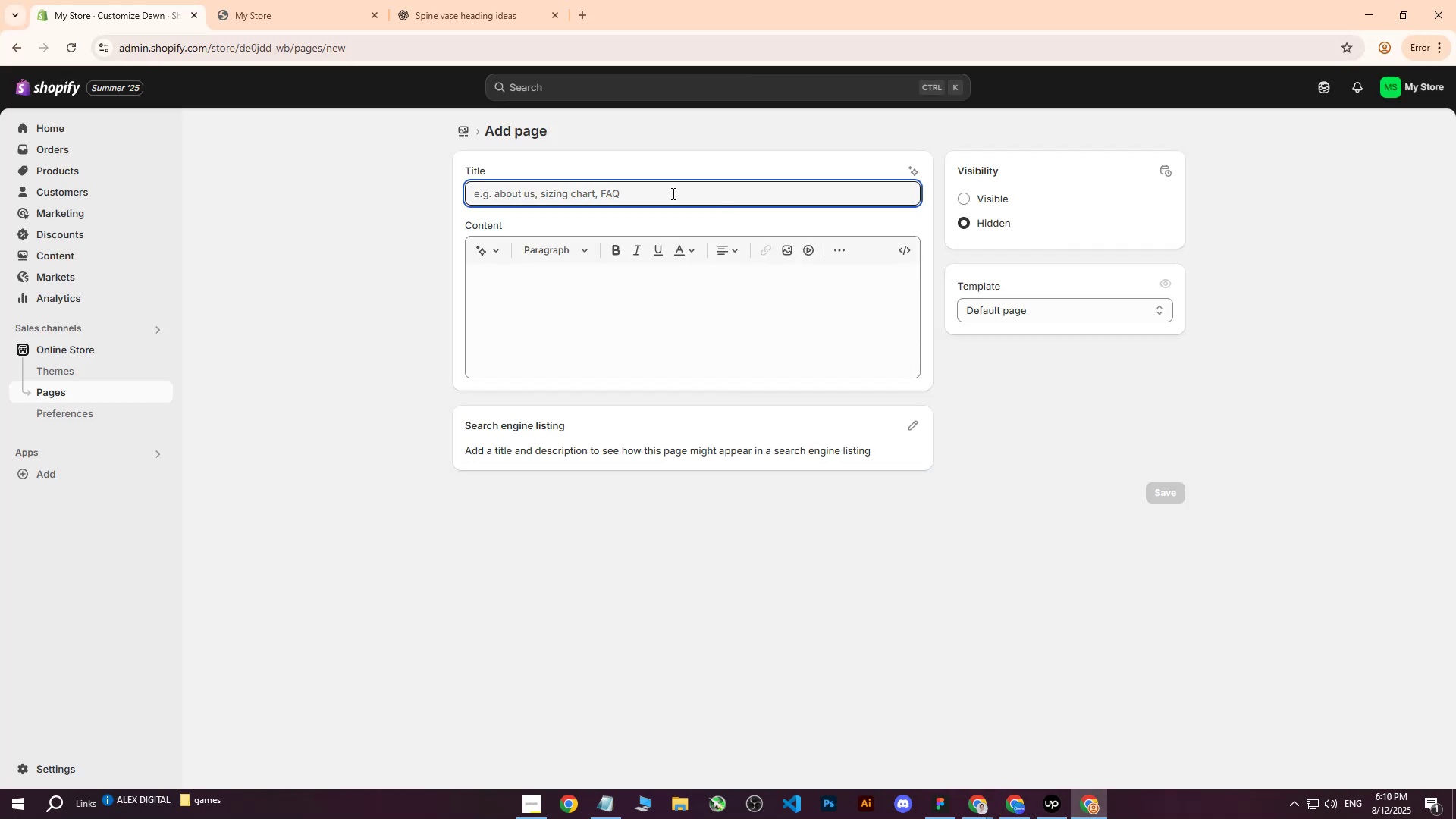 
type(Policies)
 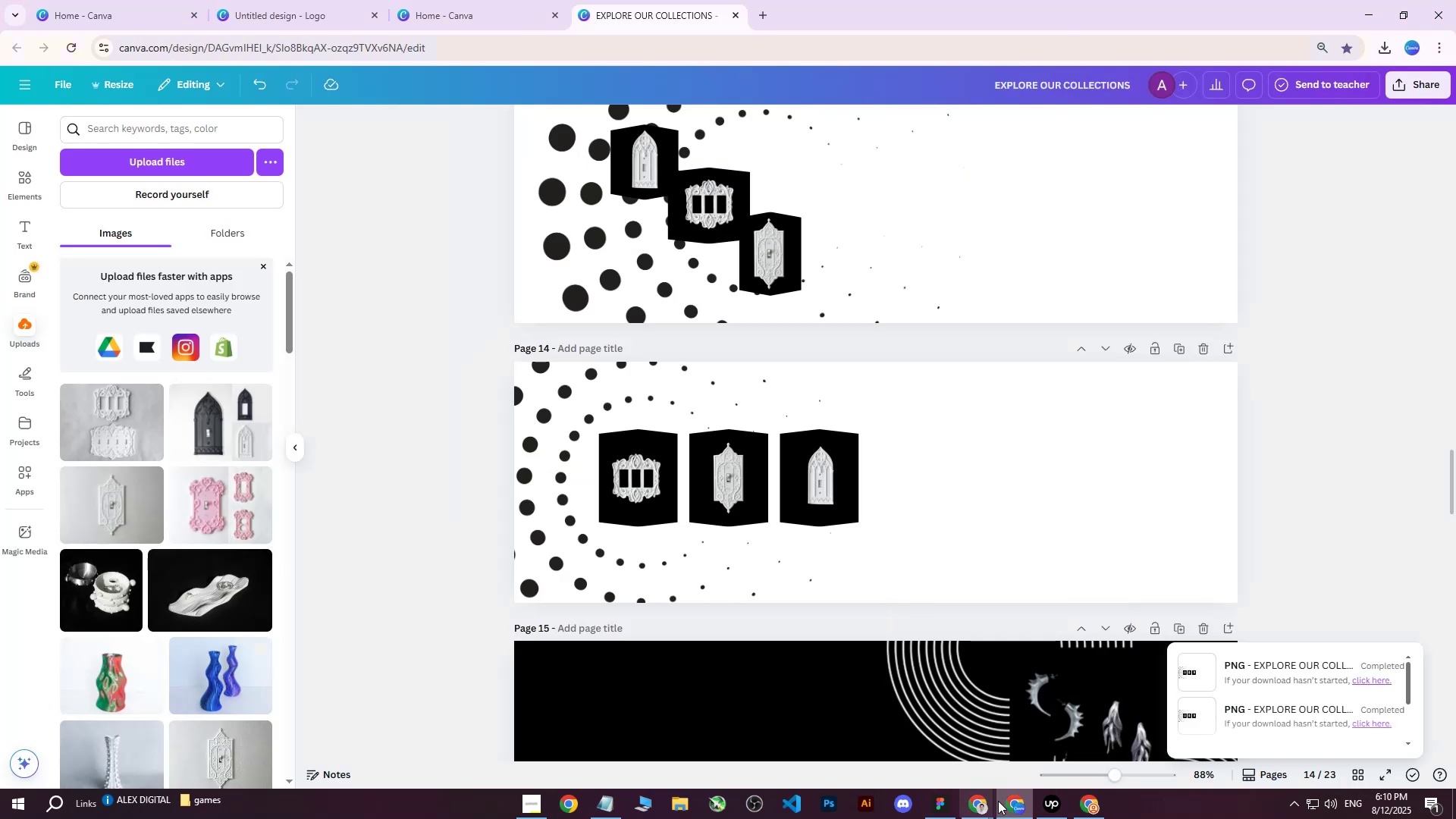 
double_click([900, 746])
 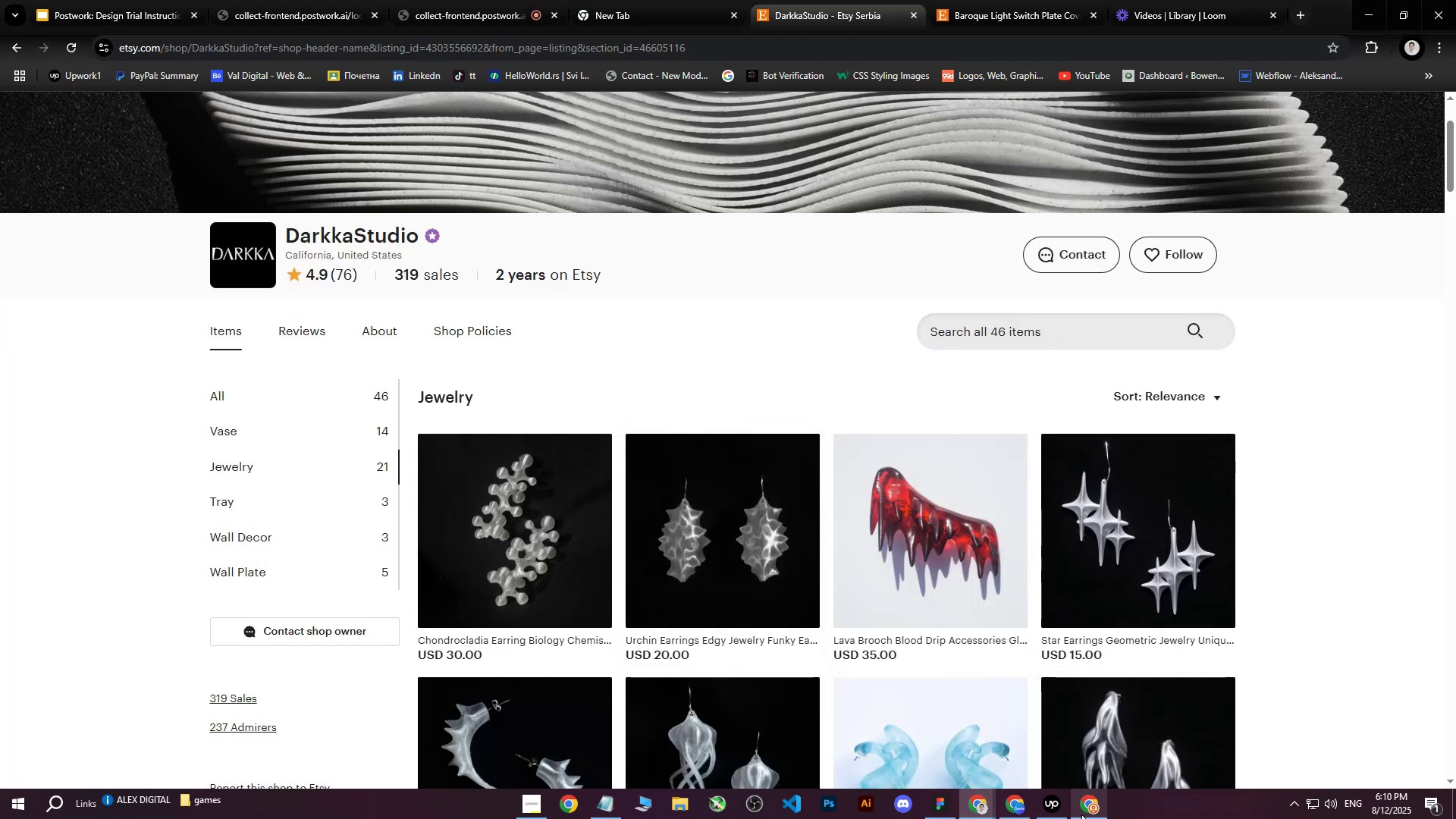 
left_click([1081, 814])
 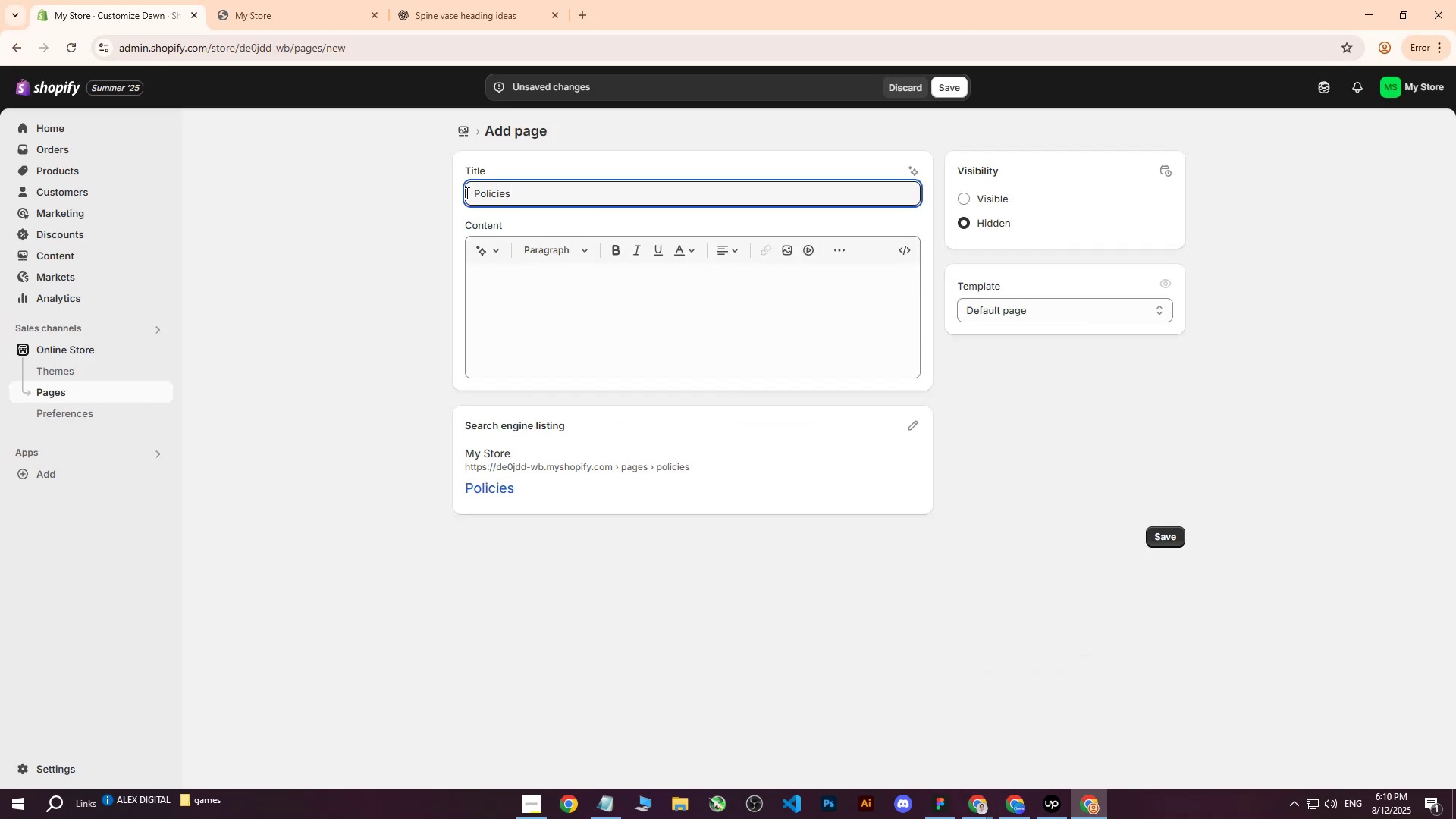 
left_click([472, 196])
 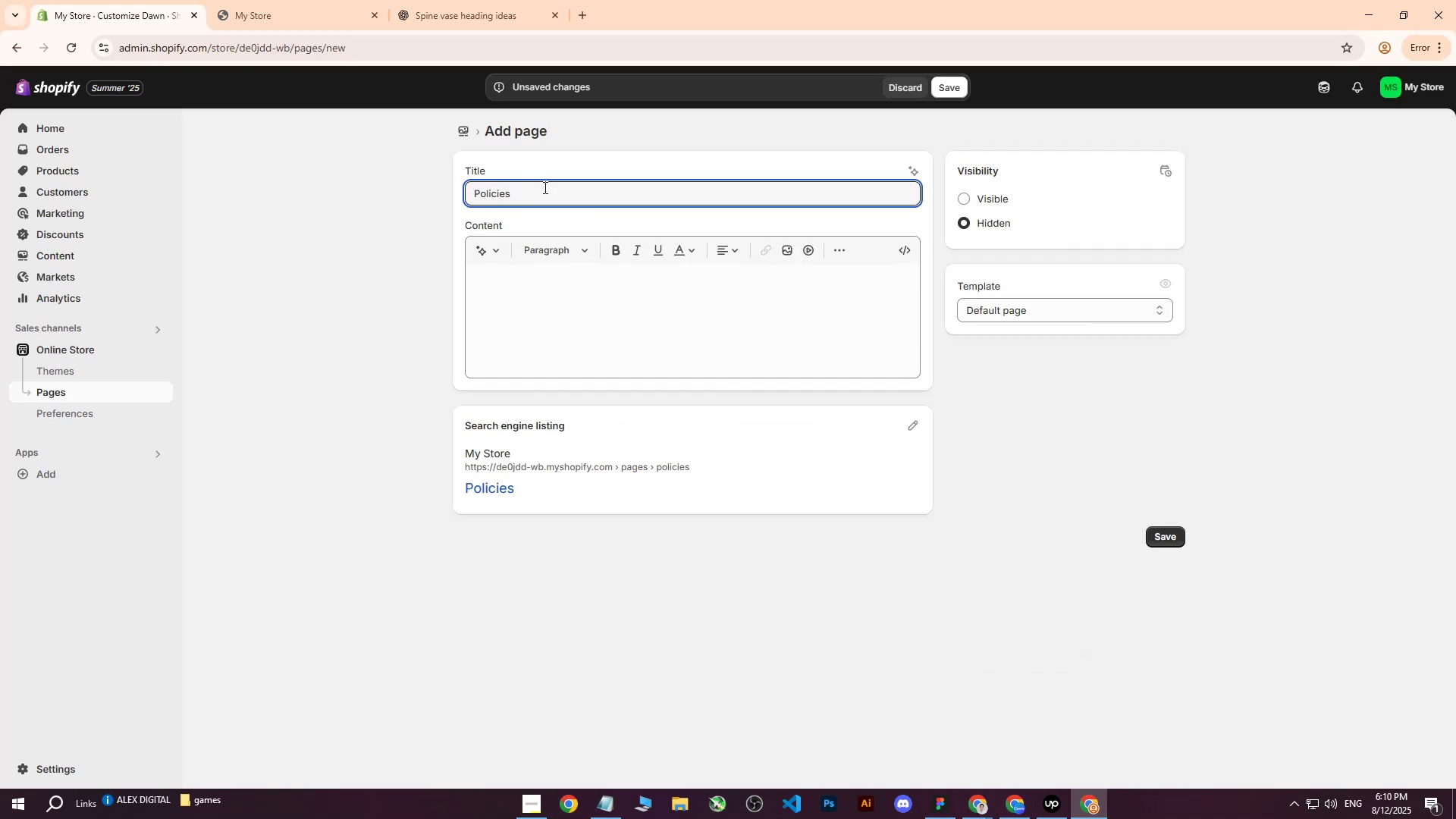 
type(Shop )
 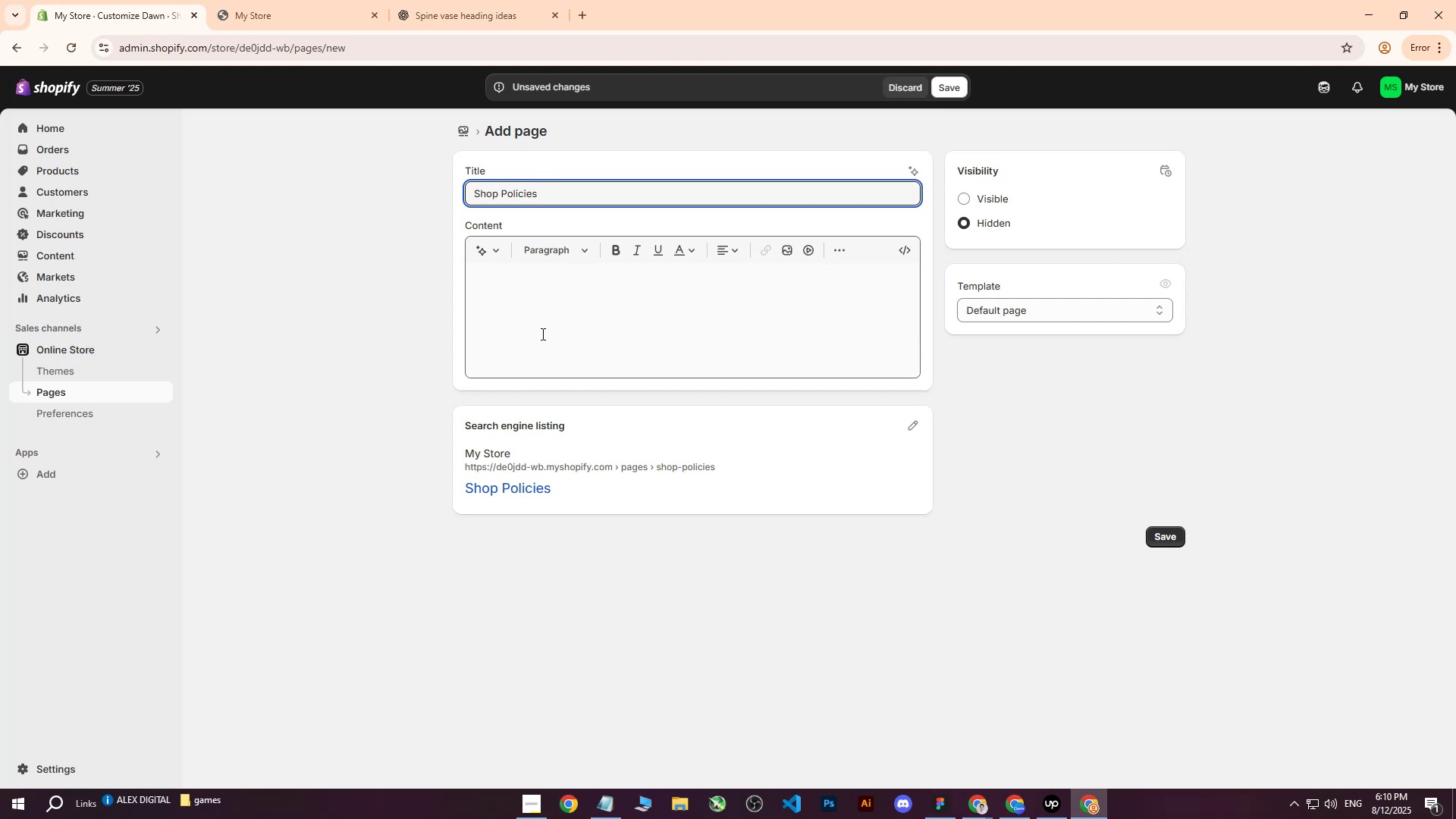 
left_click([548, 322])
 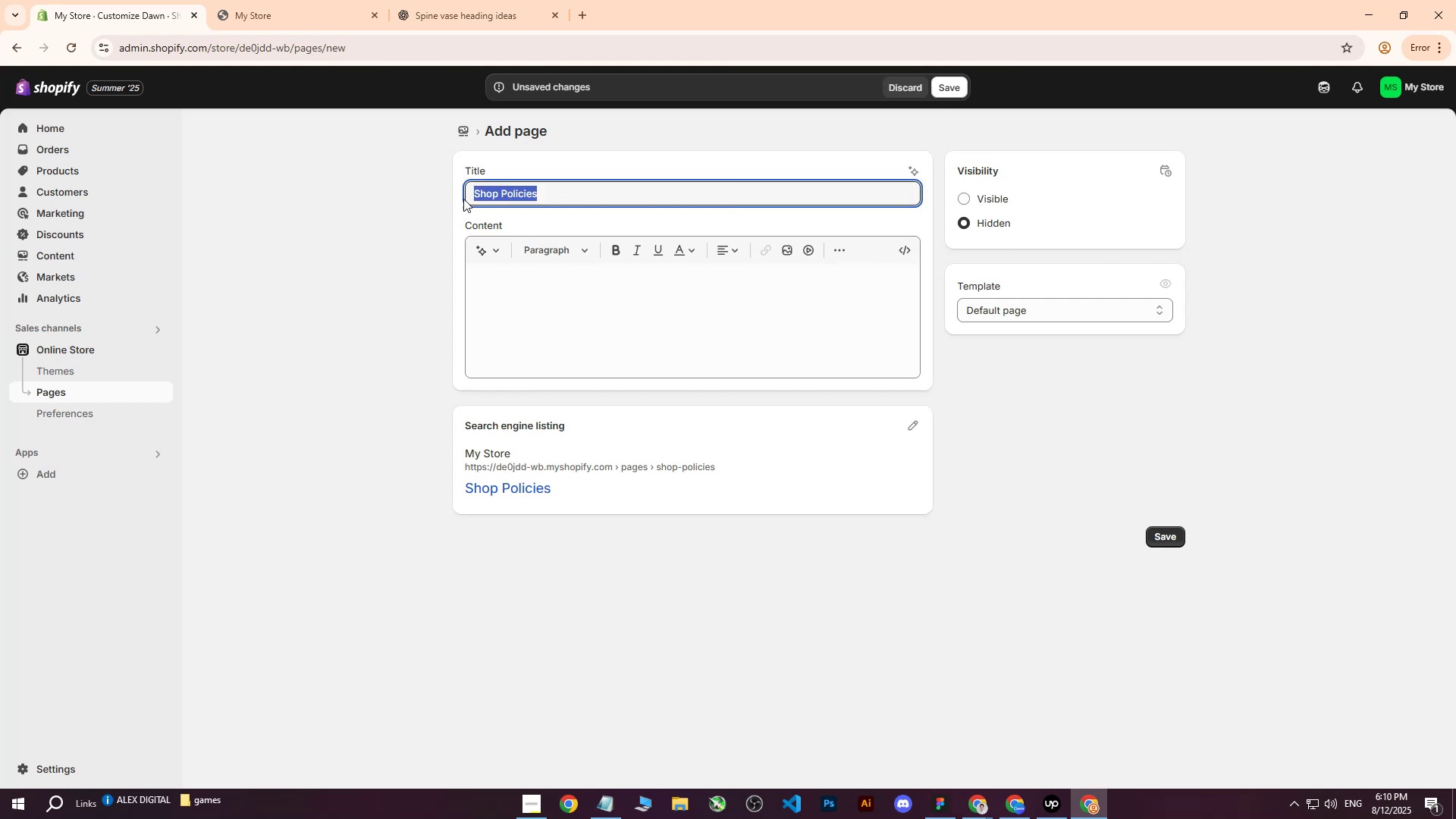 
key(Control+ControlLeft)
 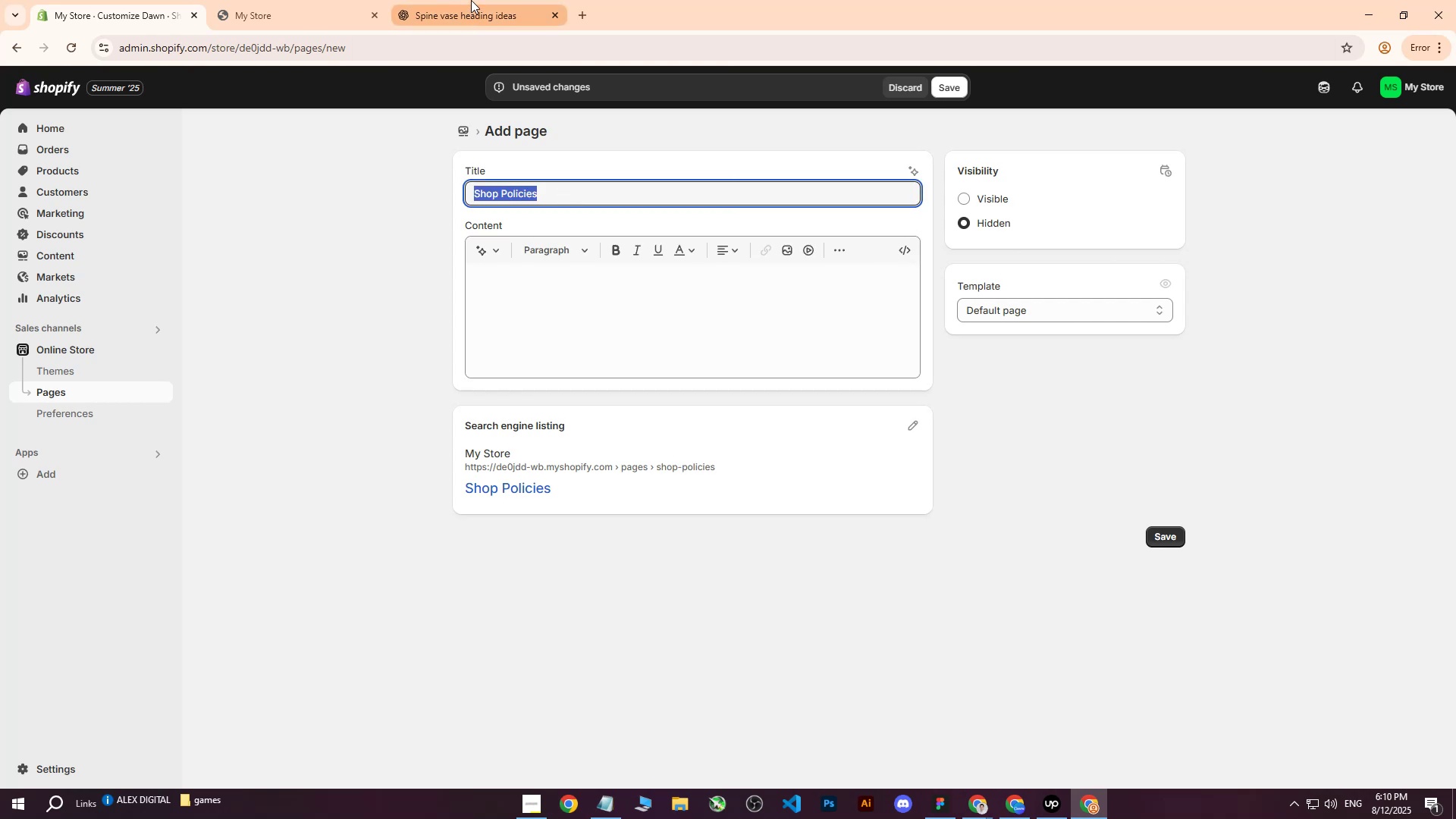 
key(Control+C)
 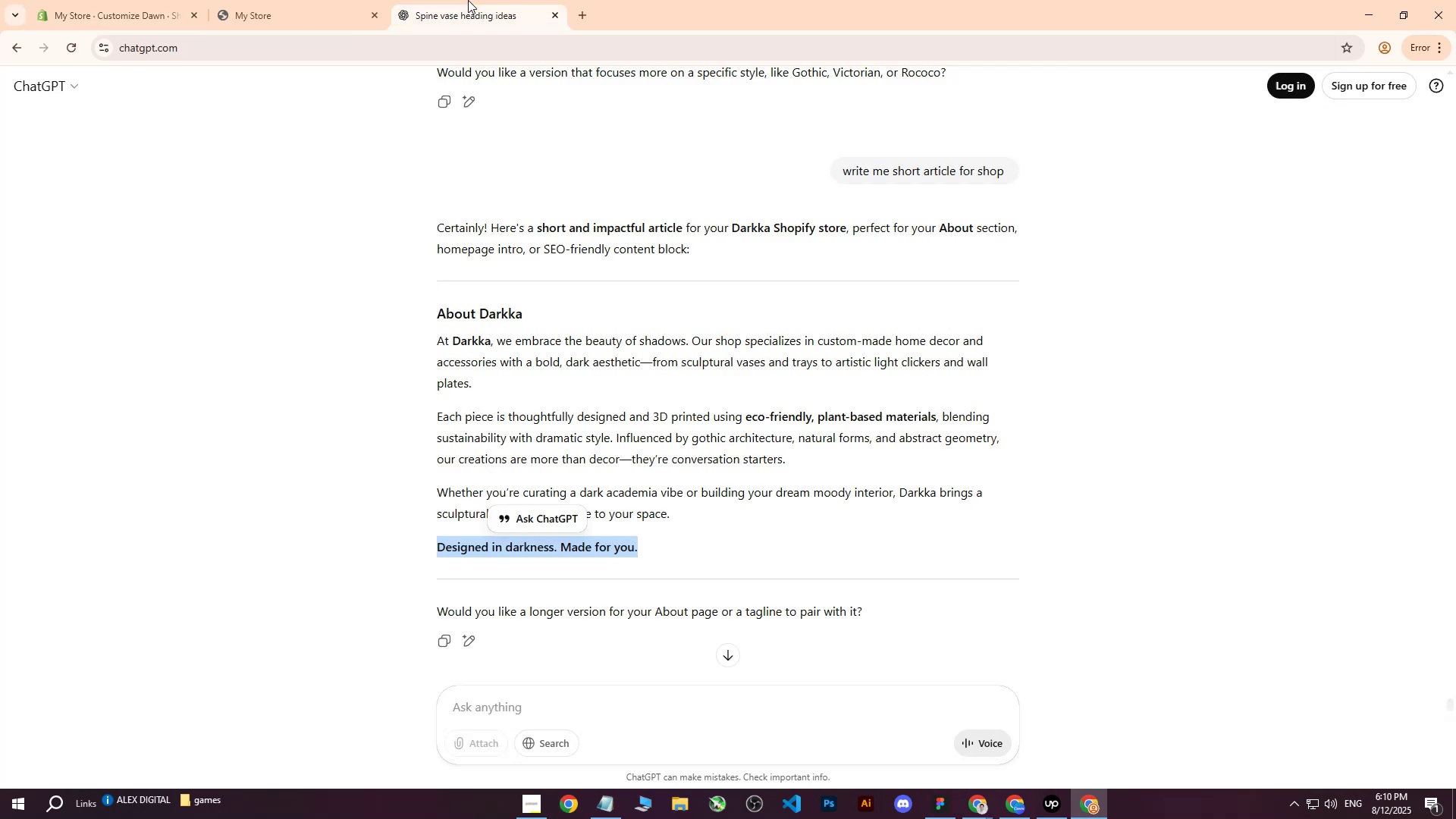 
left_click([468, 0])
 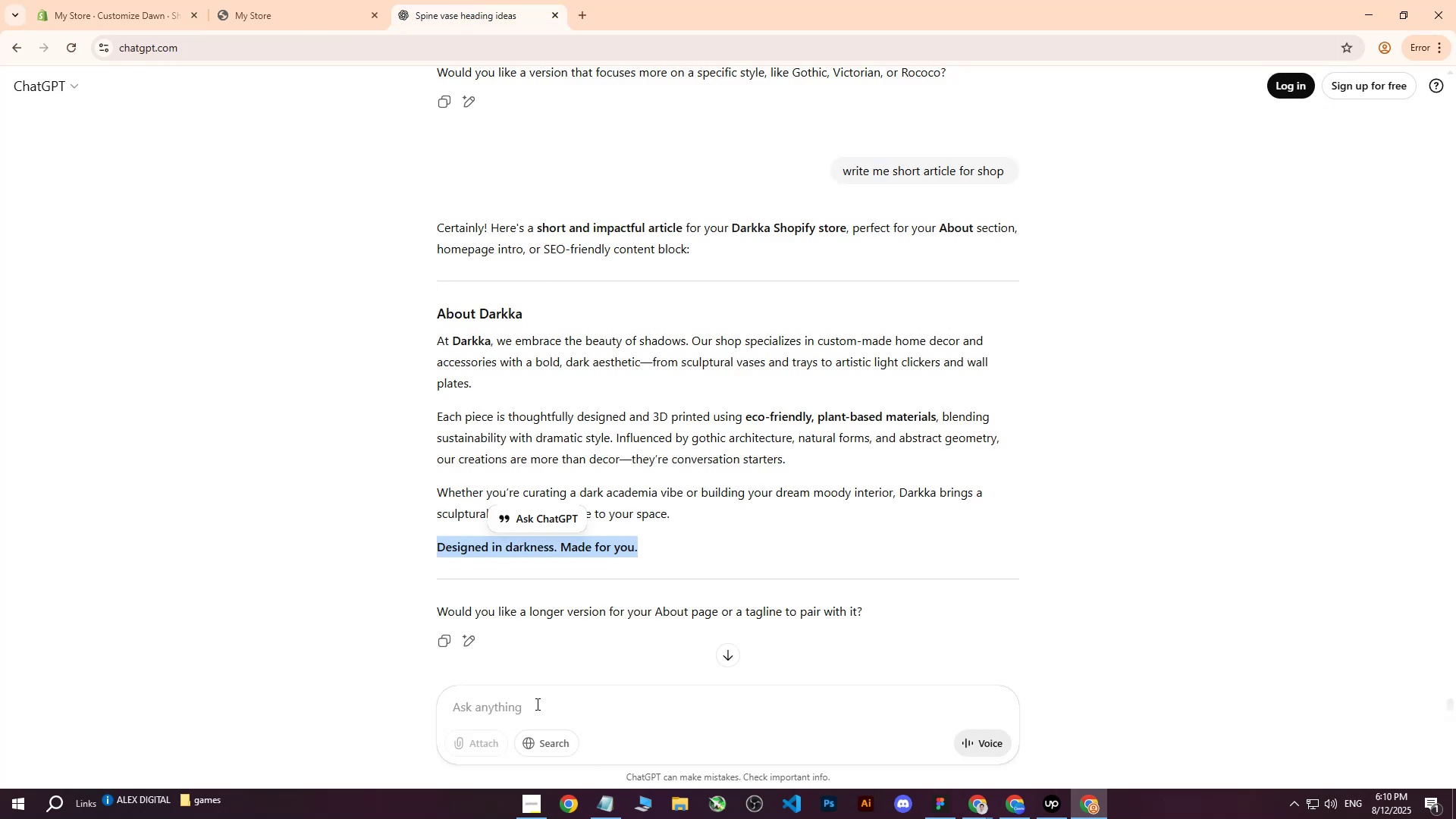 
left_click([534, 695])
 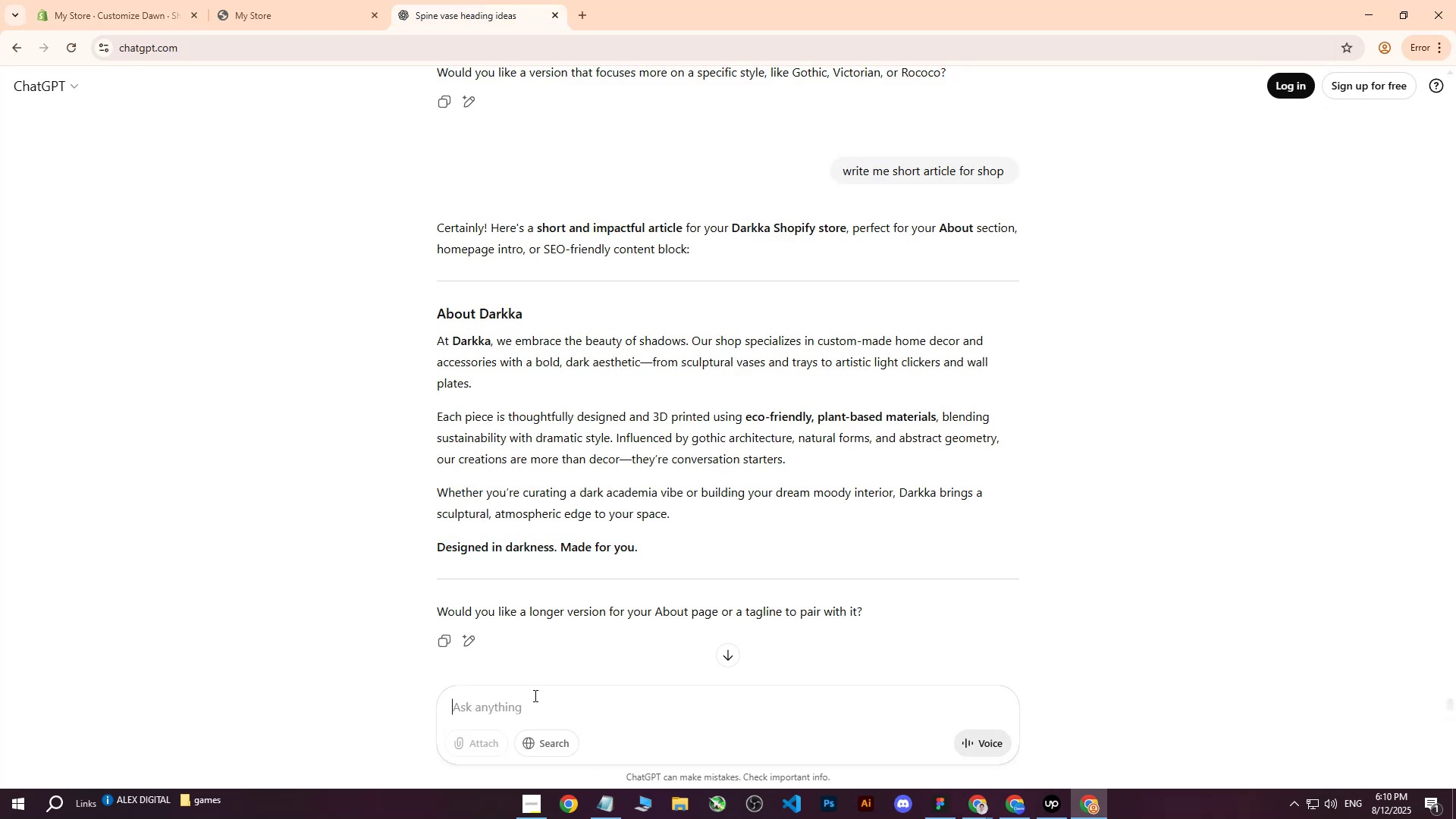 
type(write me same for shop policies page)
 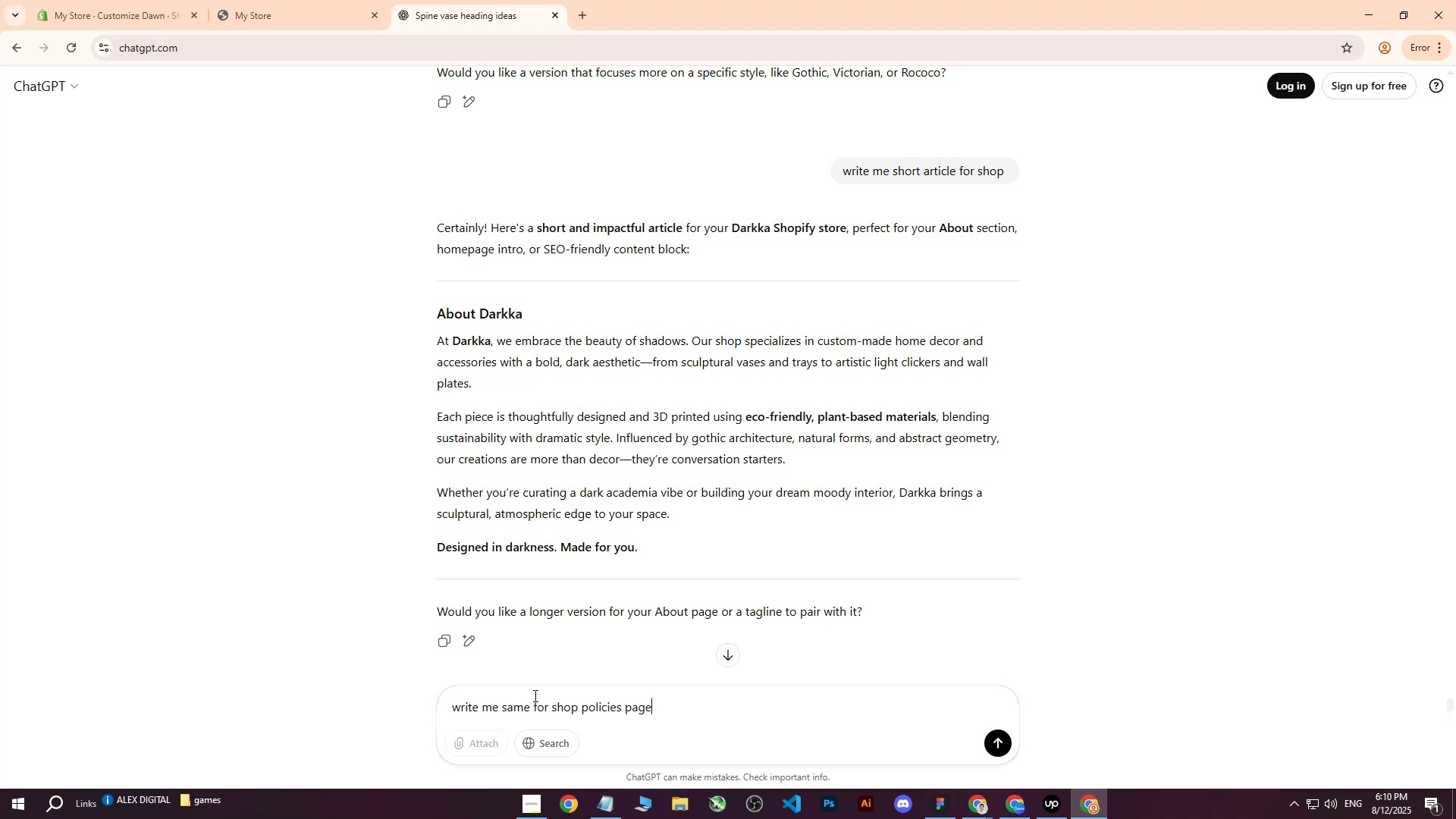 
key(Enter)
 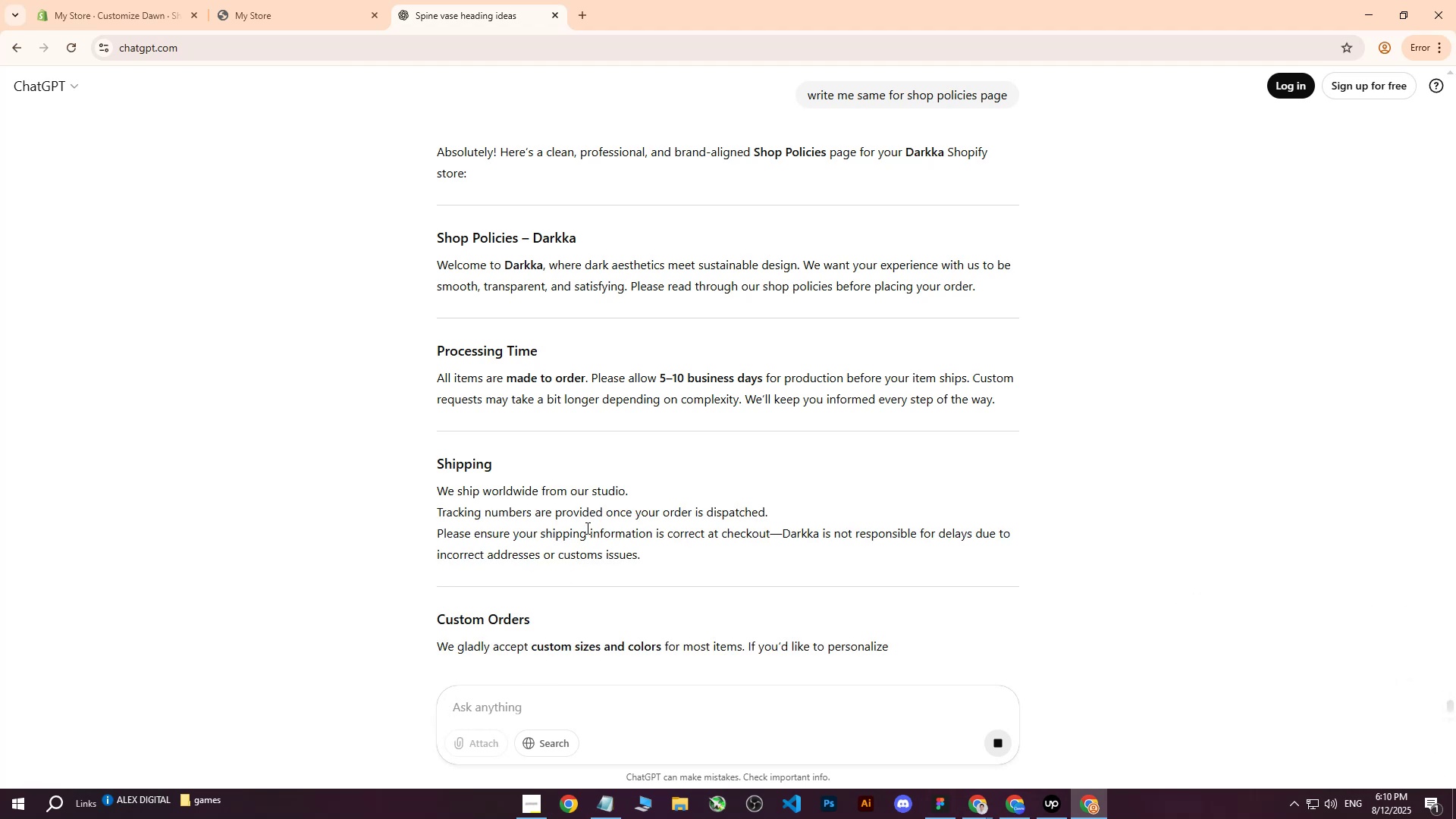 
wait(15.52)
 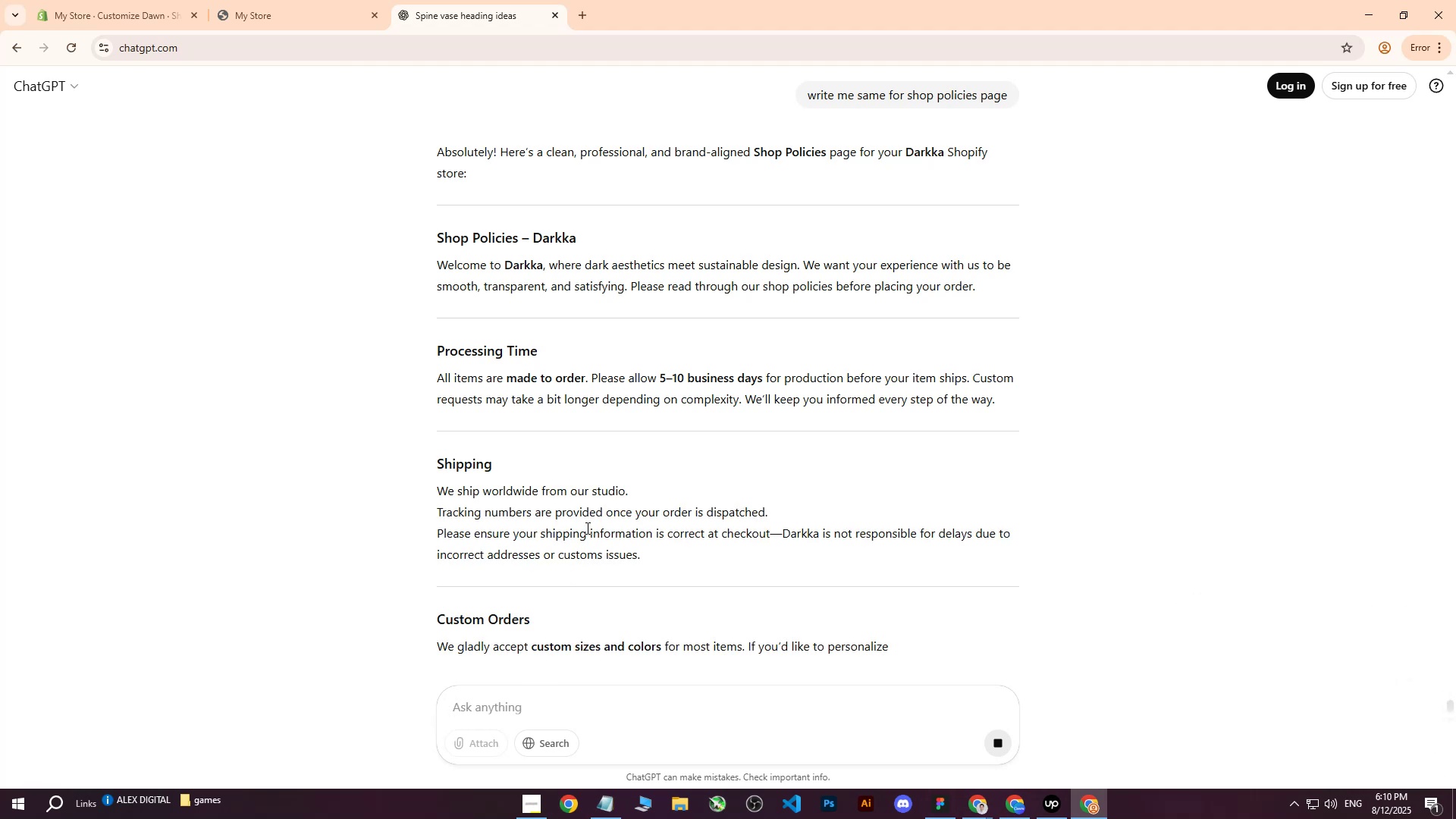 
hold_key(key=ControlLeft, duration=0.49)
 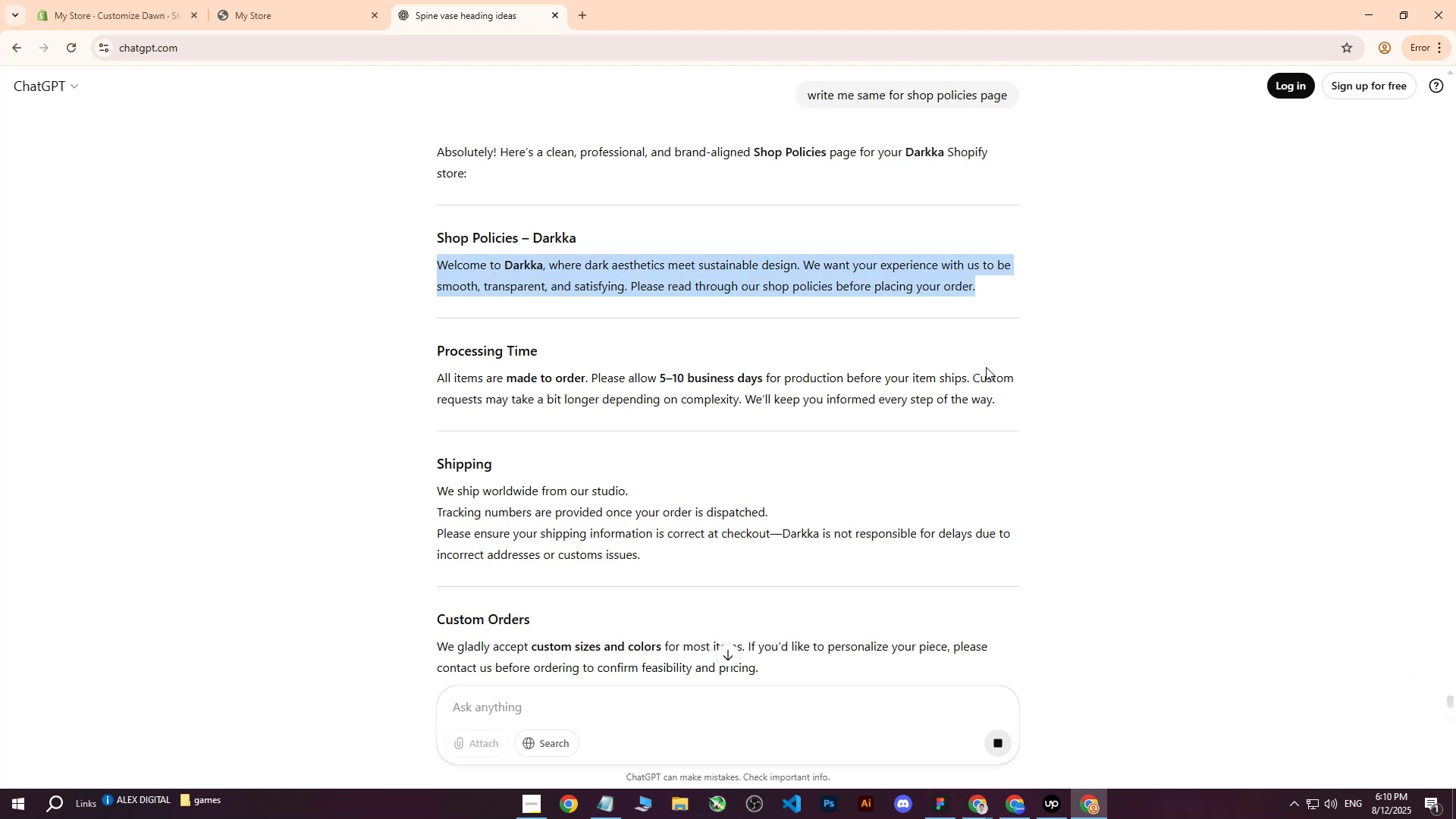 
key(Control+C)
 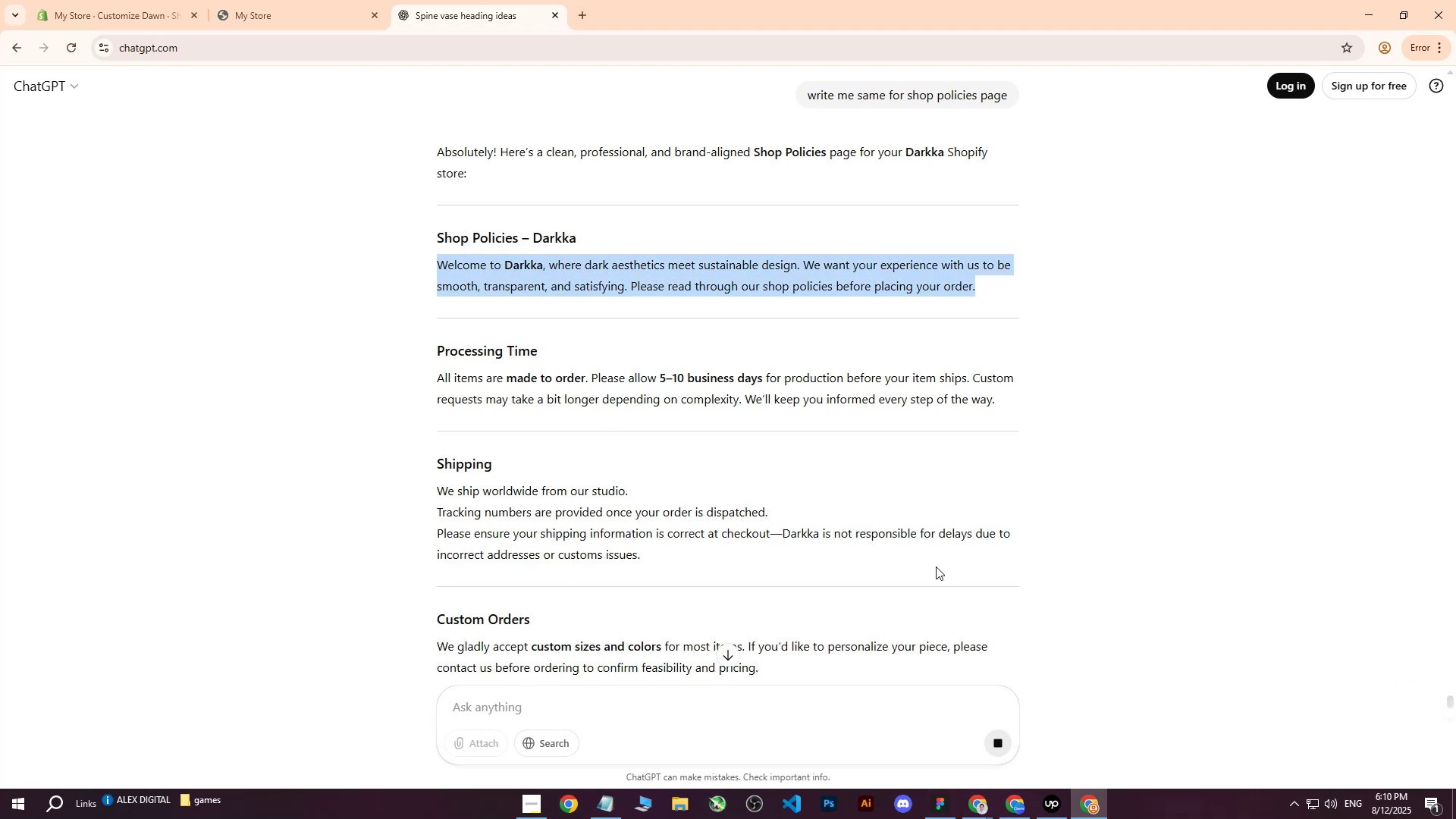 
scroll: coordinate [737, 423], scroll_direction: down, amount: 2.0
 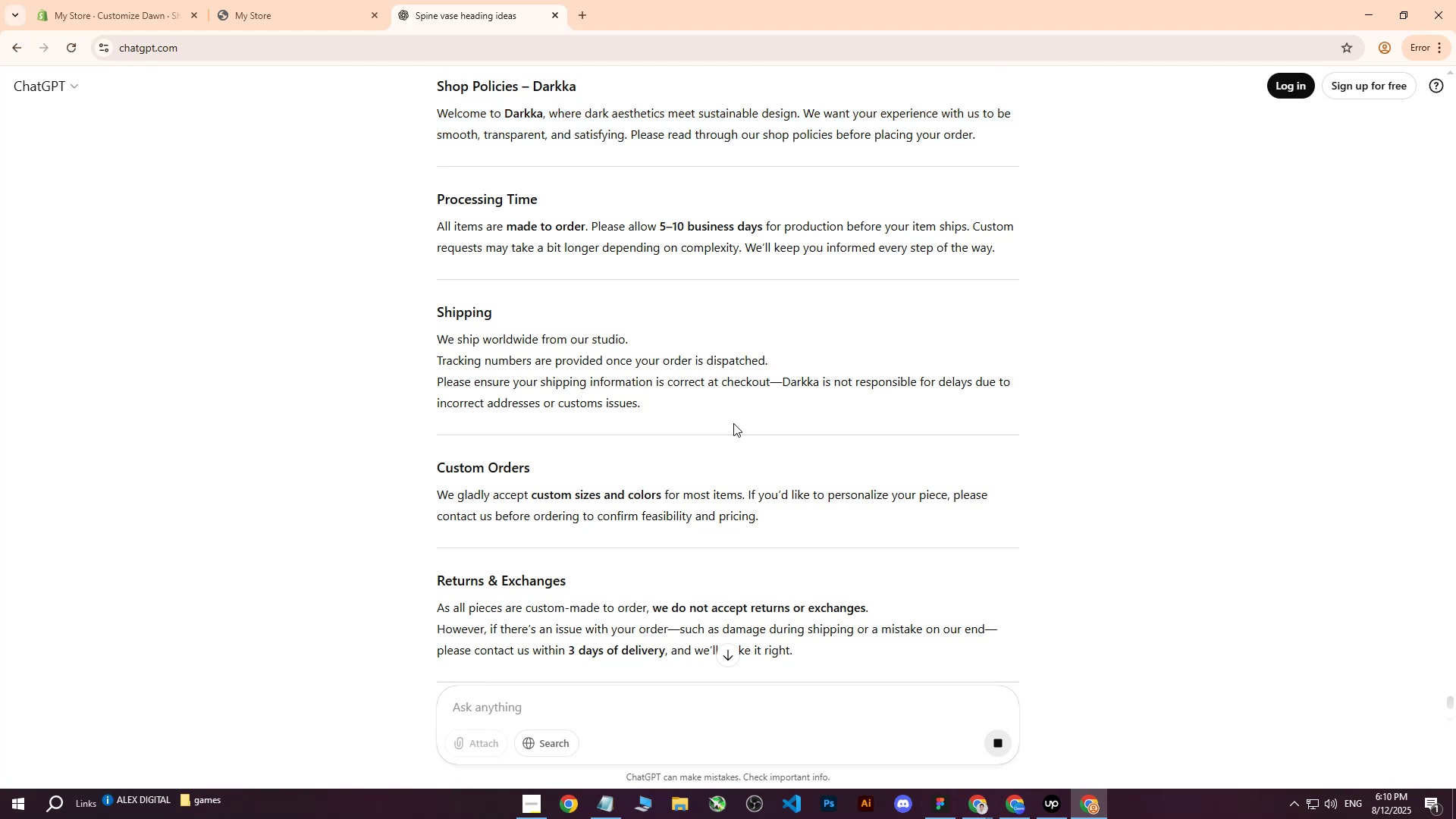 
scroll: coordinate [557, 328], scroll_direction: up, amount: 2.0
 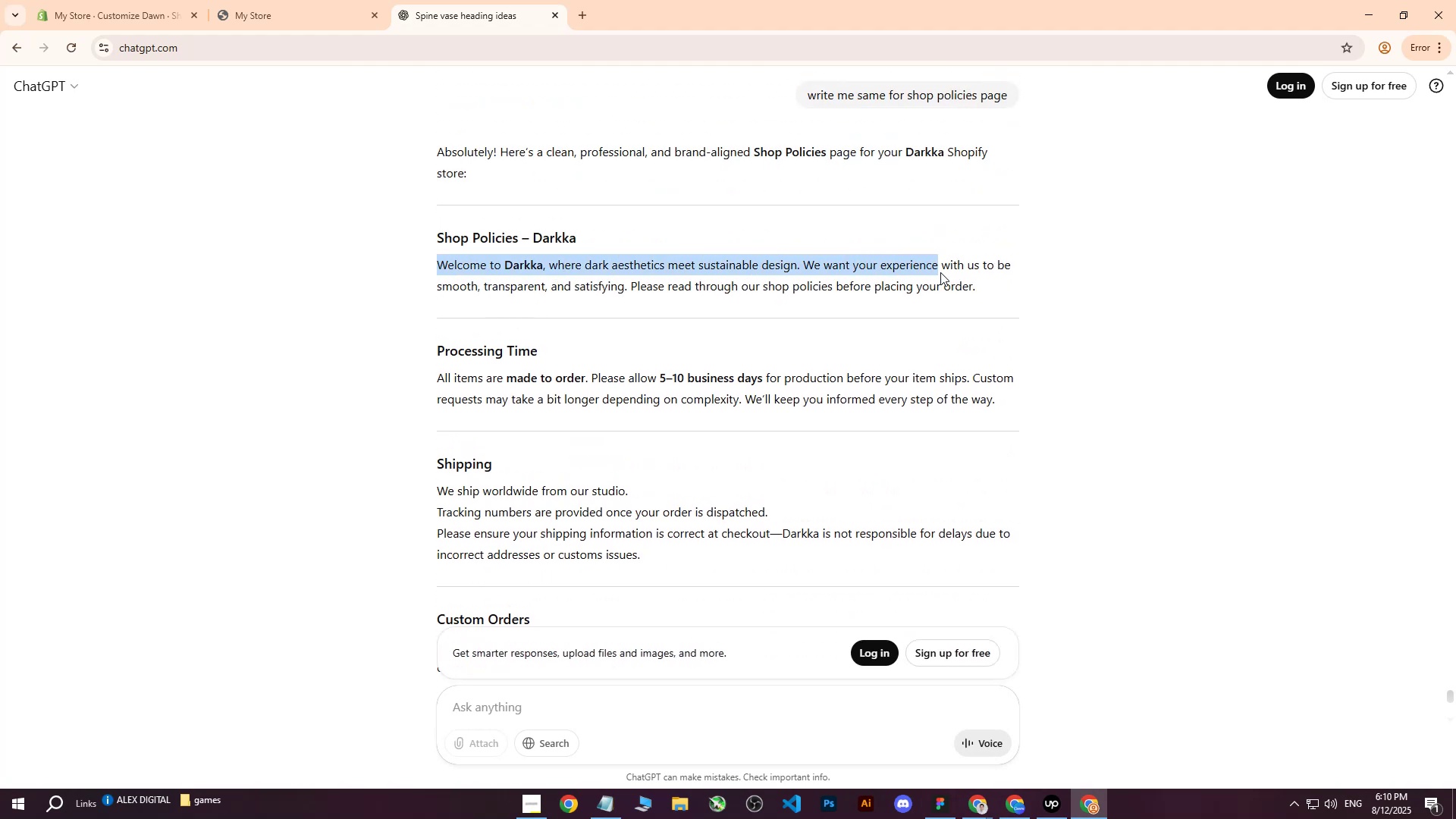 
left_click([989, 287])
 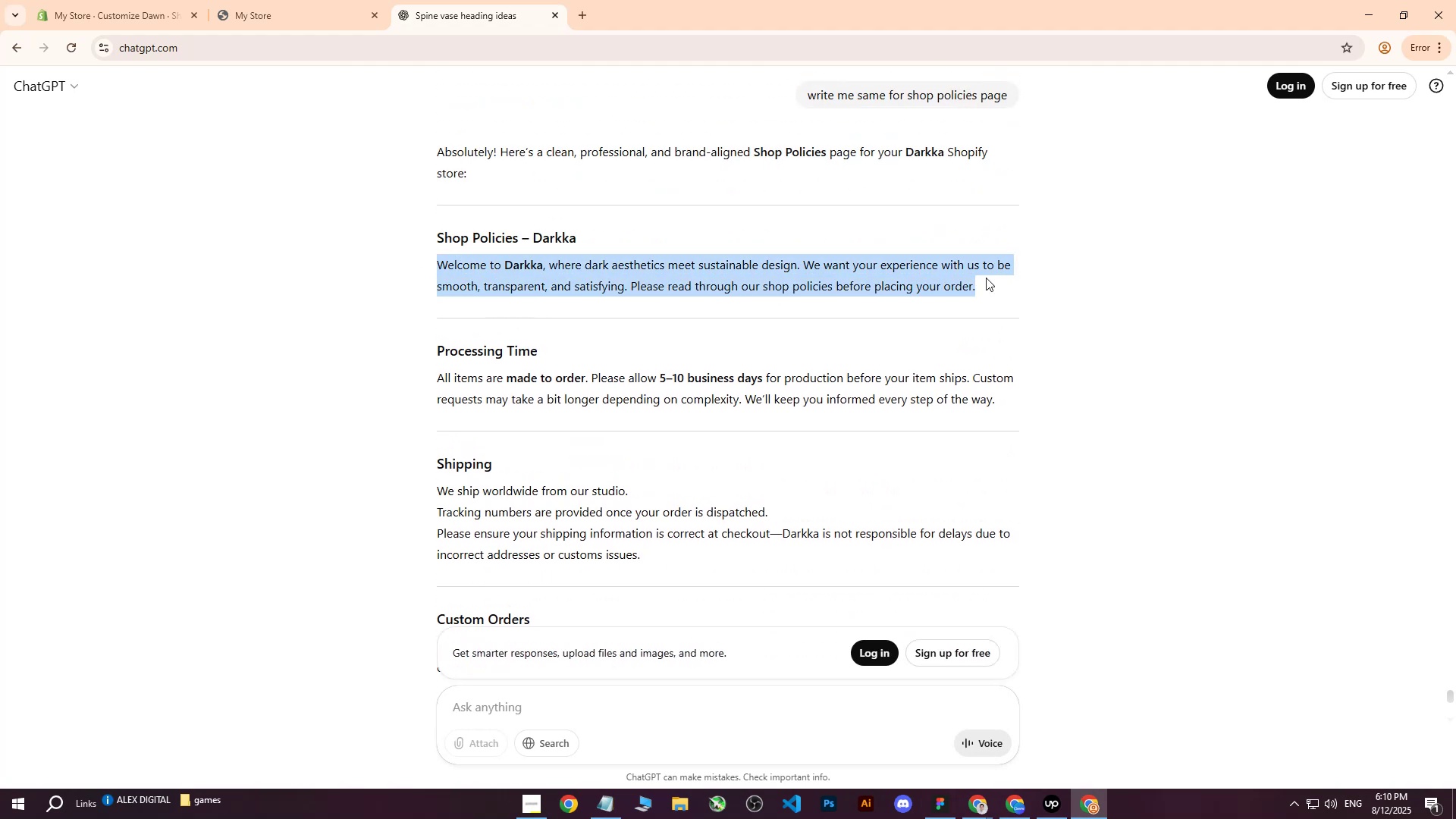 
key(Control+ControlLeft)
 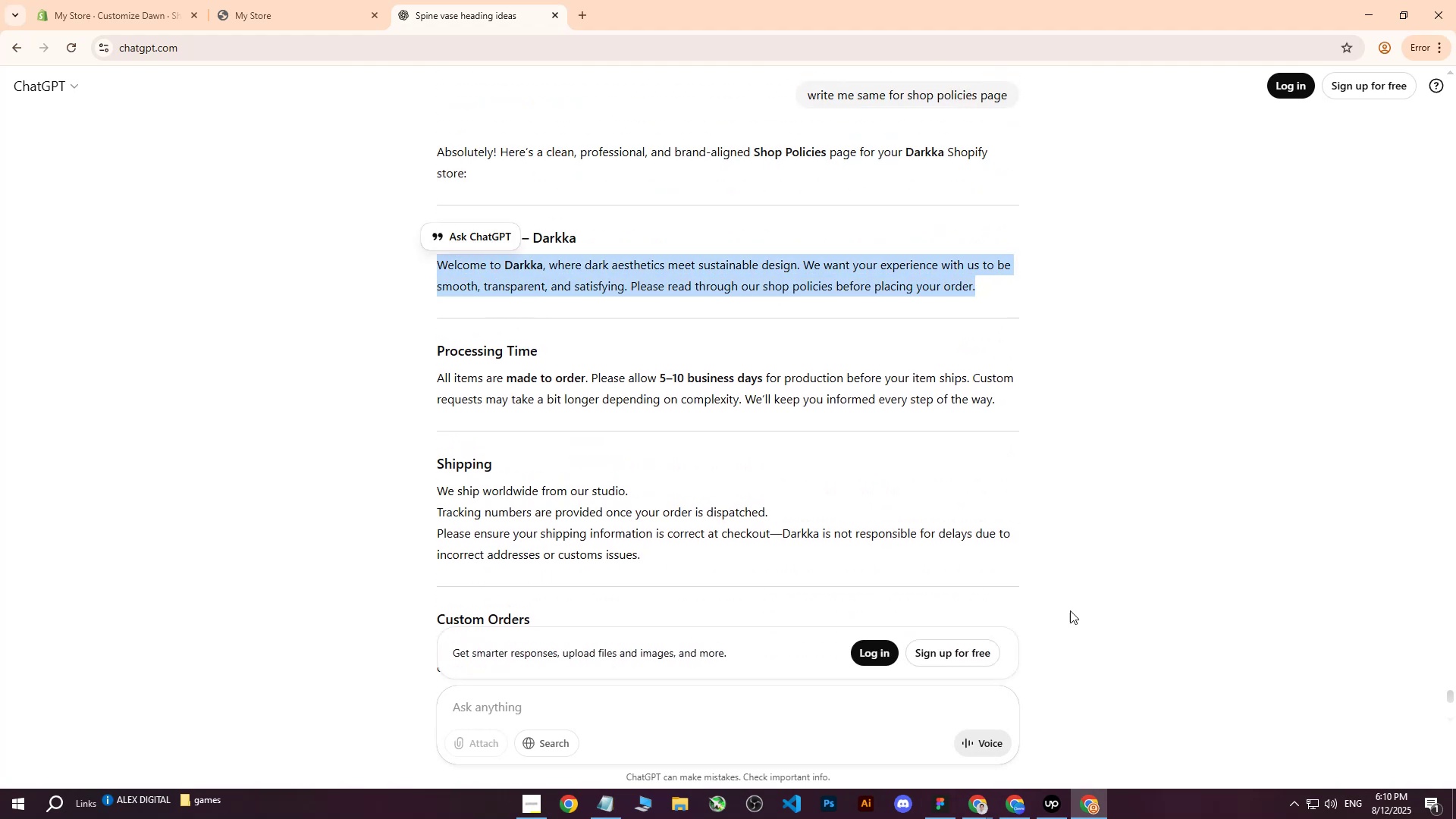 
key(Control+C)
 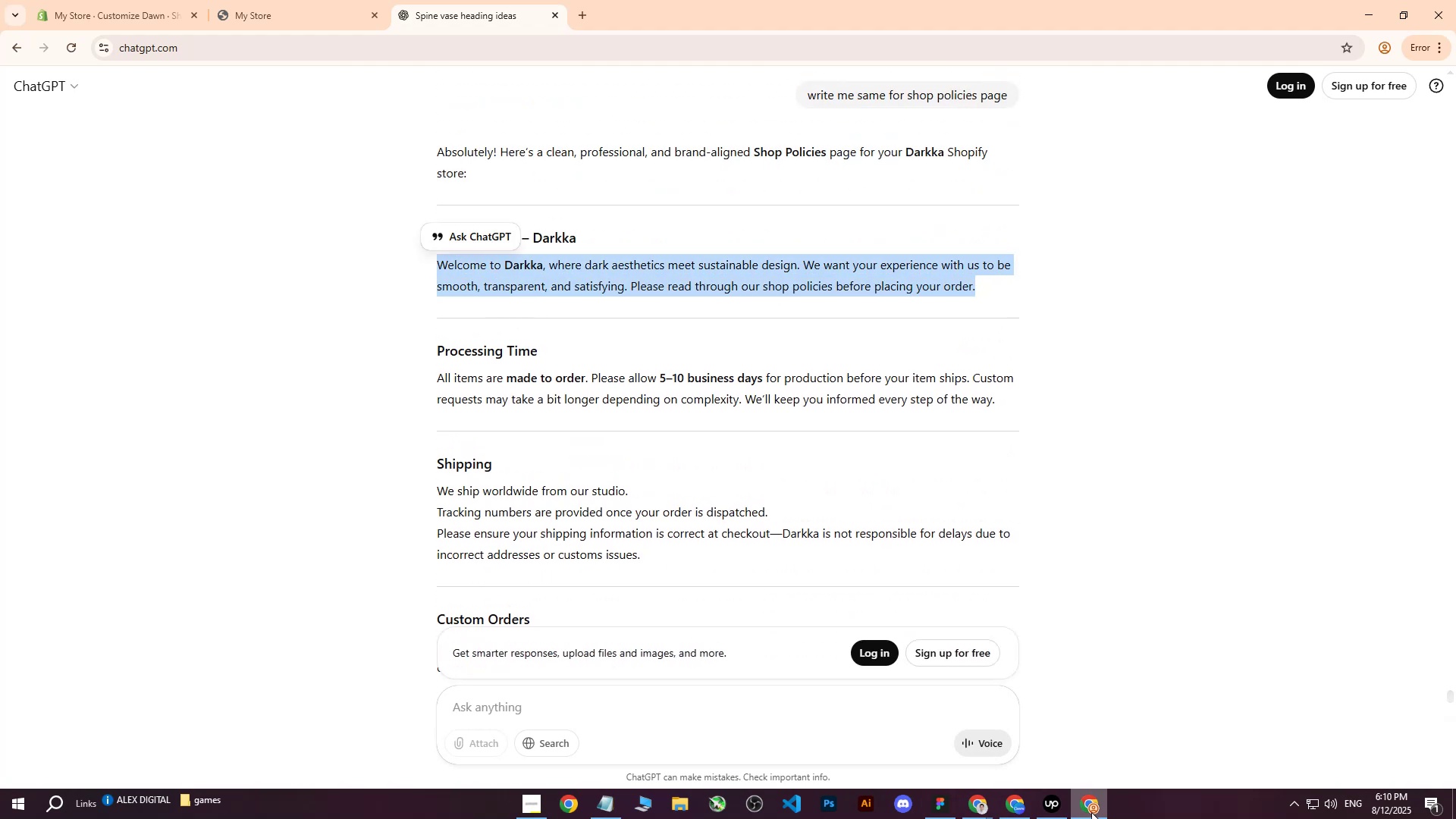 
left_click([1091, 812])
 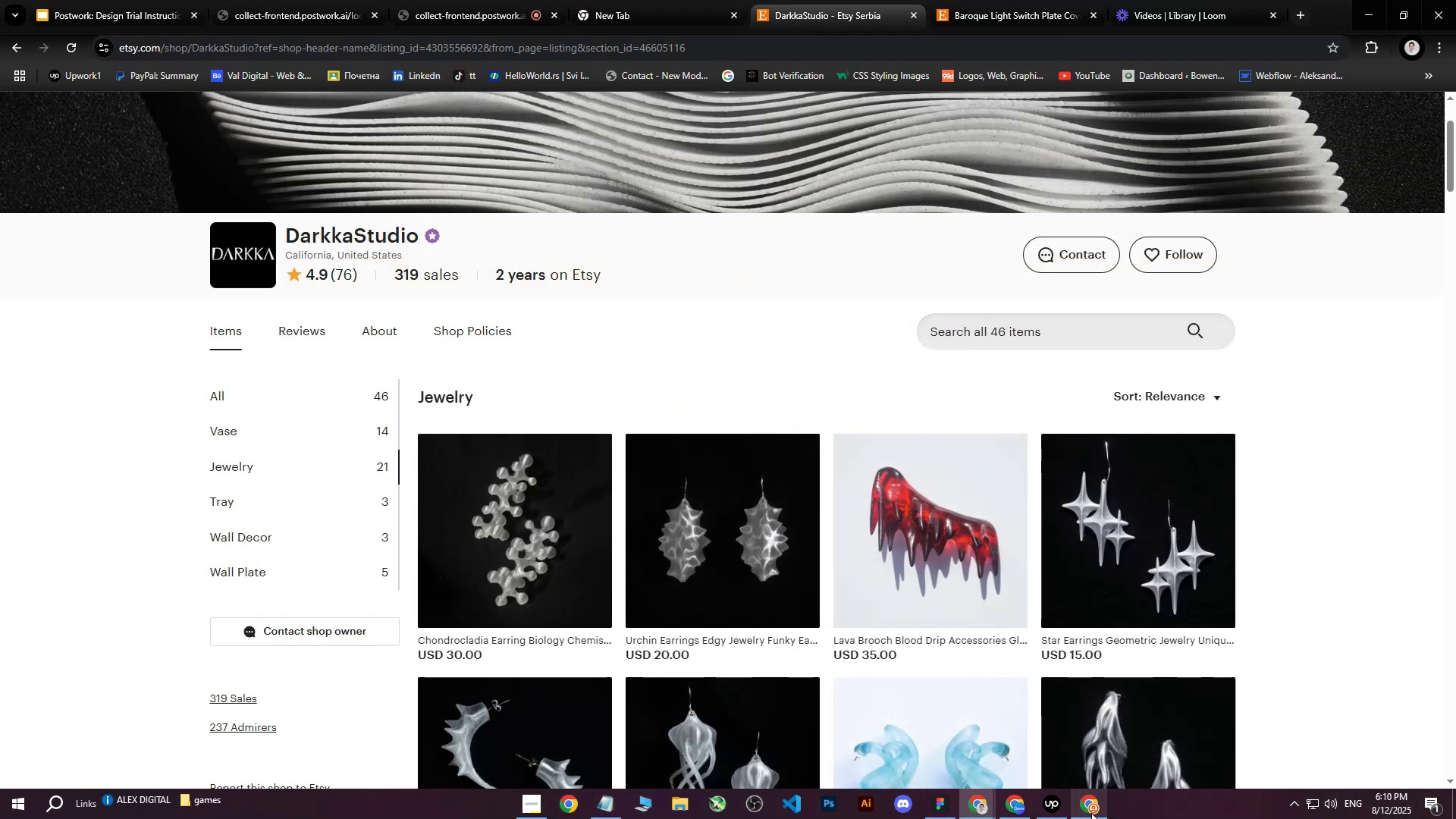 
left_click([1091, 813])
 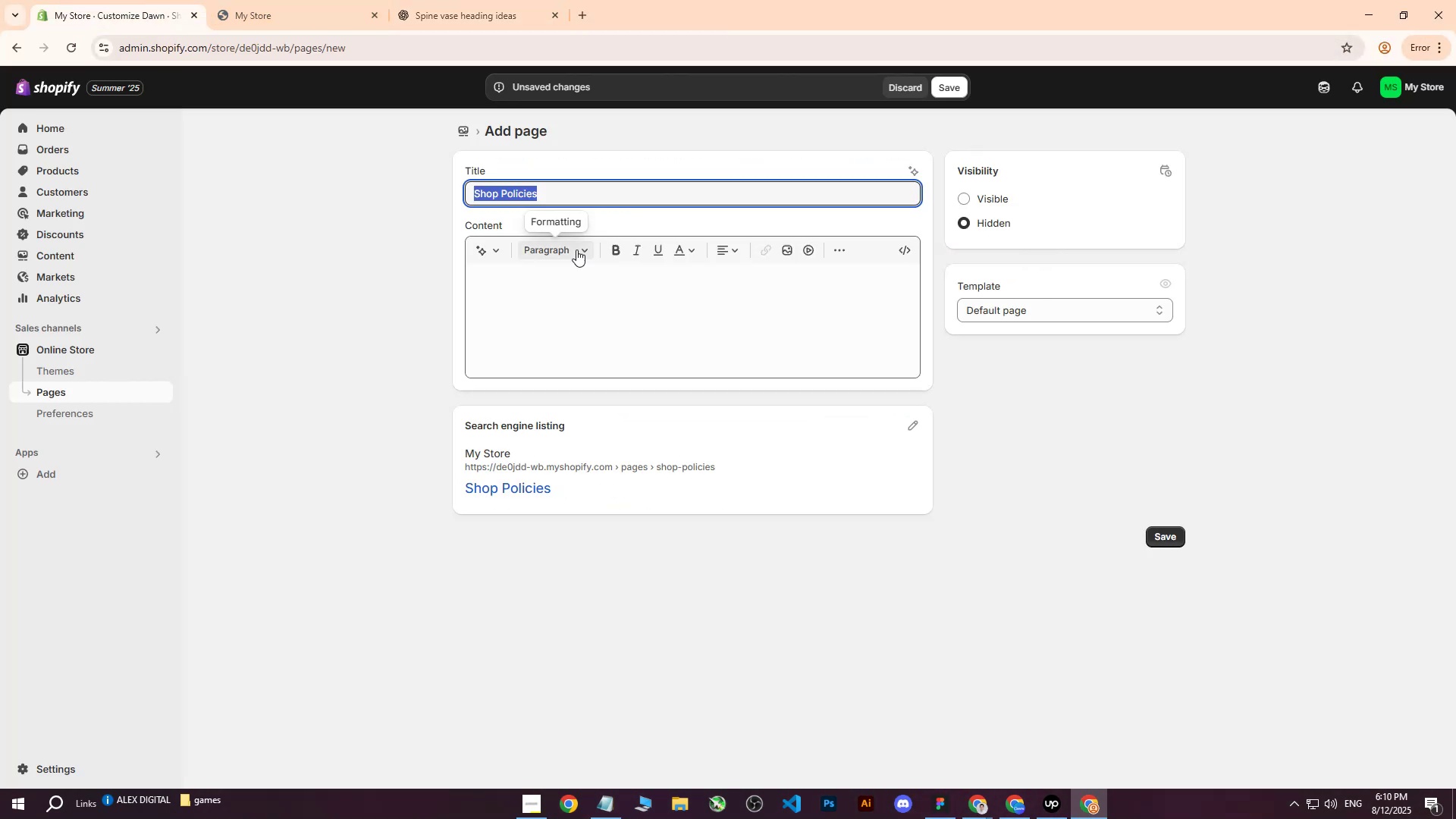 
key(Control+V)
 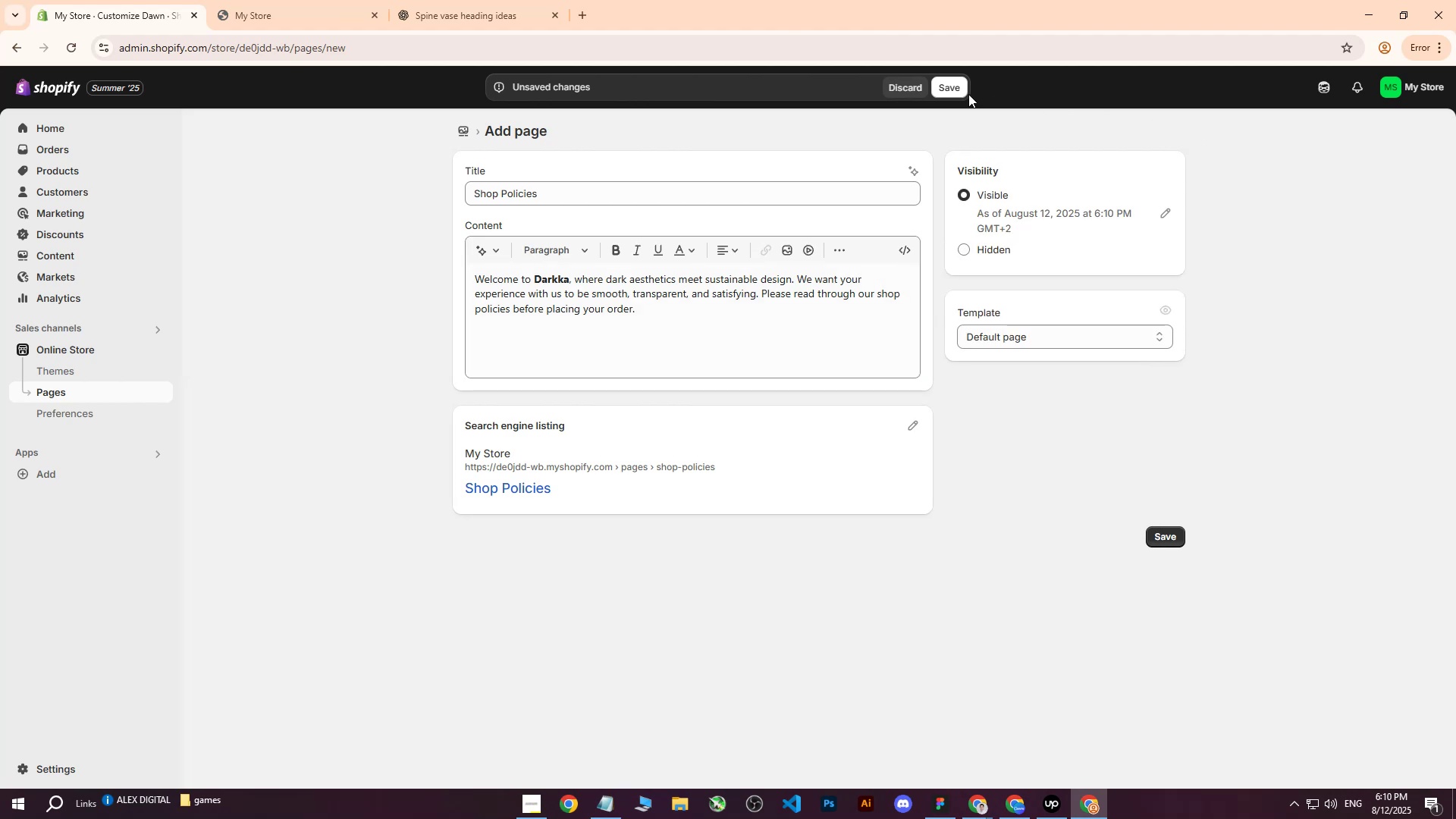 
left_click([939, 86])
 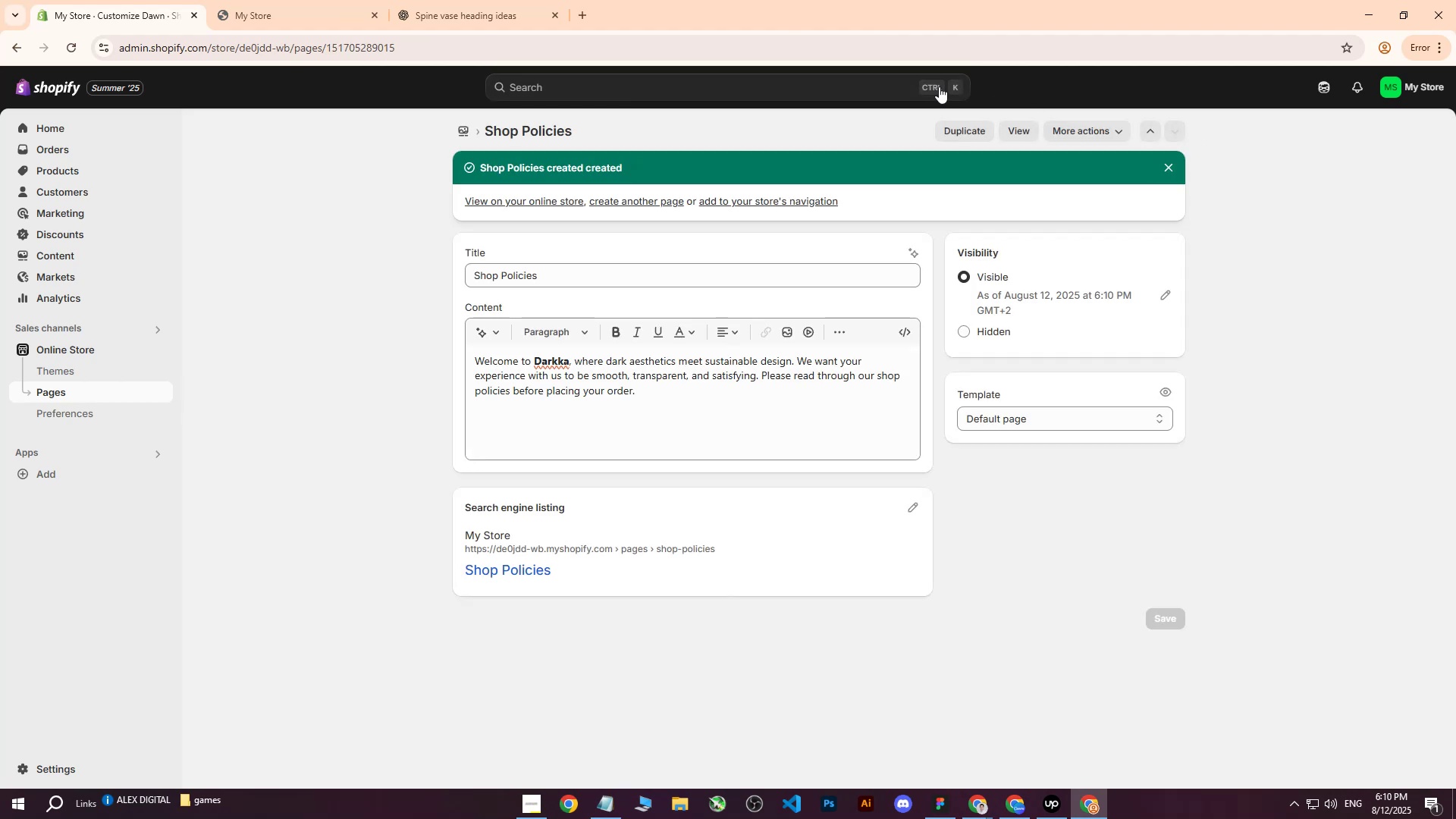 
wait(6.97)
 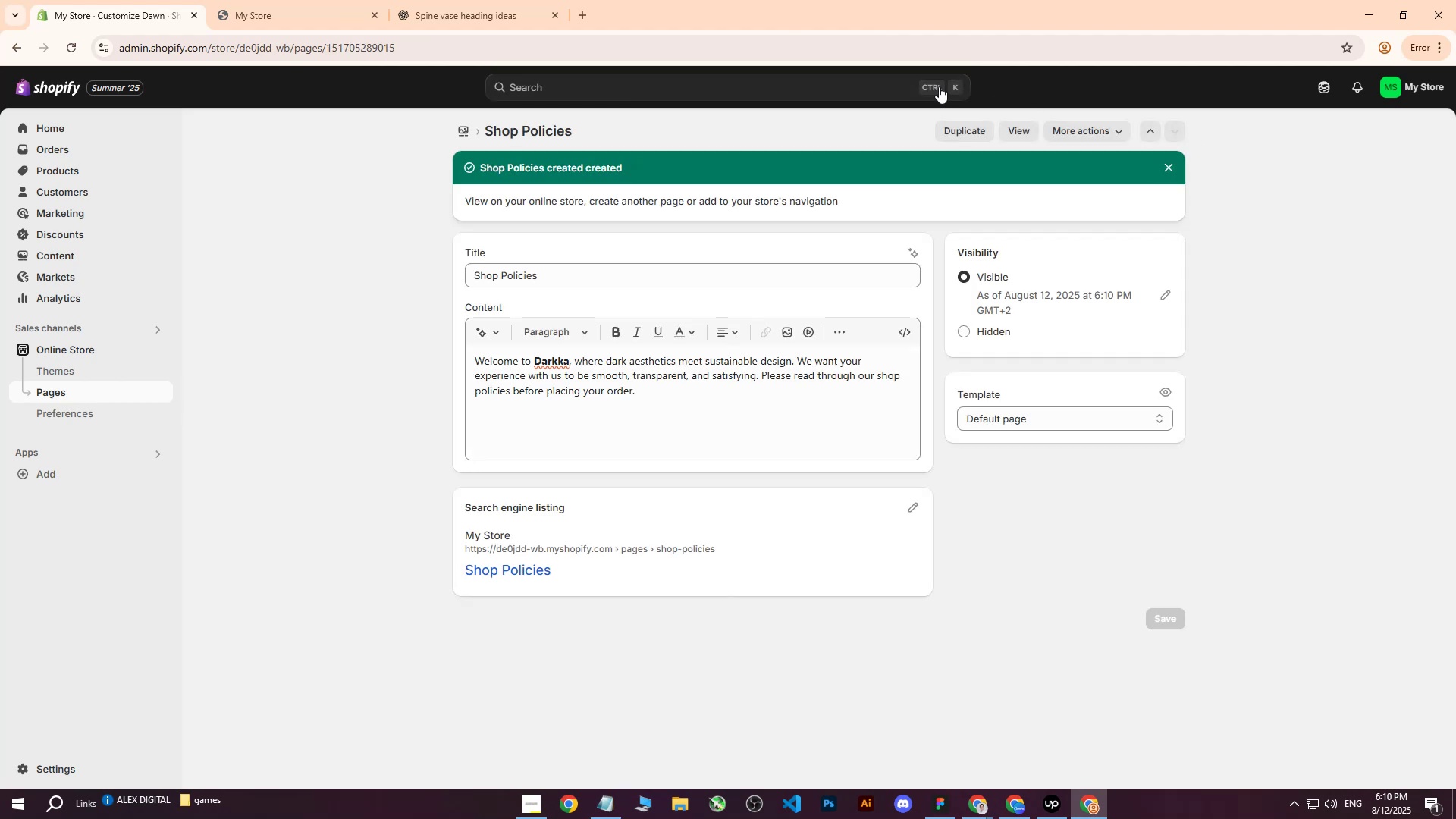 
left_click([64, 394])
 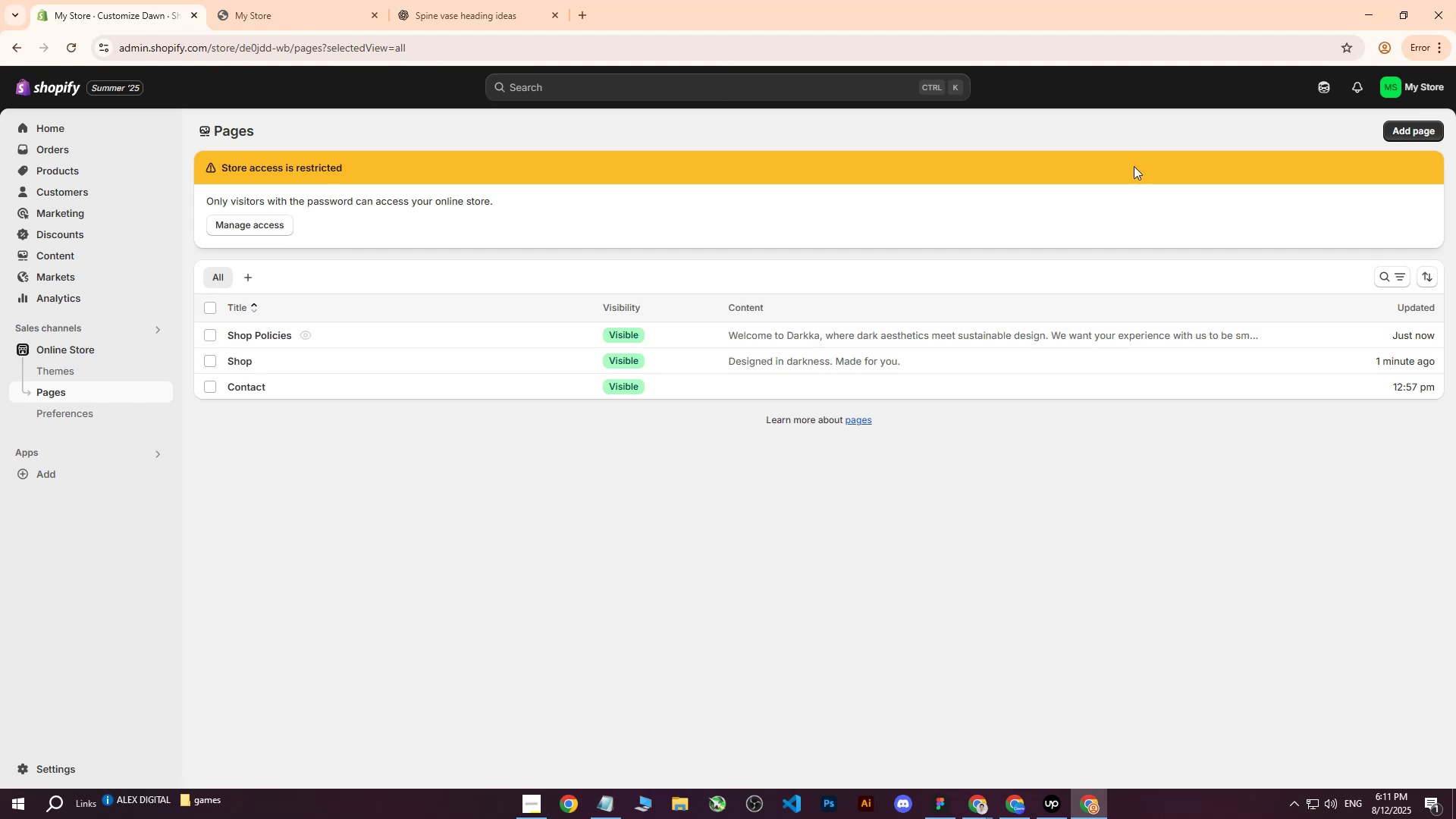 
left_click([1414, 129])
 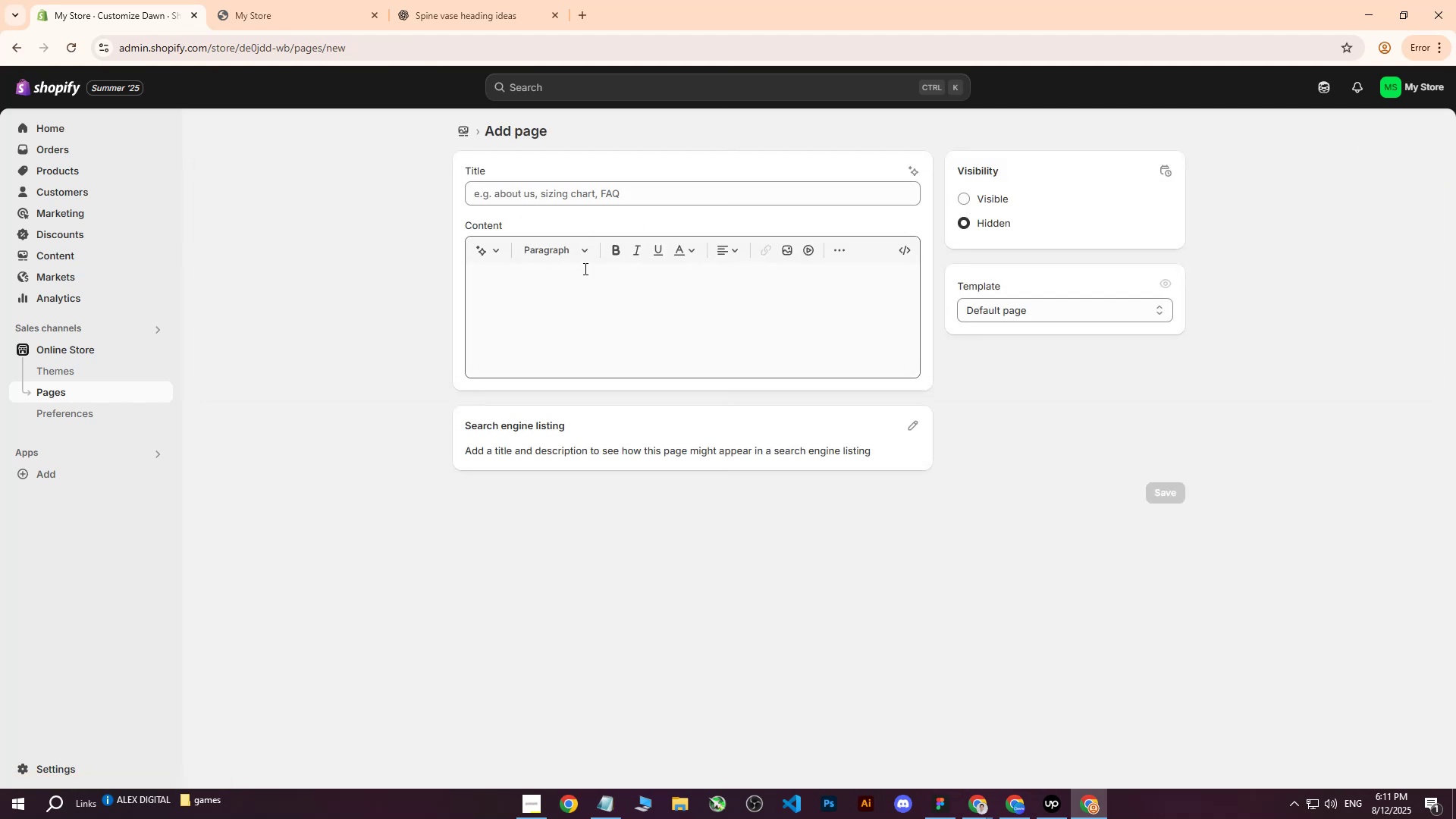 
left_click([632, 184])
 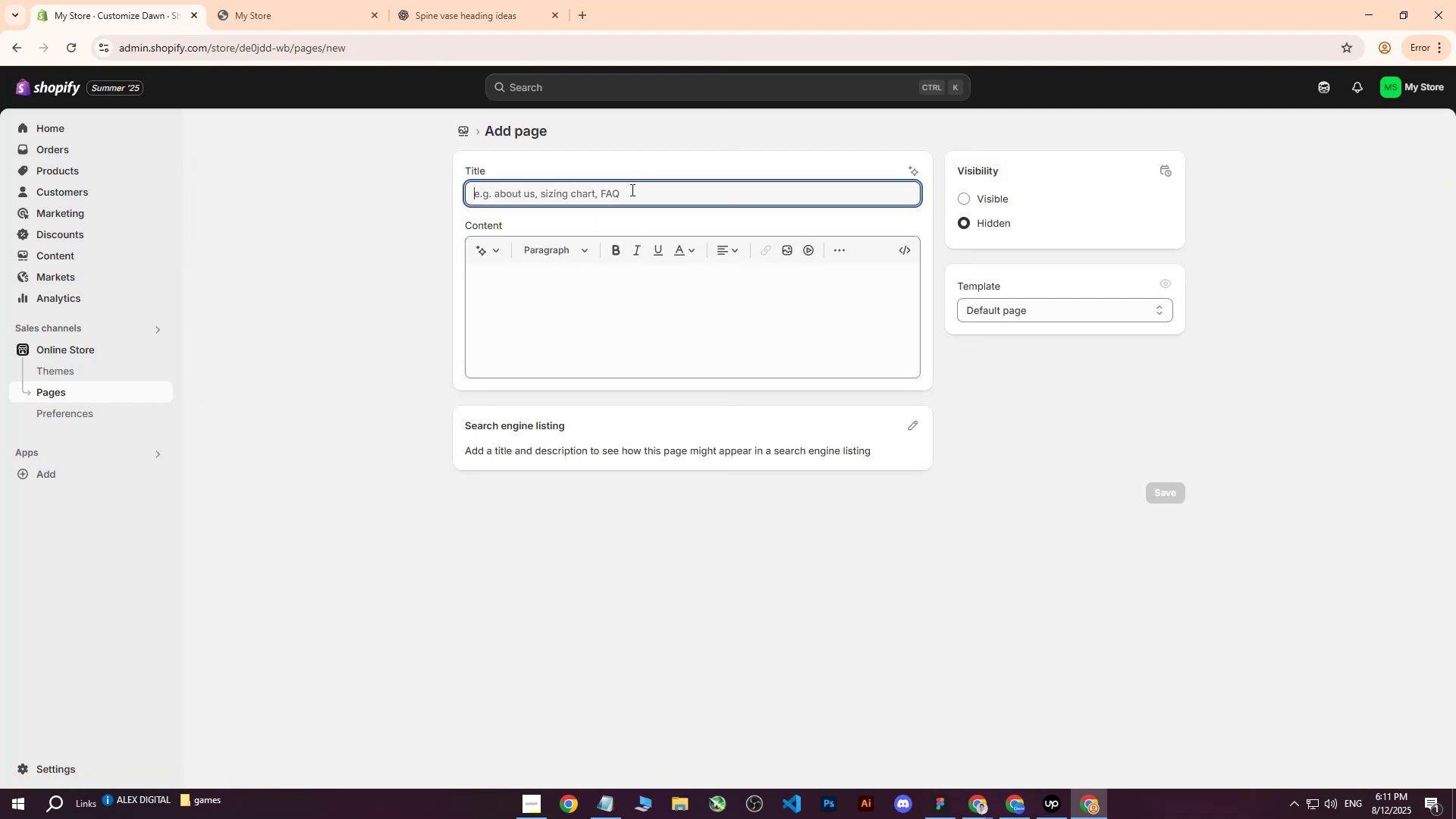 
type(About us)
 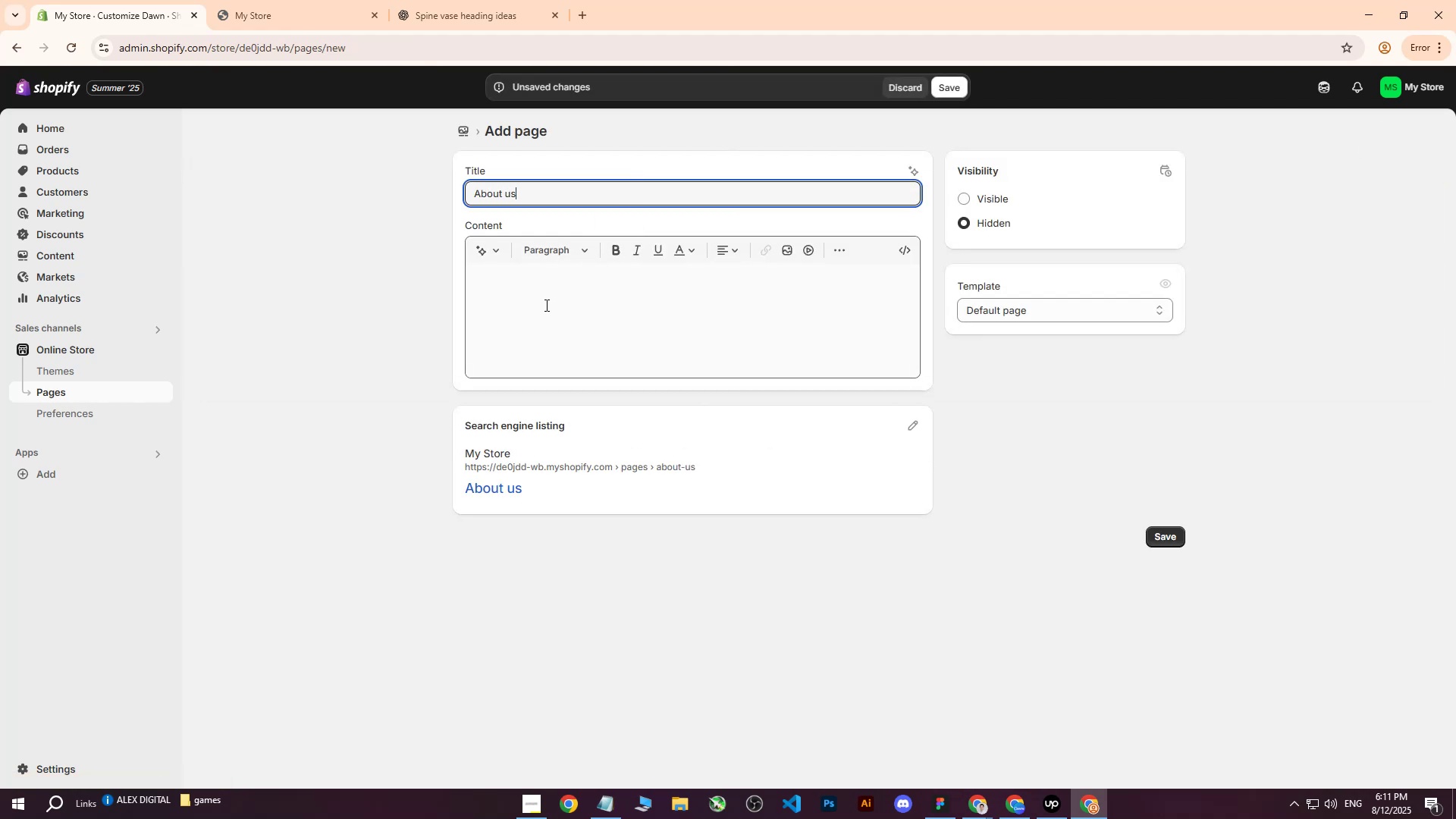 
left_click([545, 305])
 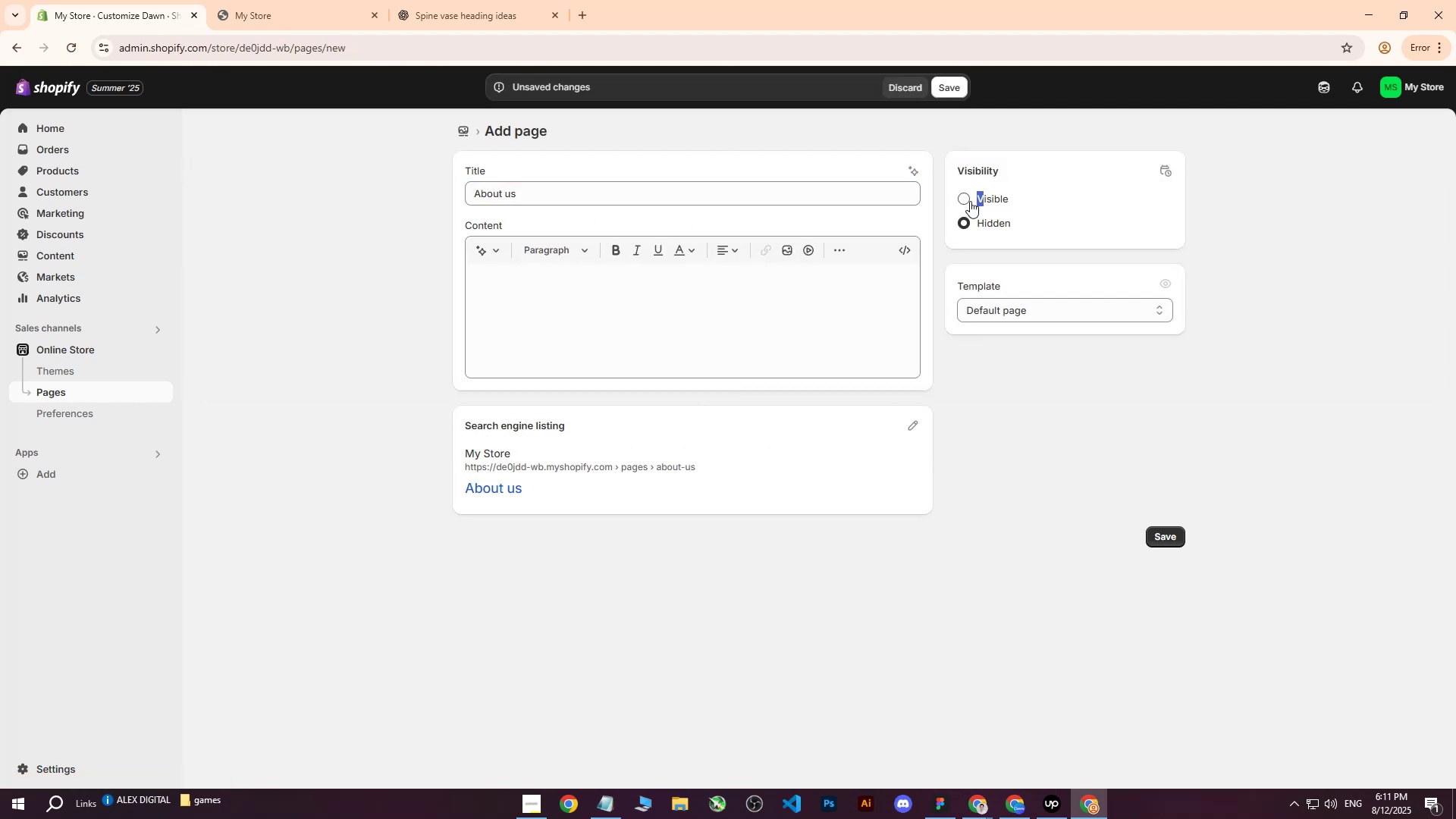 
left_click([968, 198])
 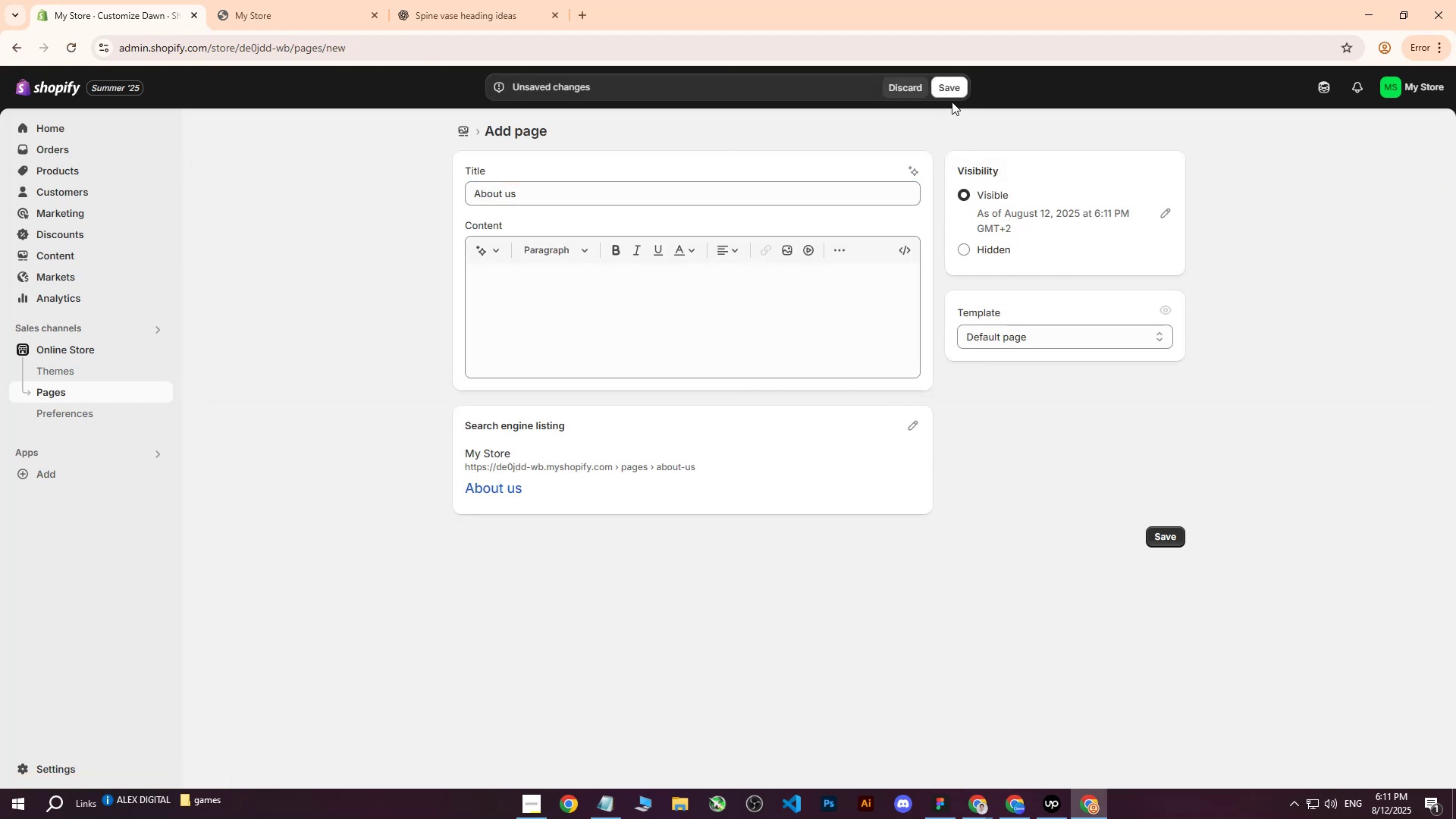 
left_click([956, 89])
 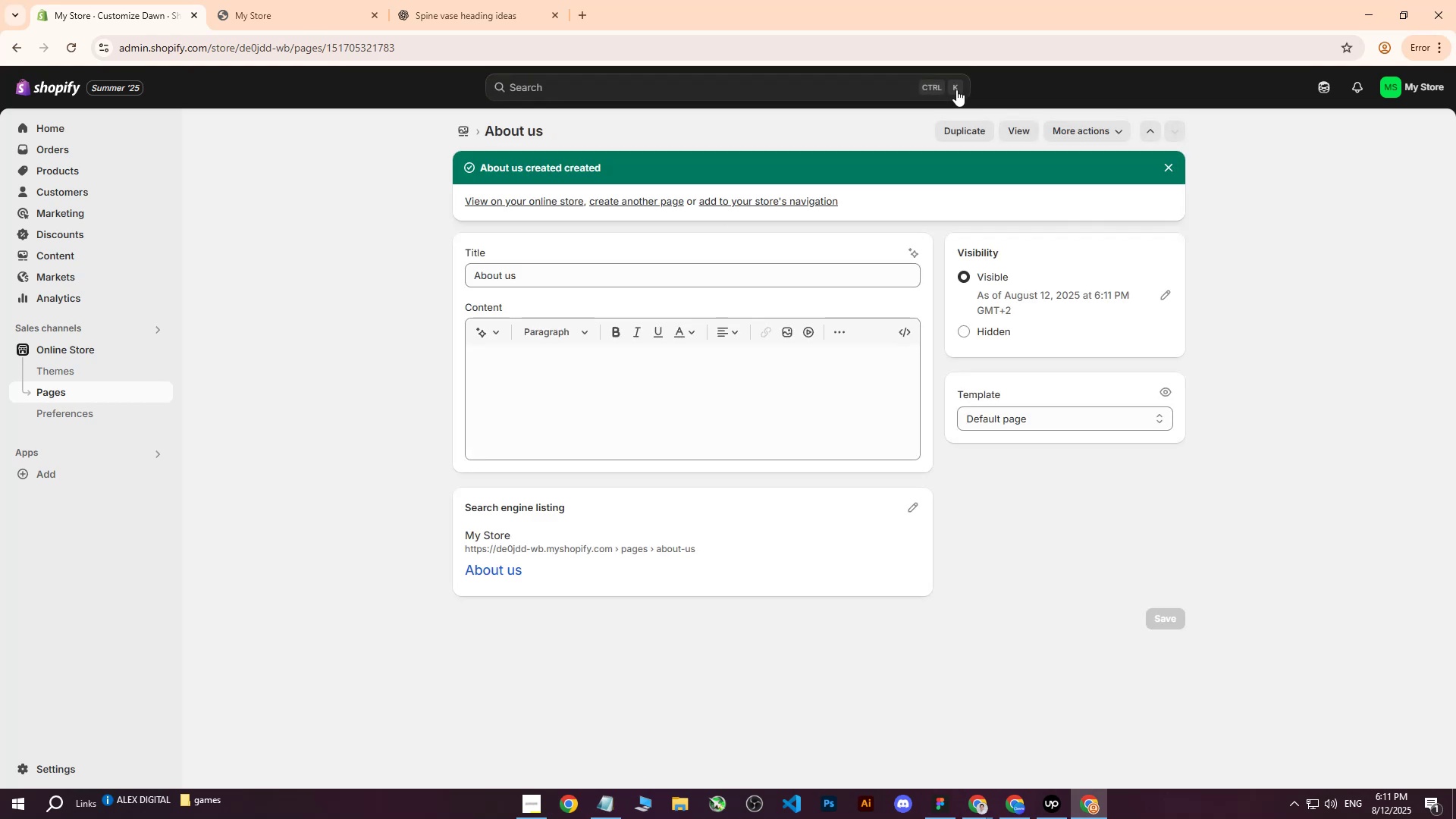 
wait(8.64)
 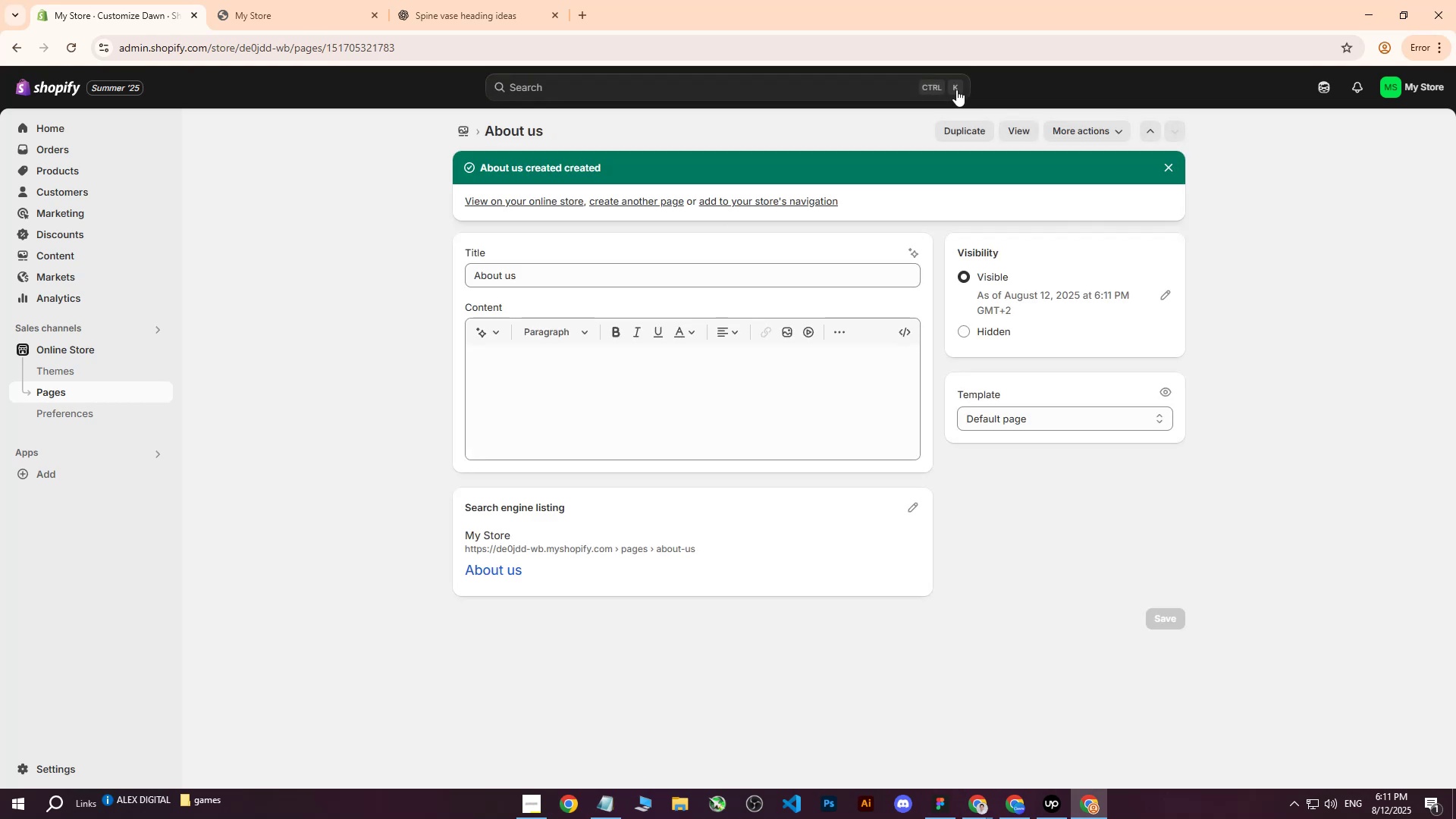 
left_click([69, 397])
 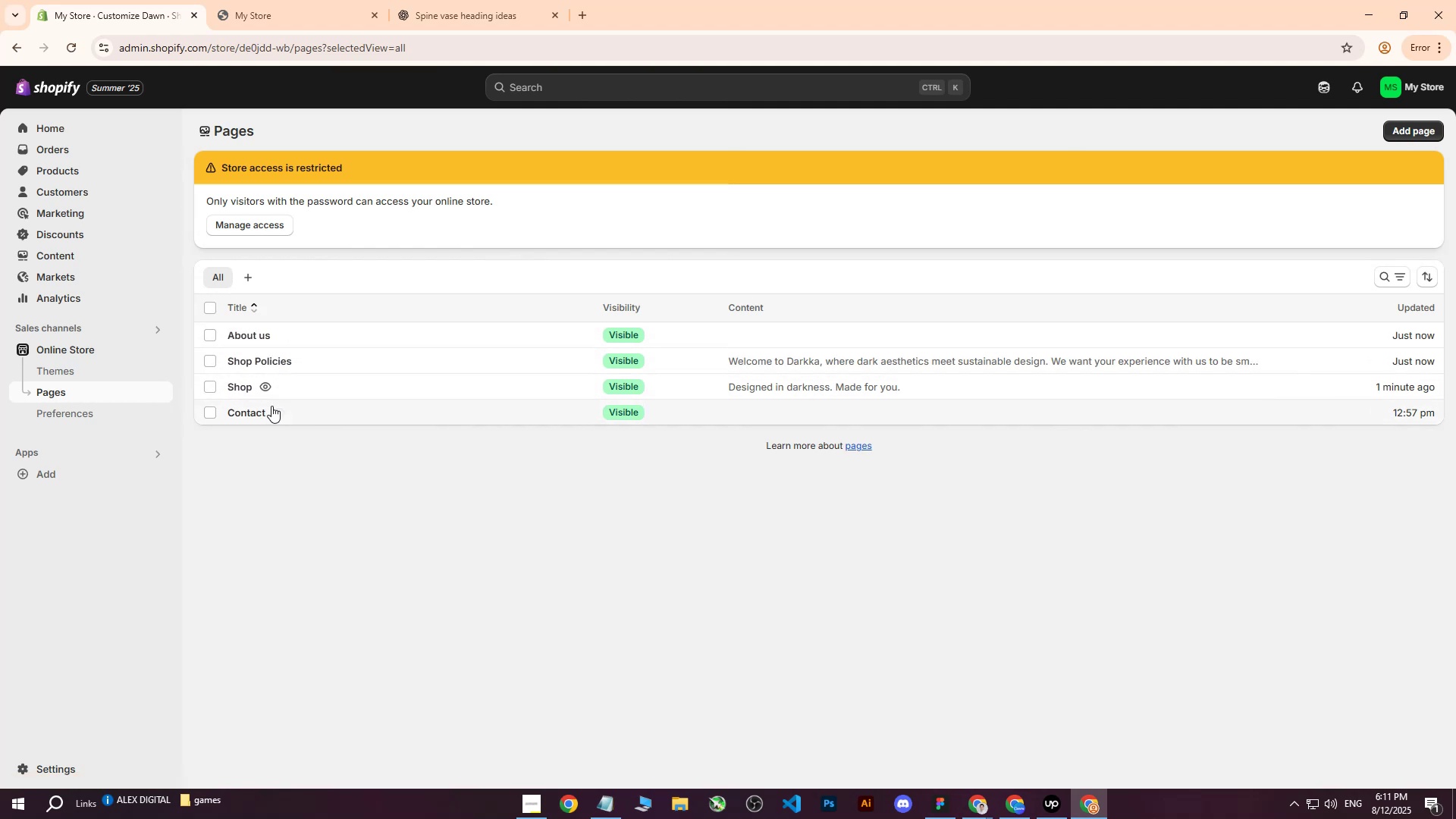 
wait(7.84)
 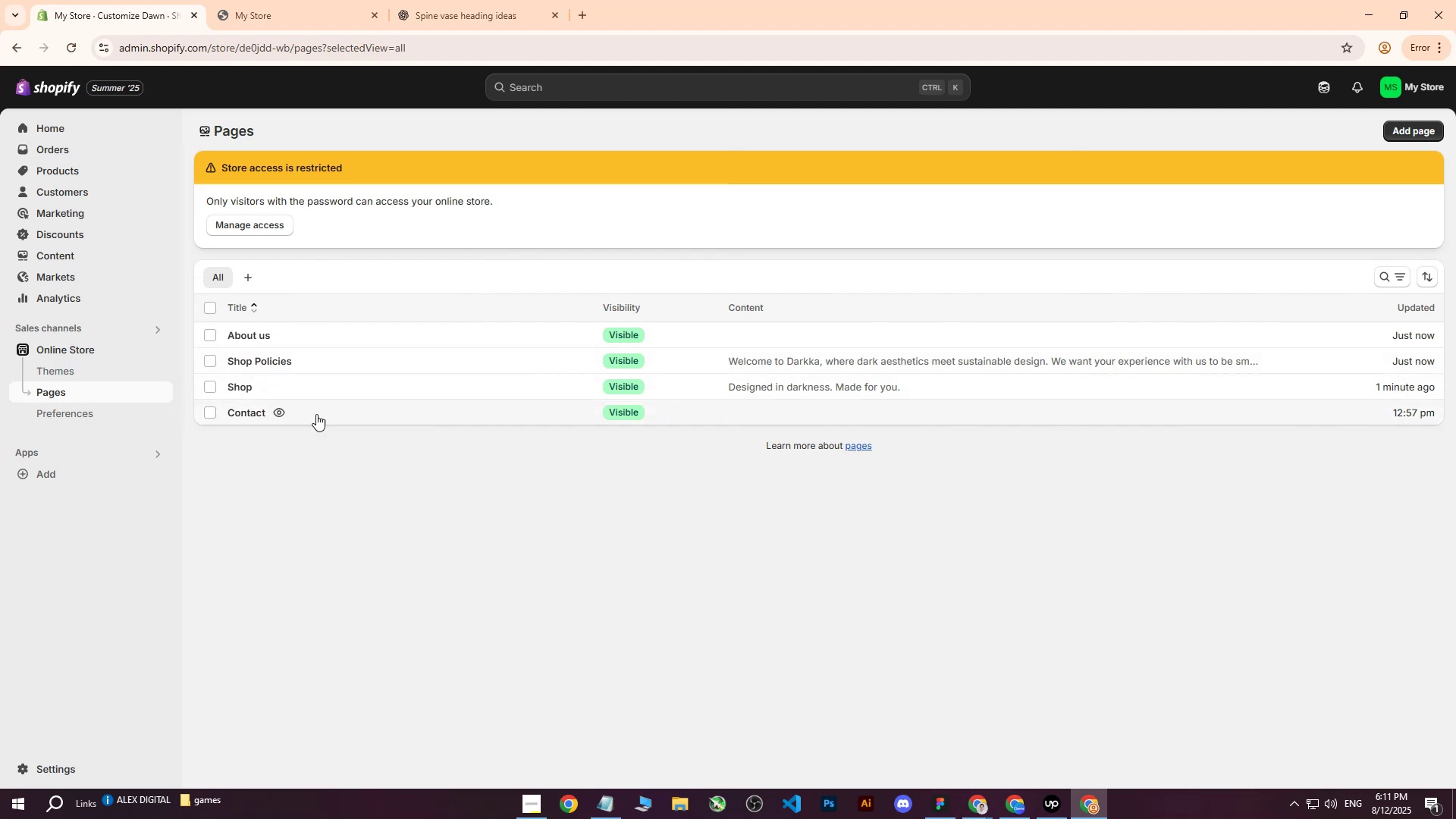 
left_click([338, 415])
 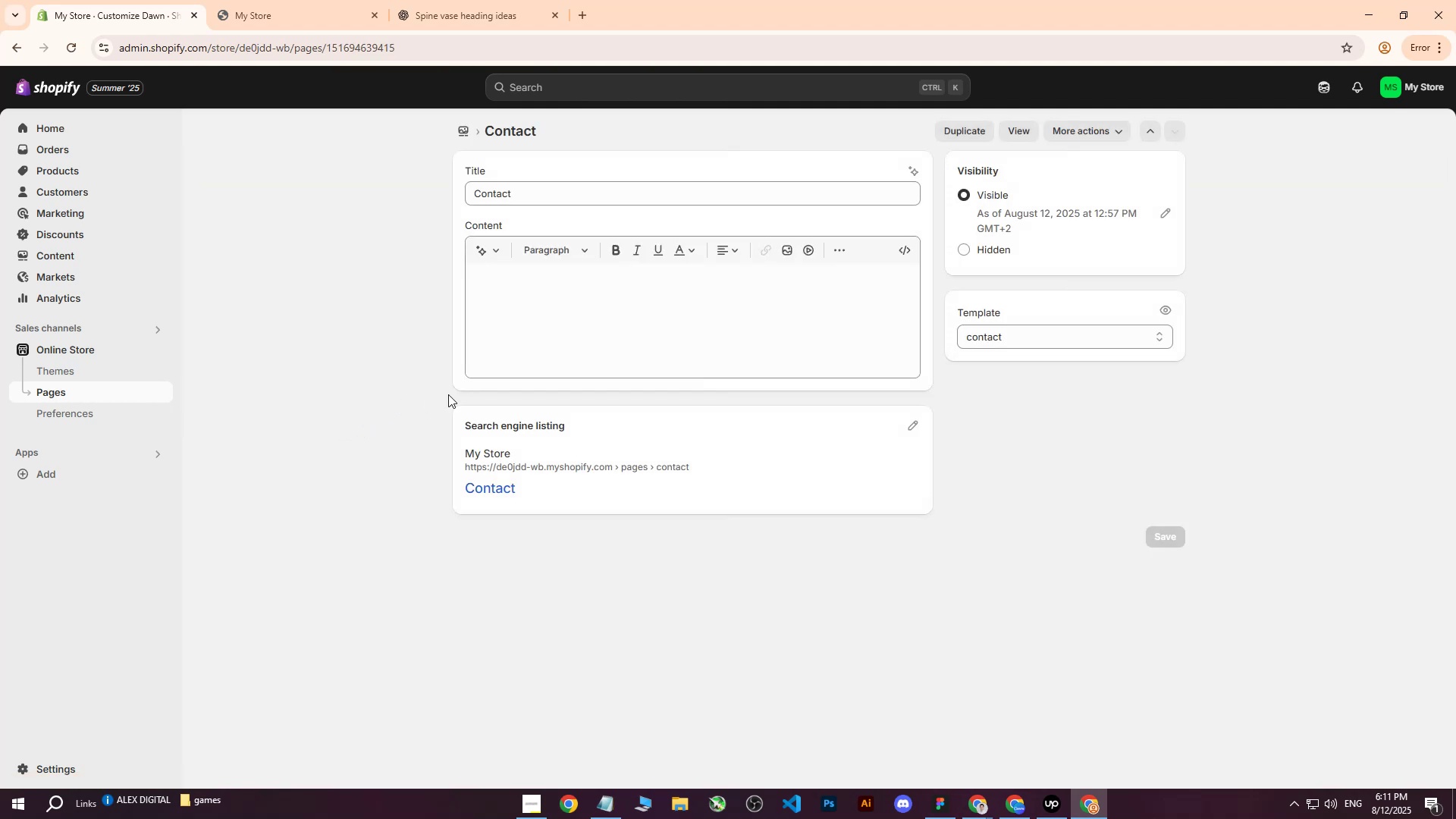 
 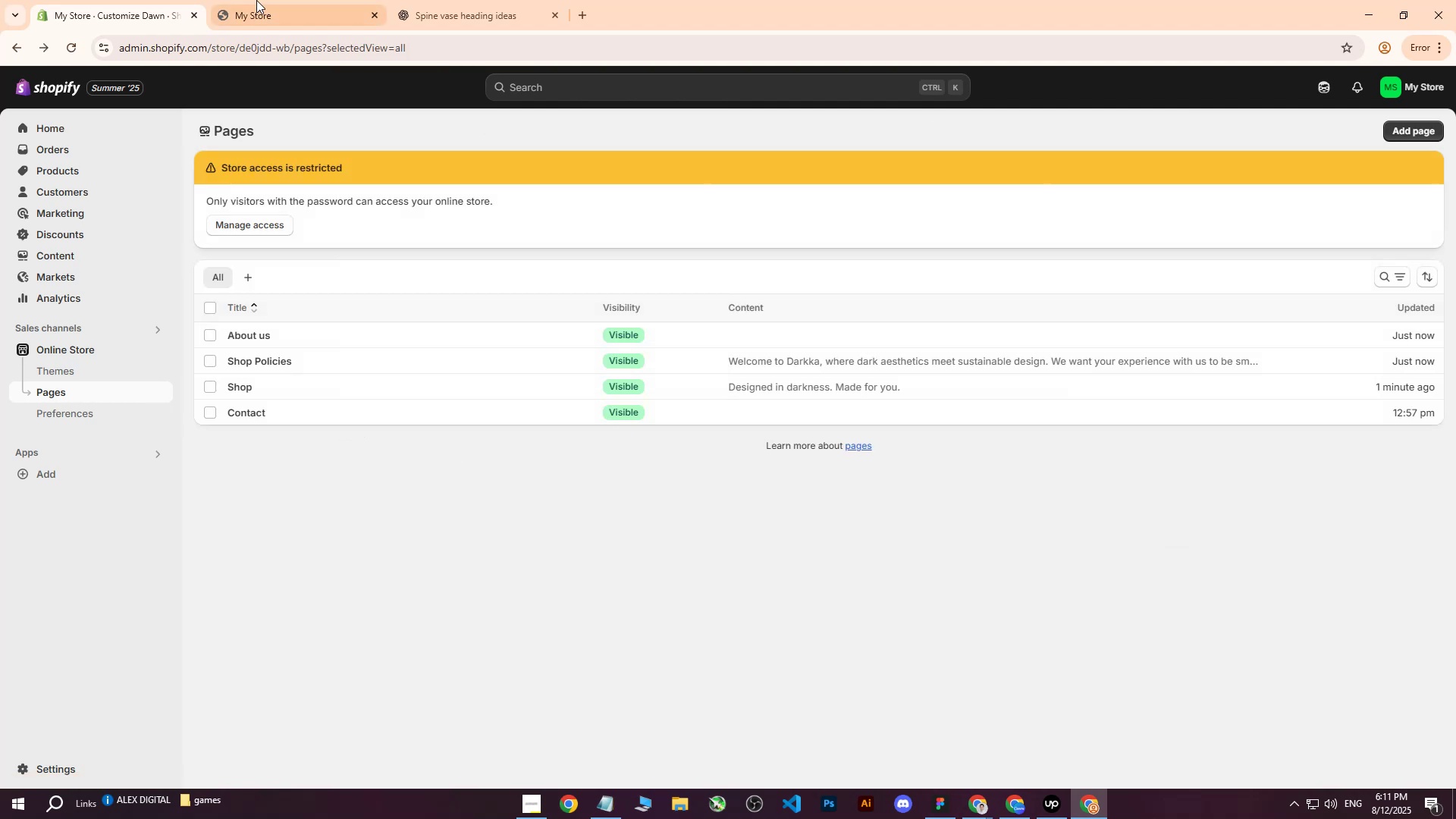 
left_click([259, 0])
 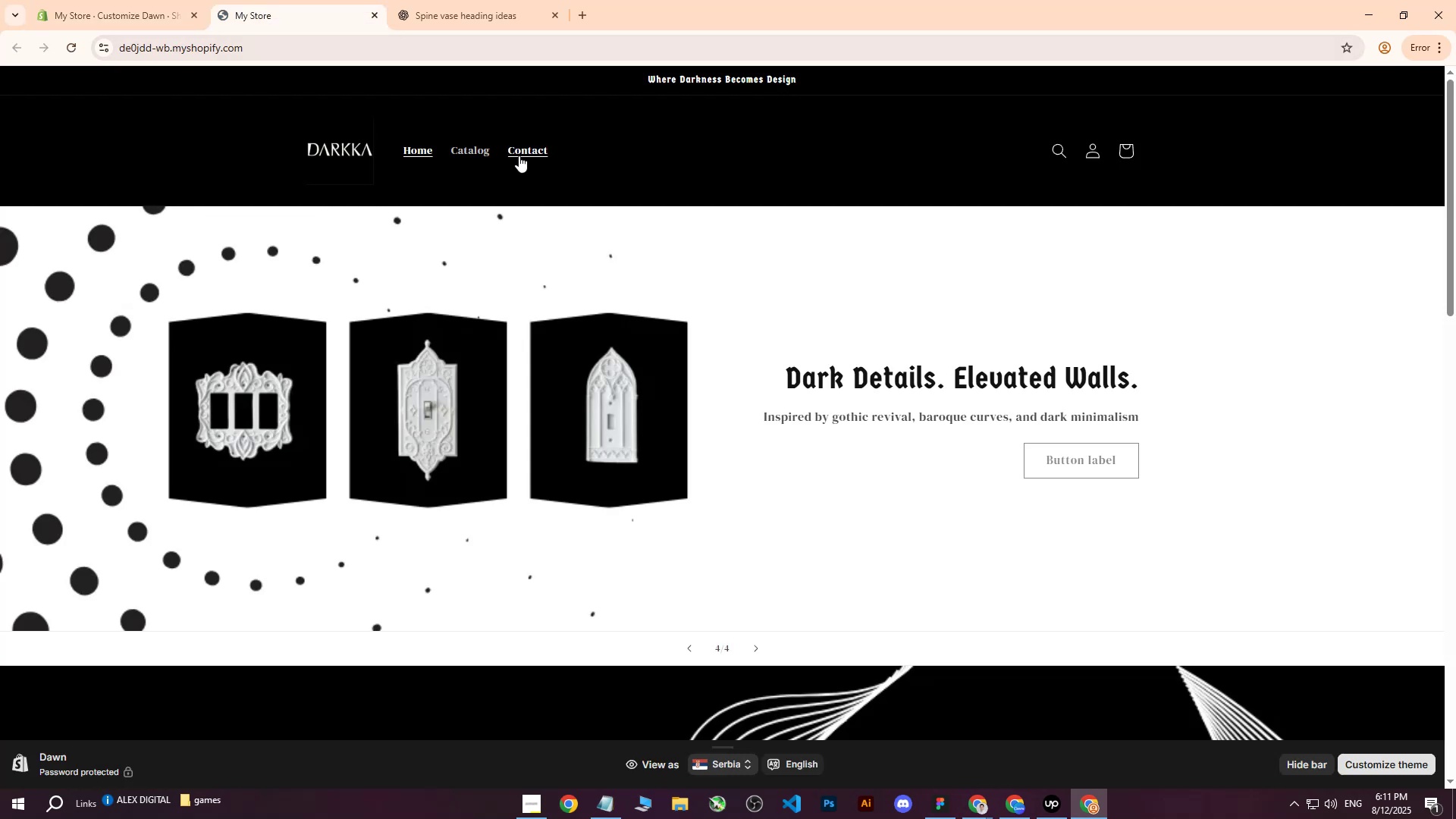 
left_click([529, 155])
 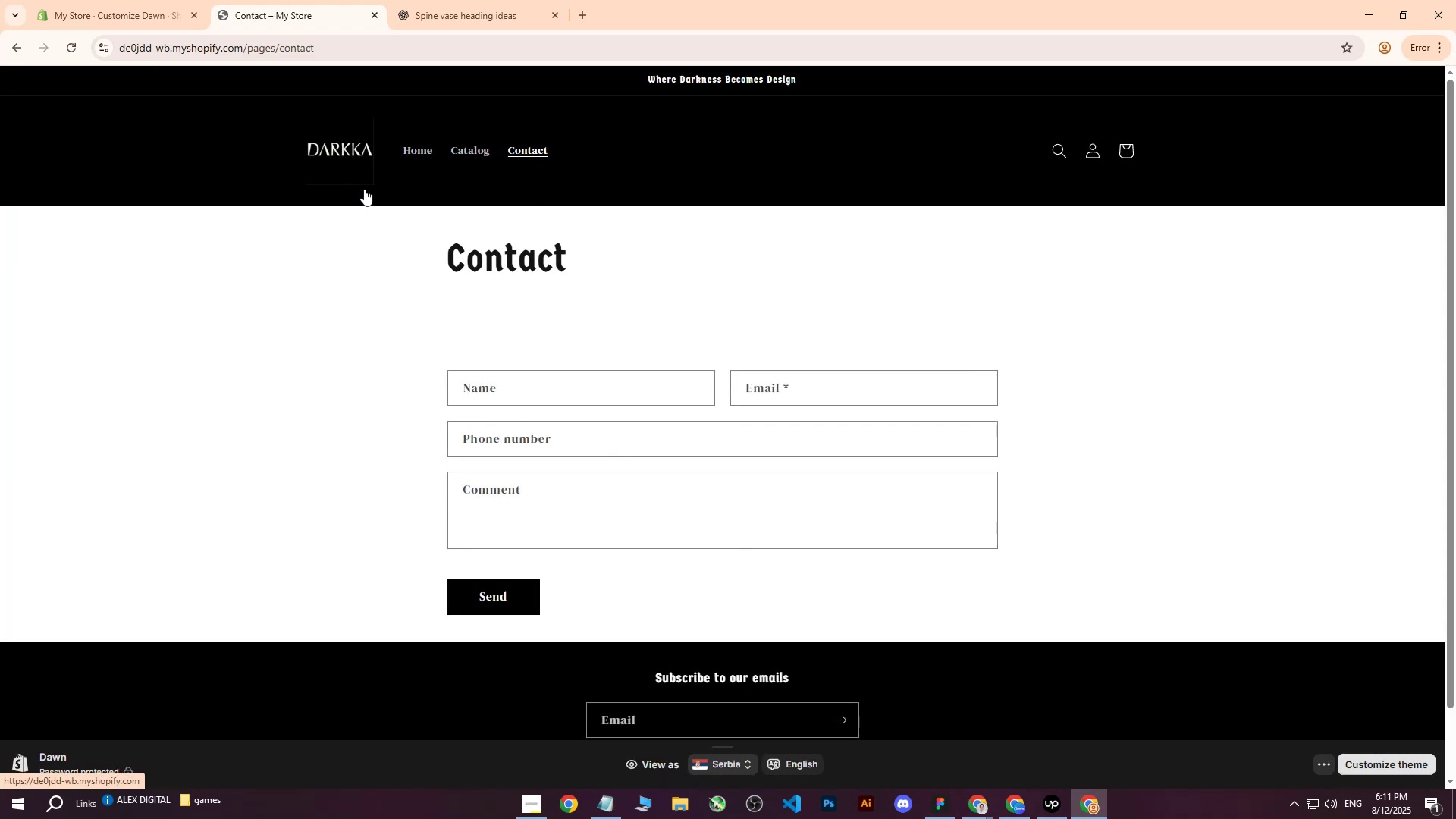 
scroll: coordinate [372, 205], scroll_direction: up, amount: 3.0
 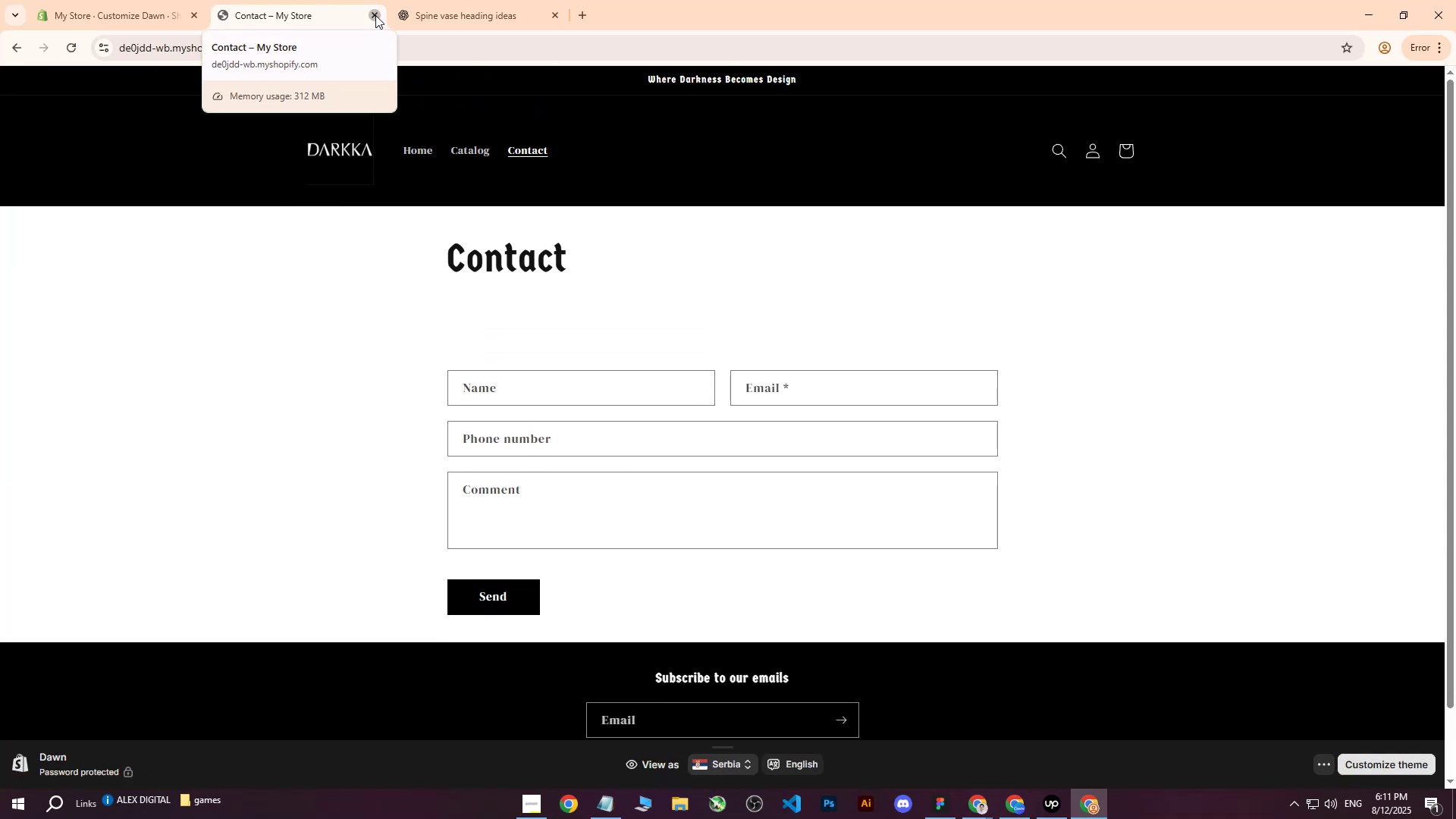 
left_click([375, 15])
 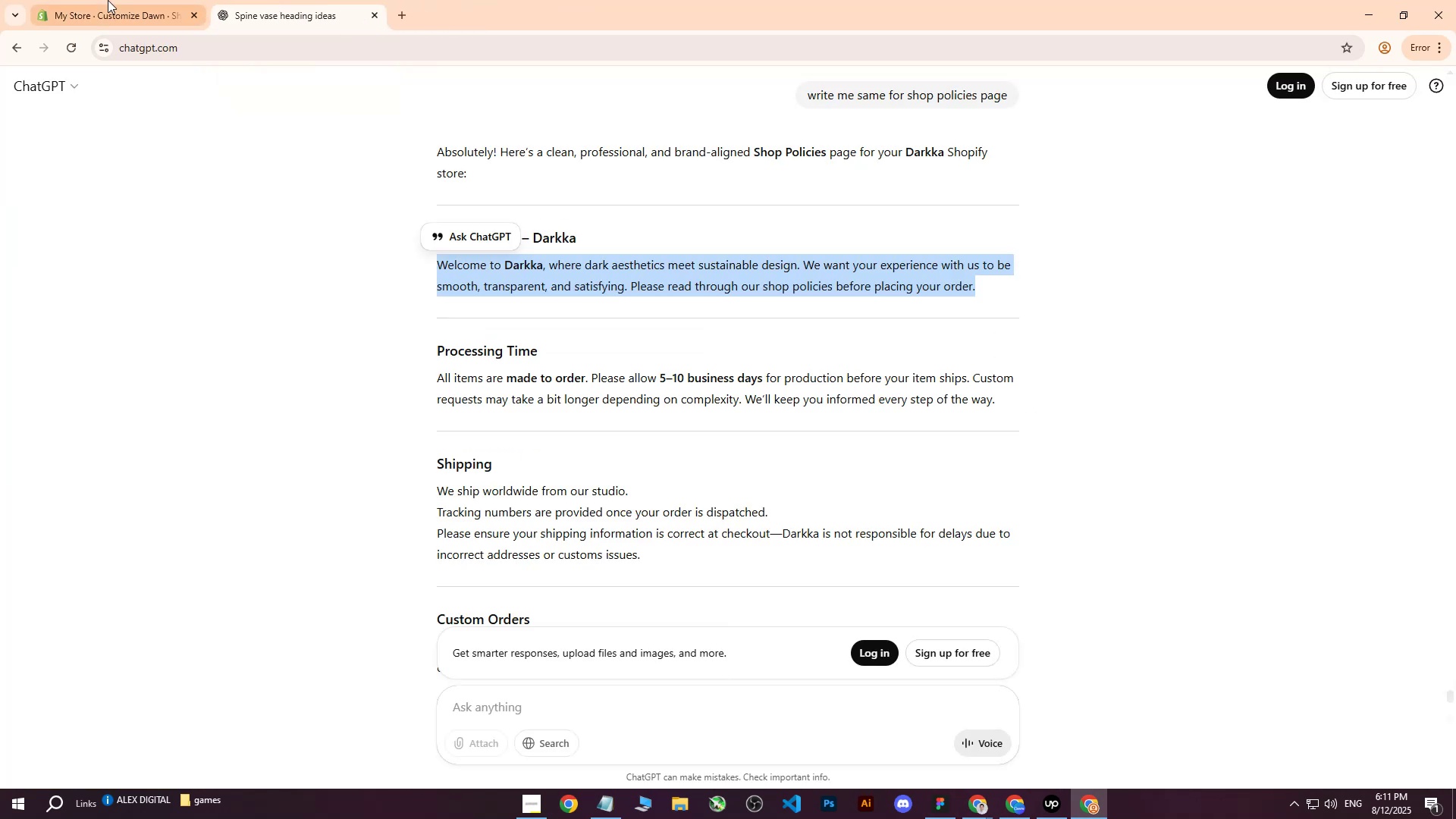 
left_click([108, 0])
 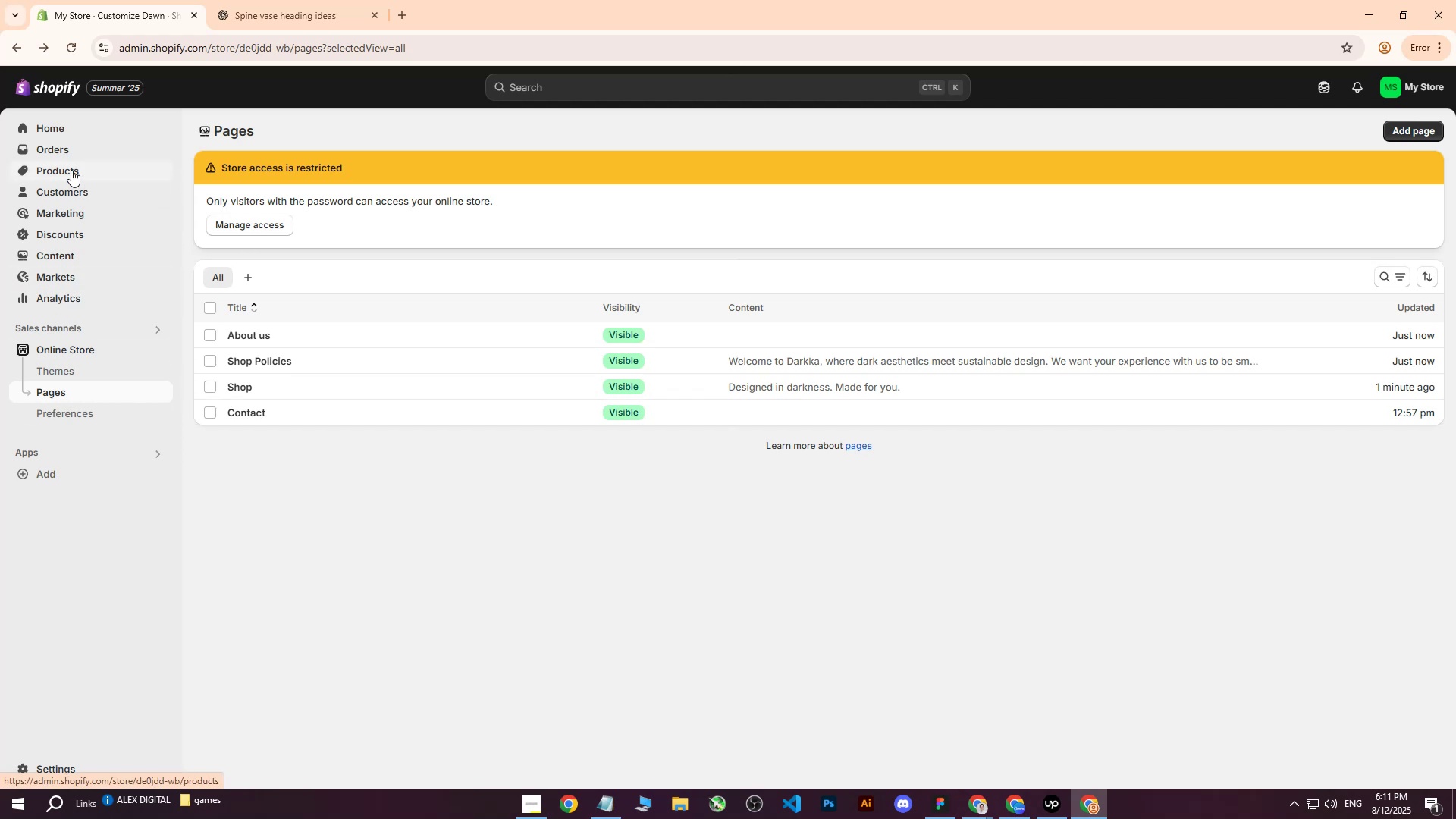 
wait(7.25)
 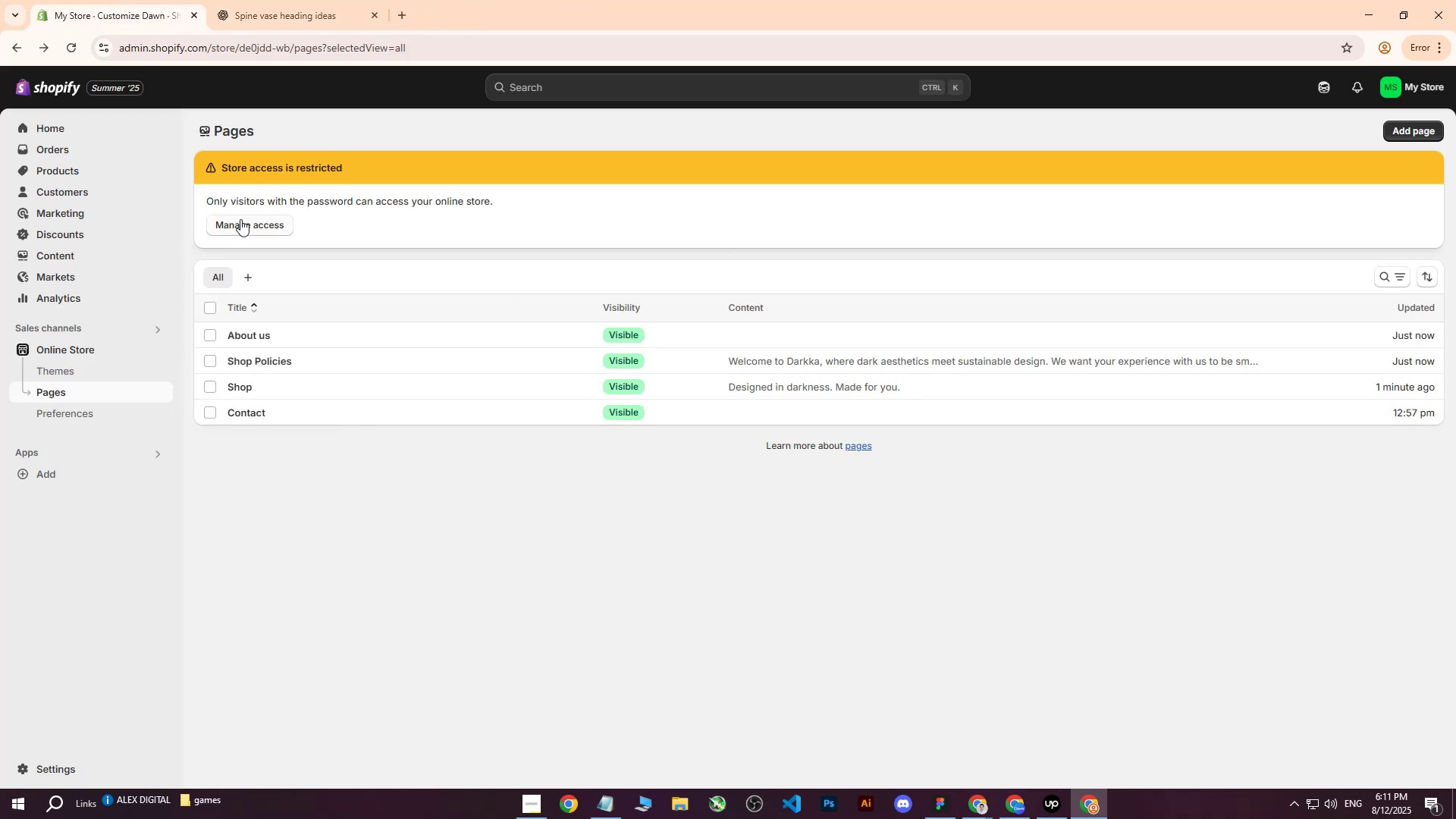 
left_click([58, 255])
 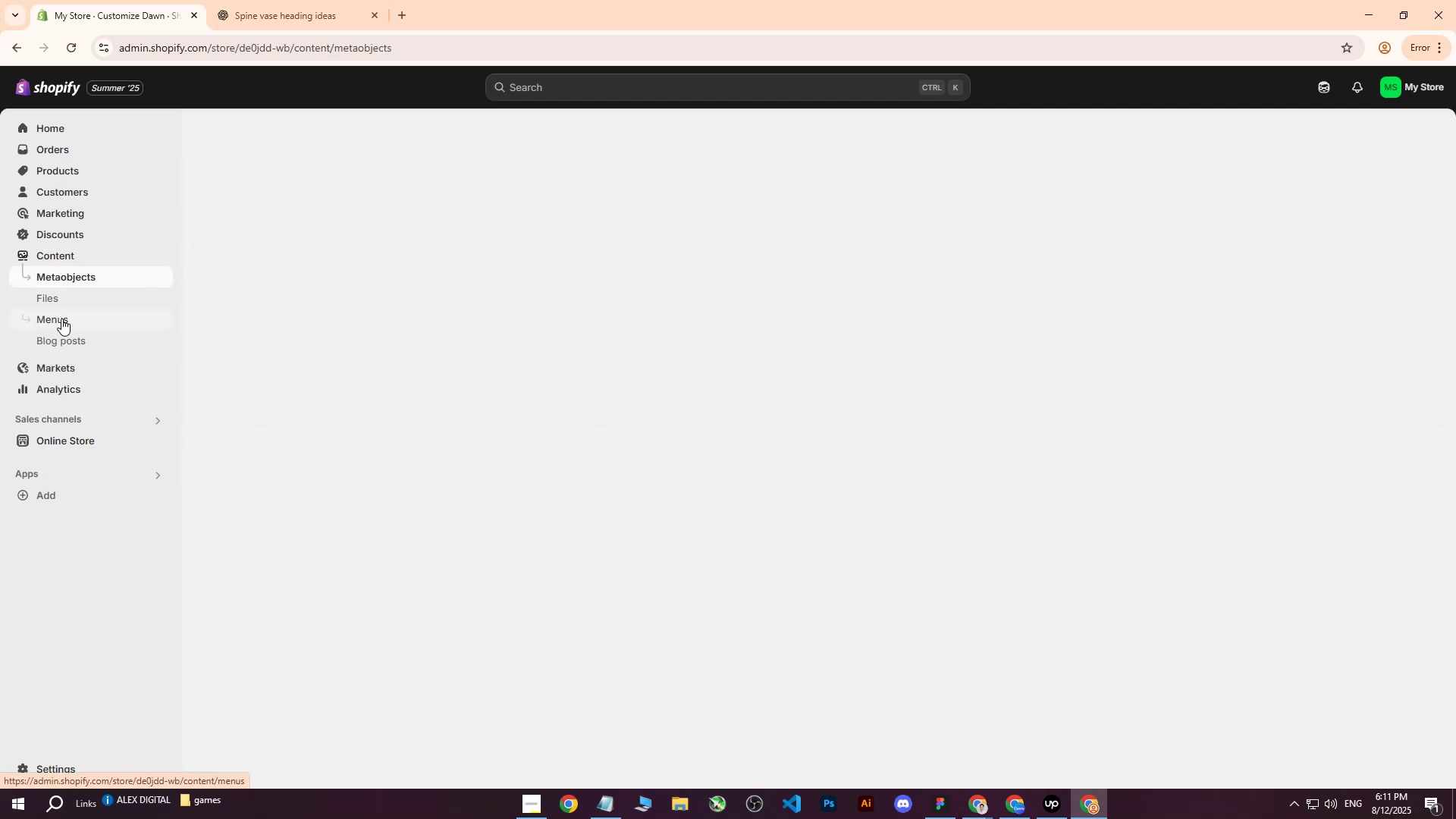 
left_click([61, 318])
 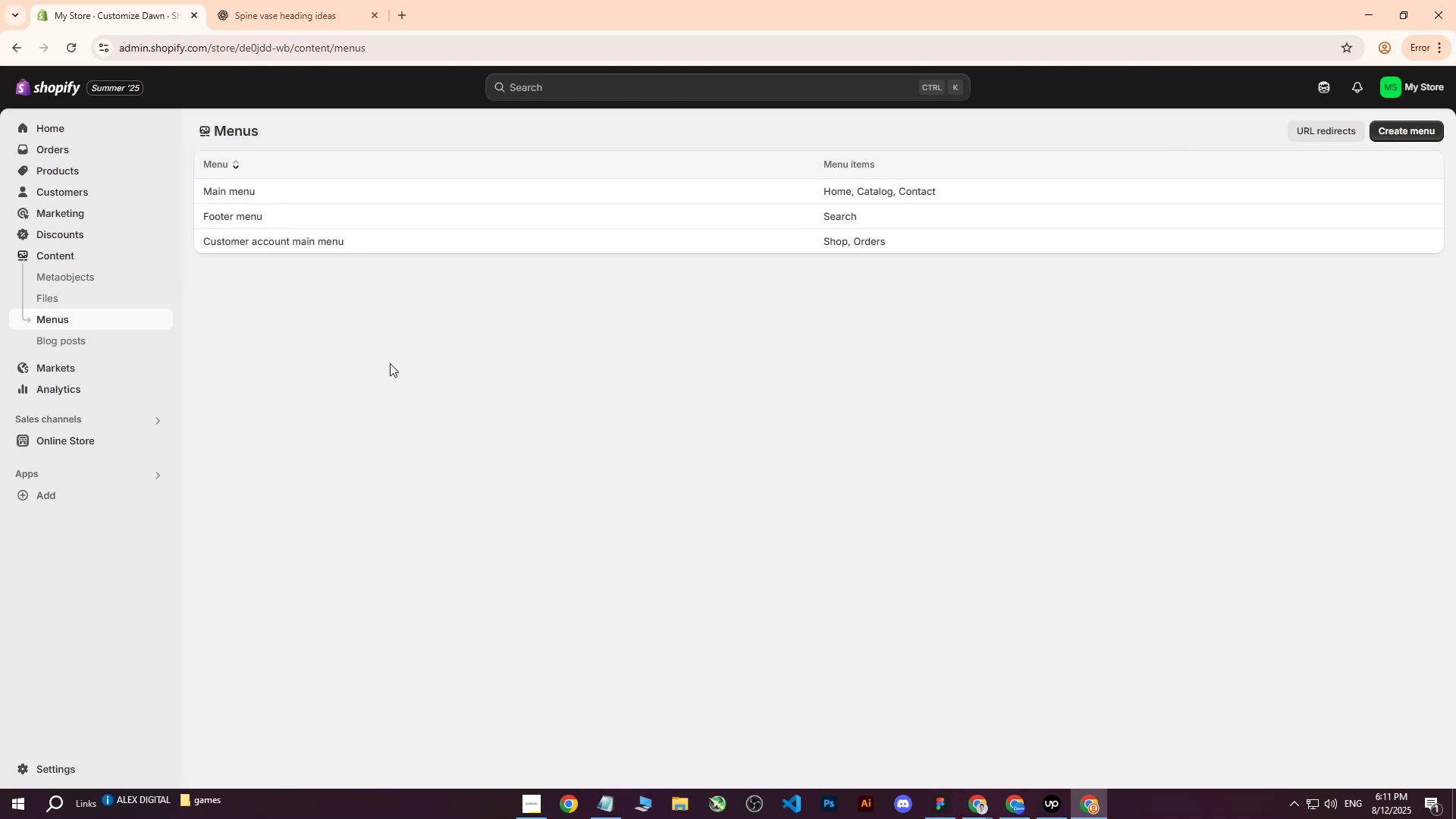 
wait(5.48)
 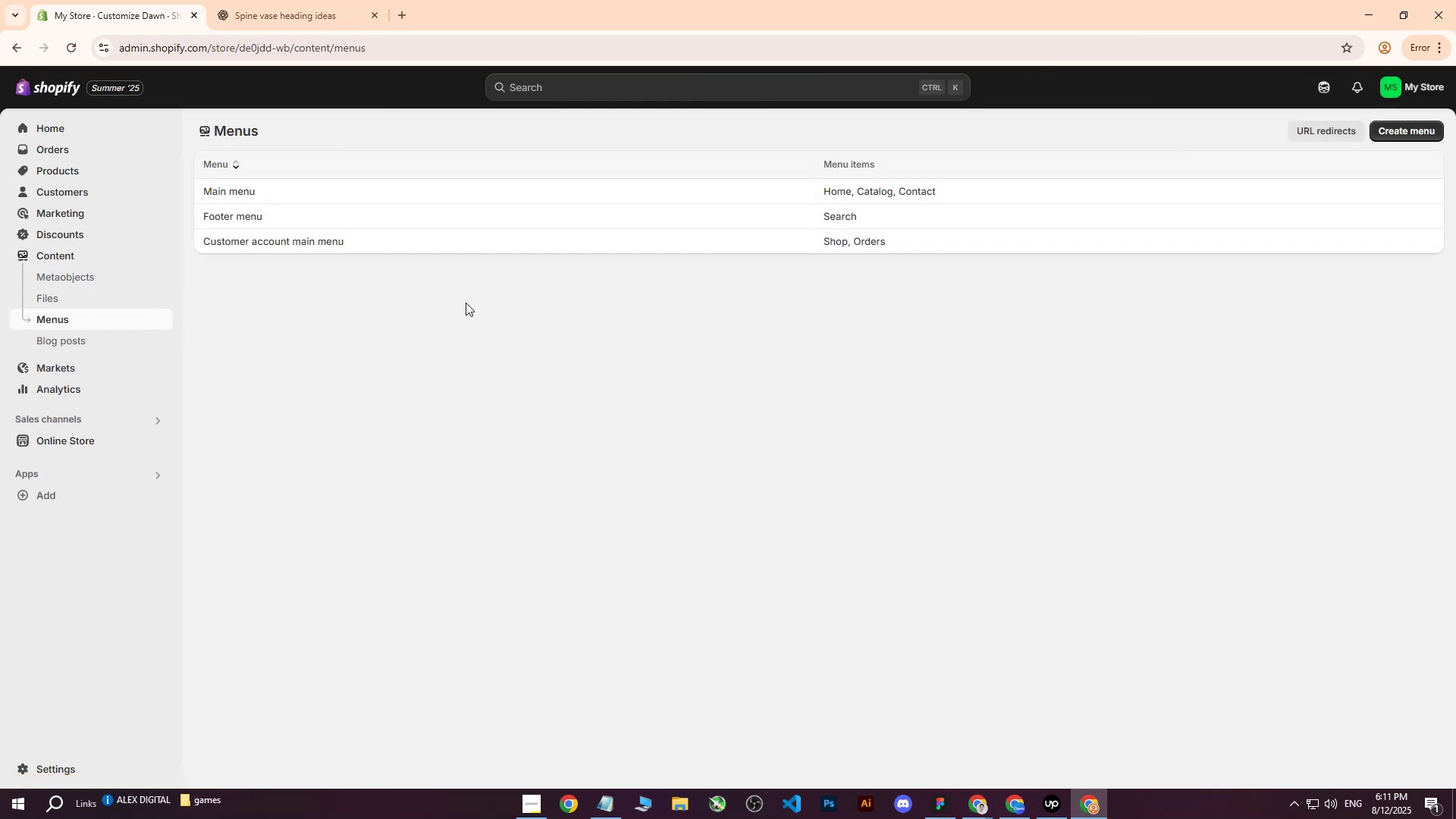 
scroll: coordinate [391, 386], scroll_direction: up, amount: 3.0
 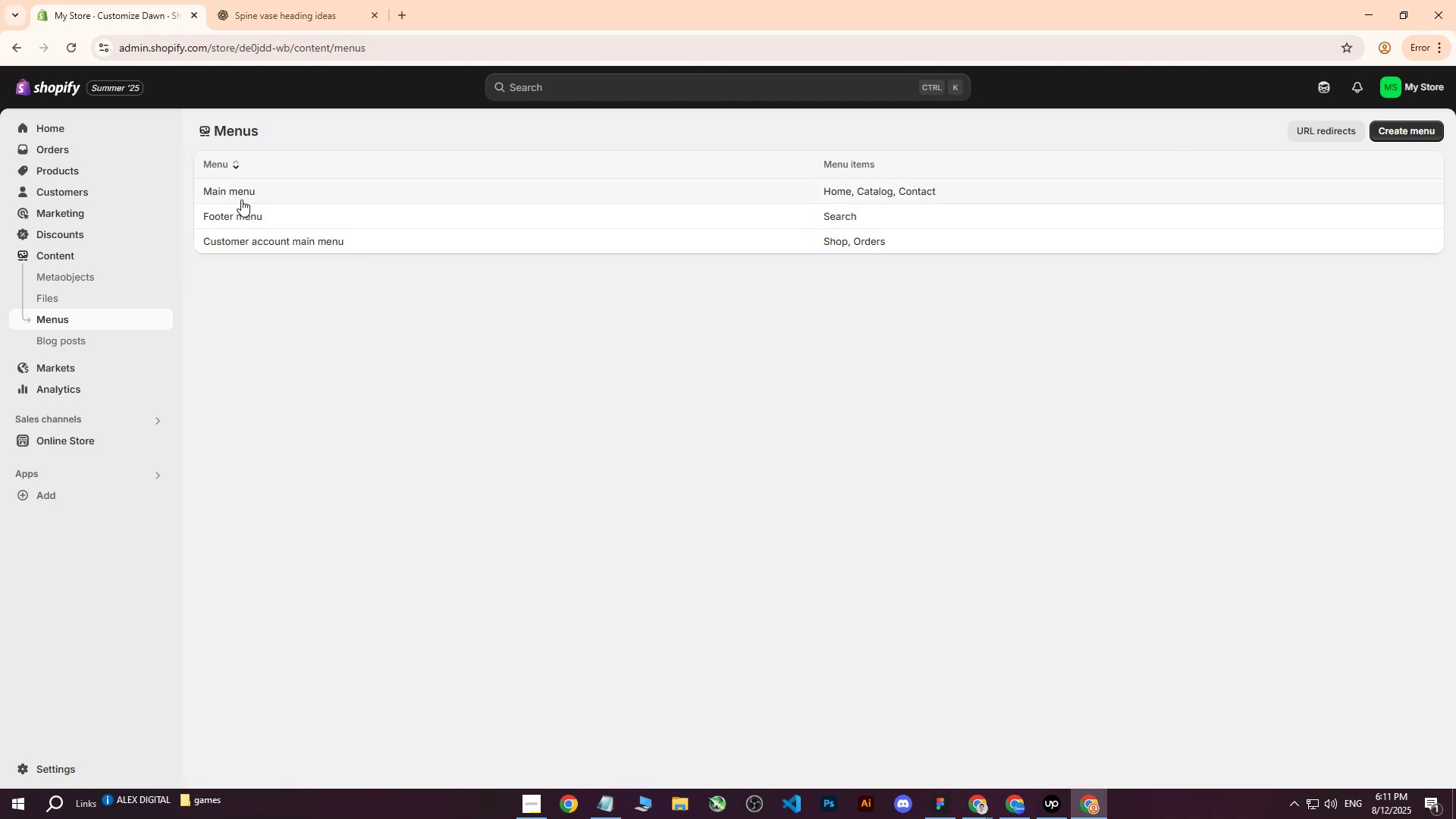 
left_click([241, 199])
 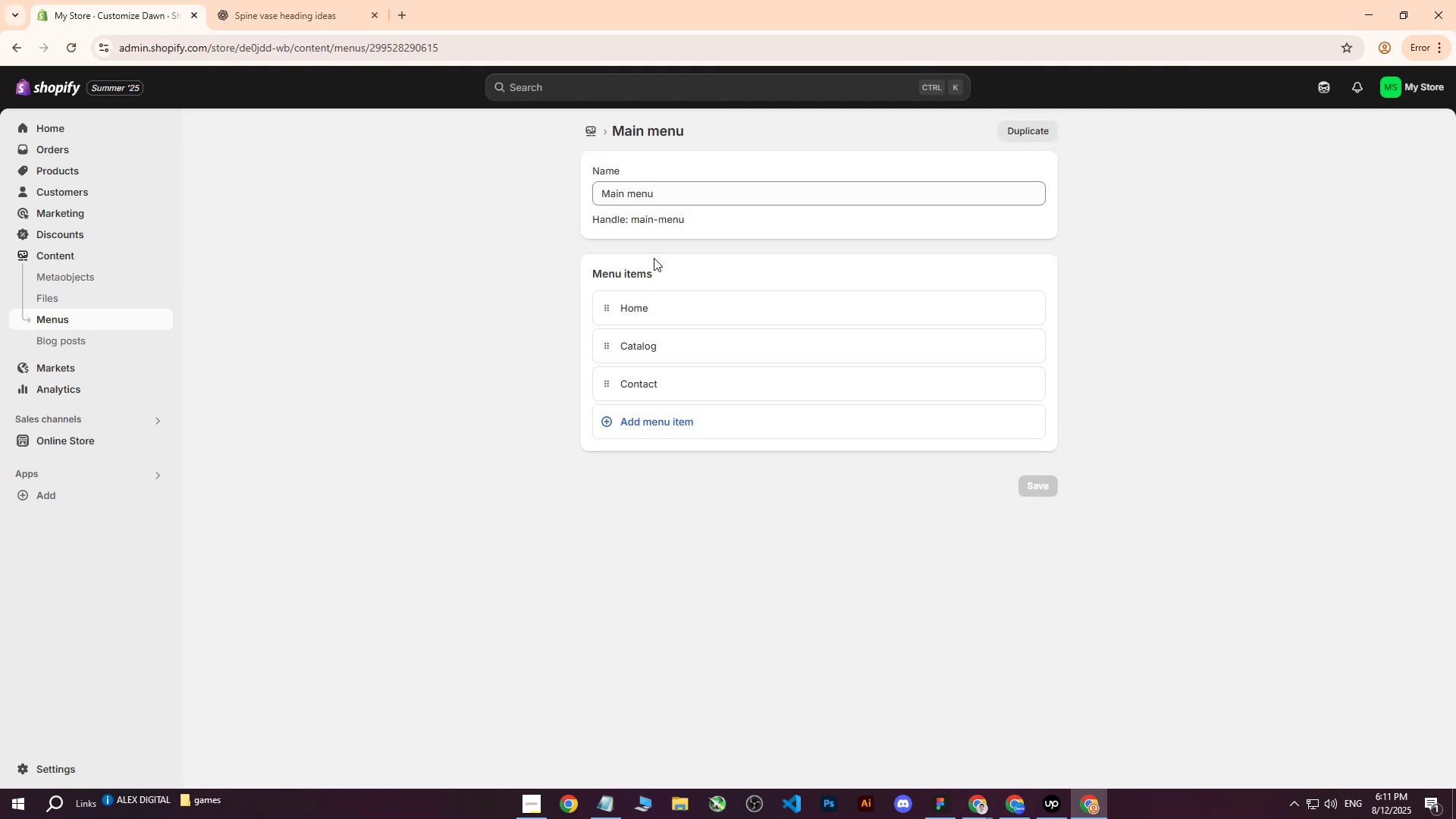 
left_click([642, 431])
 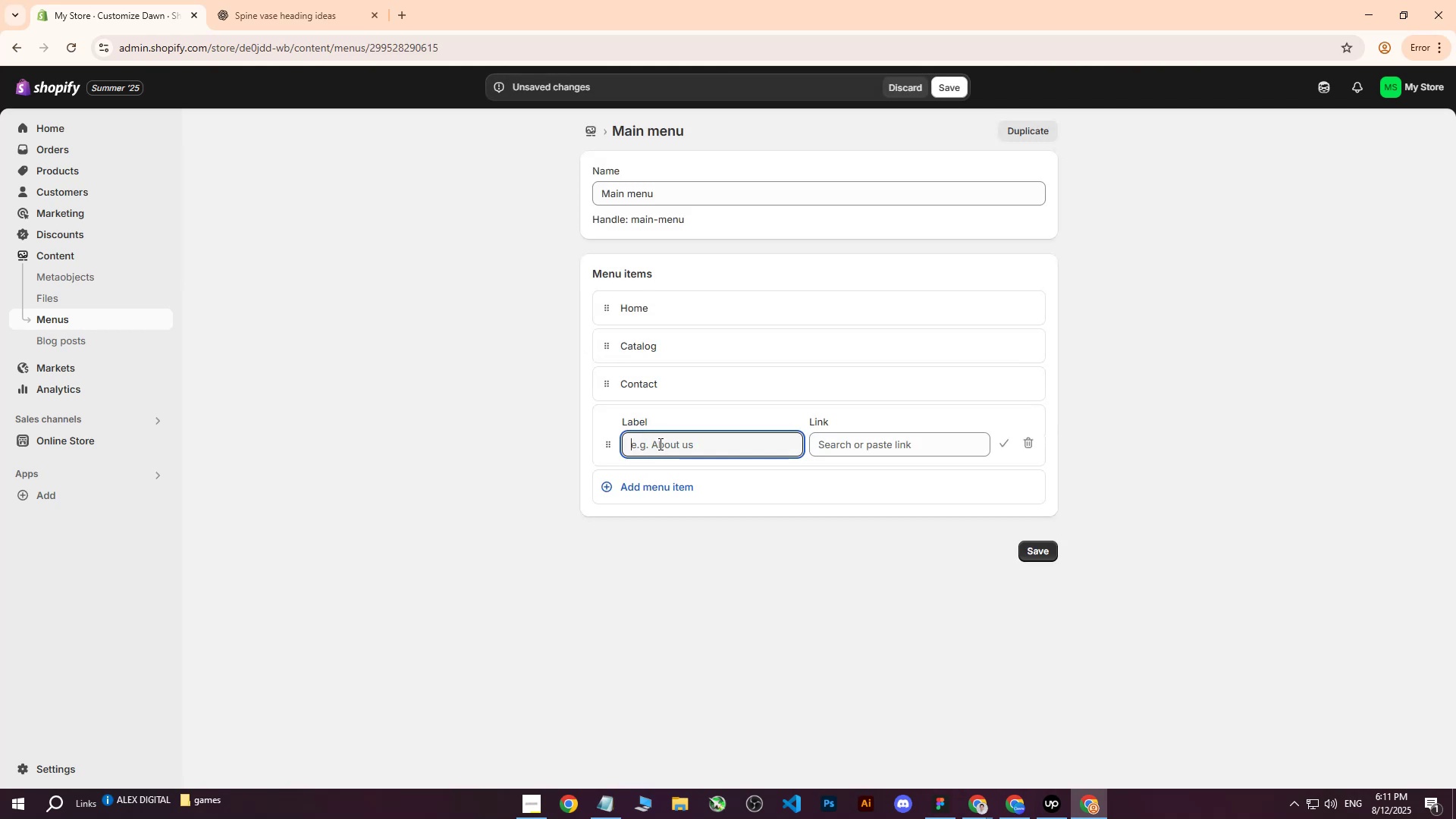 
left_click([659, 444])
 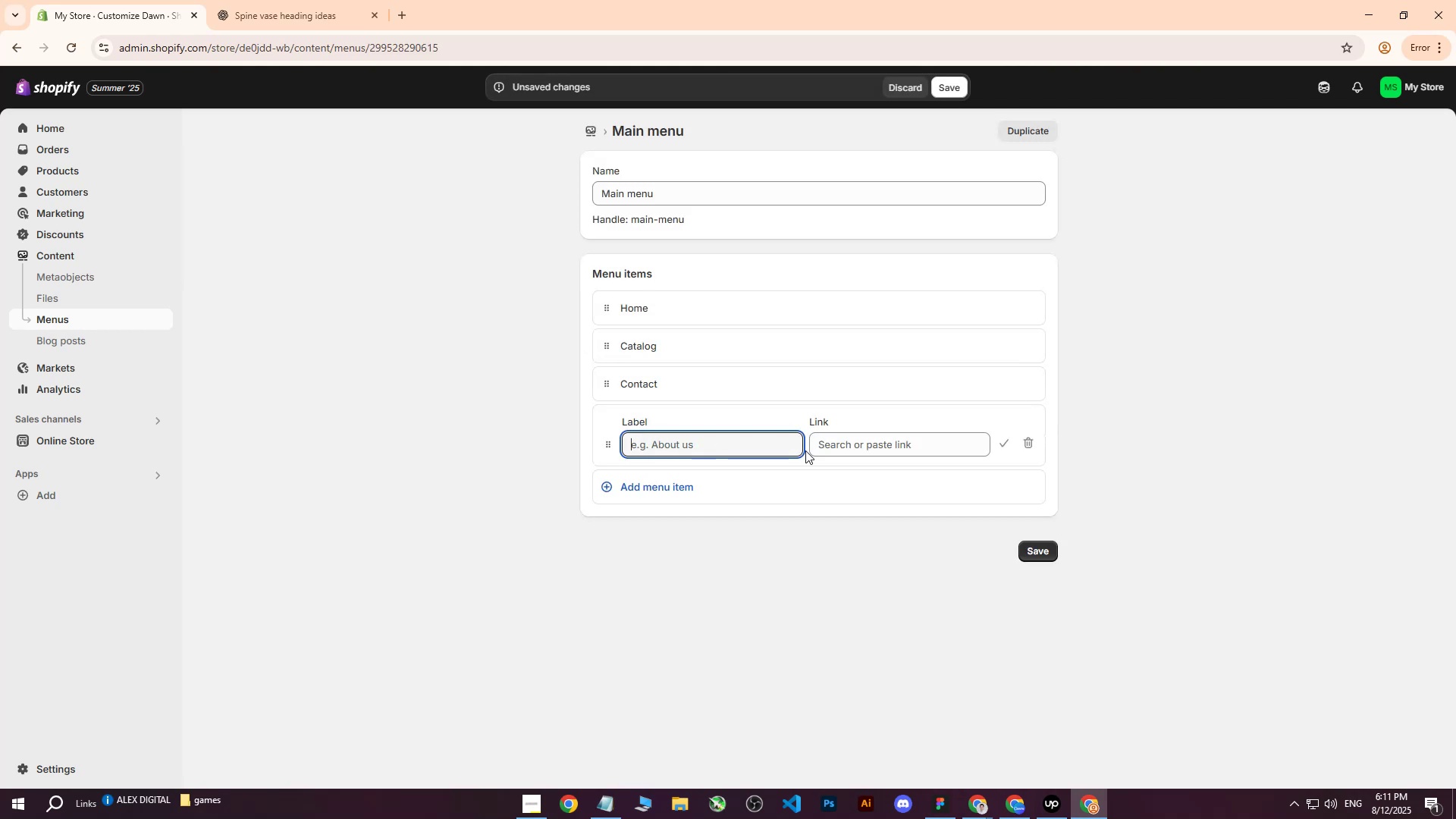 
double_click([830, 450])
 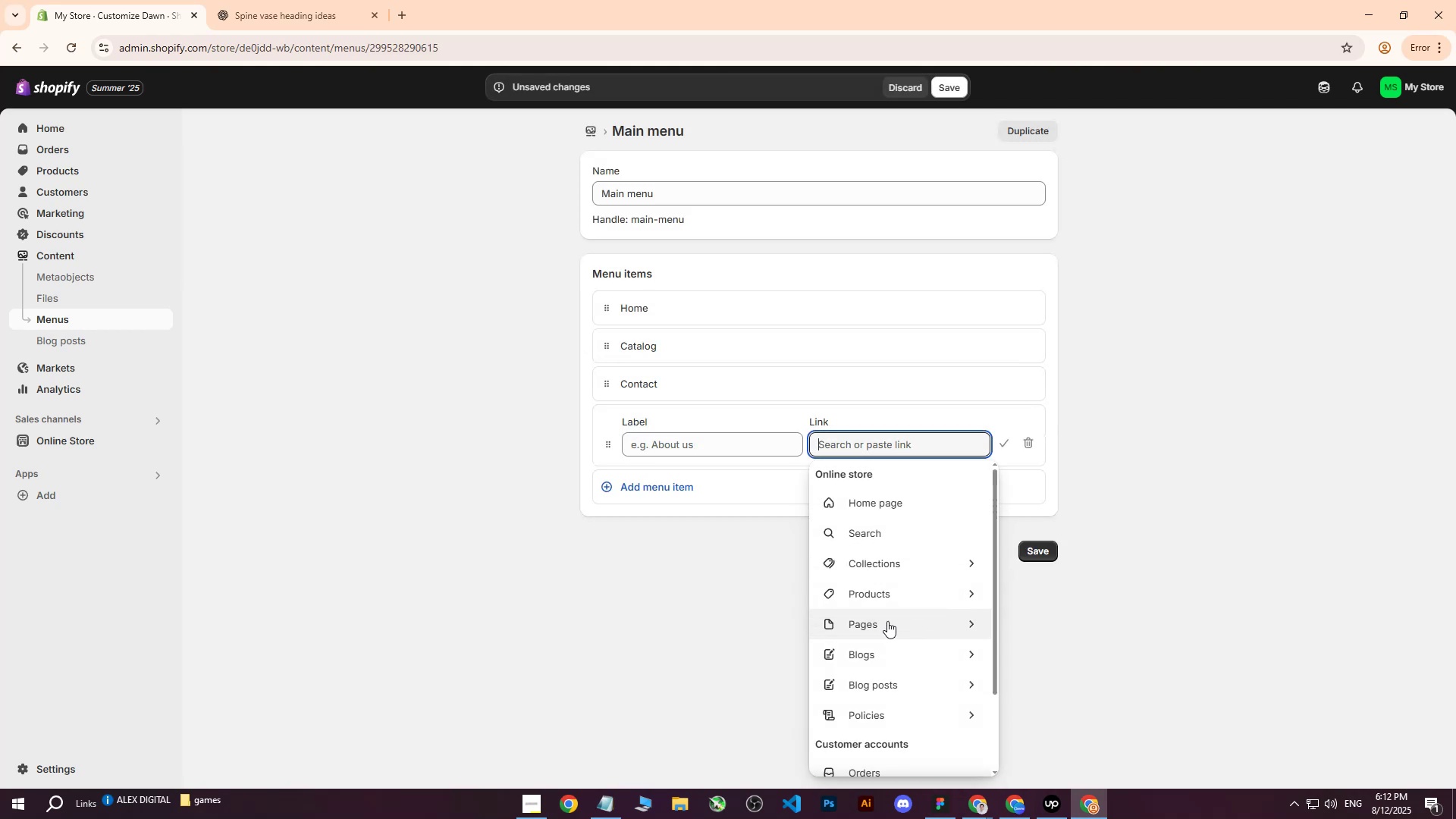 
left_click([864, 628])
 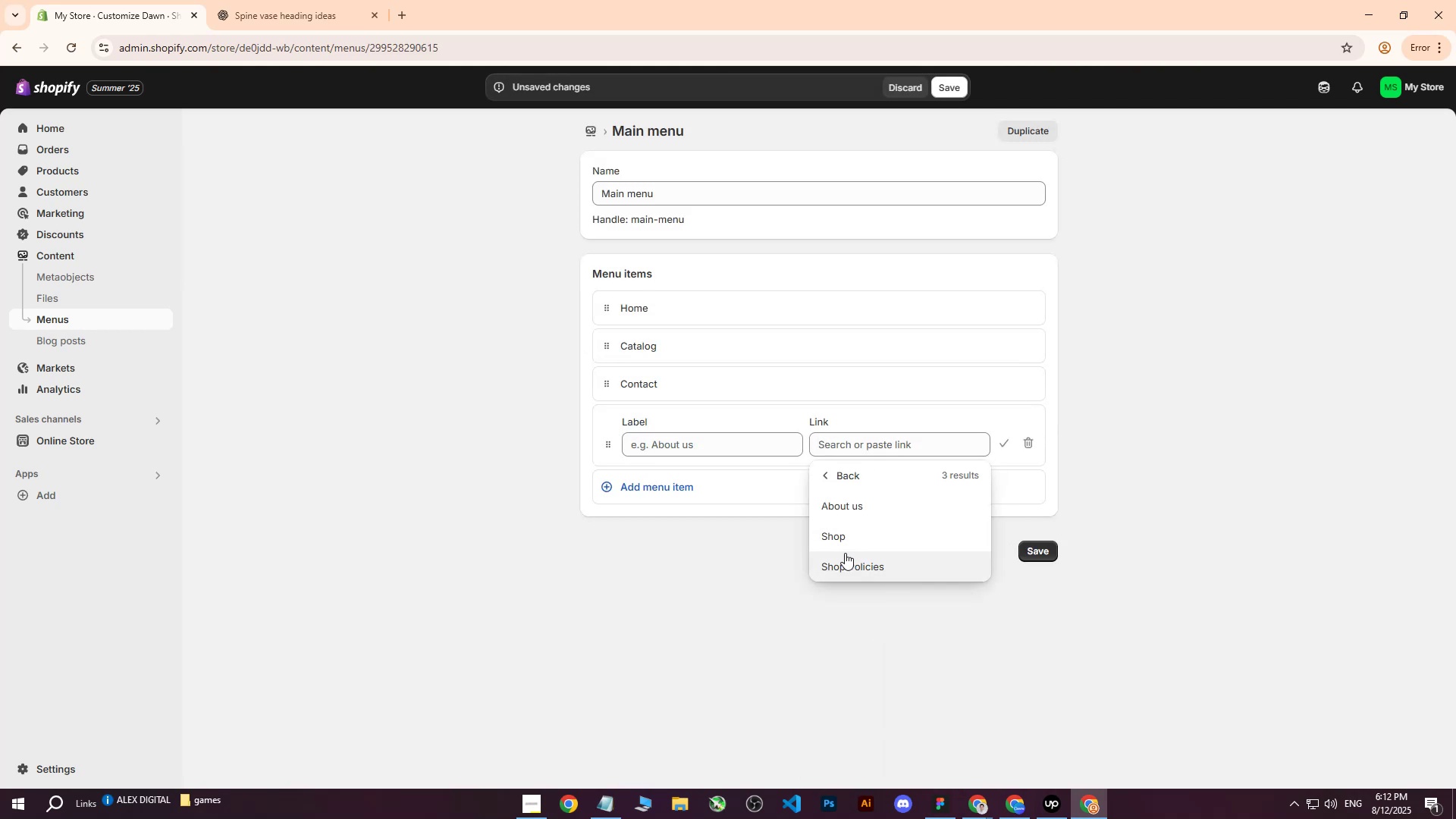 
left_click([837, 567])
 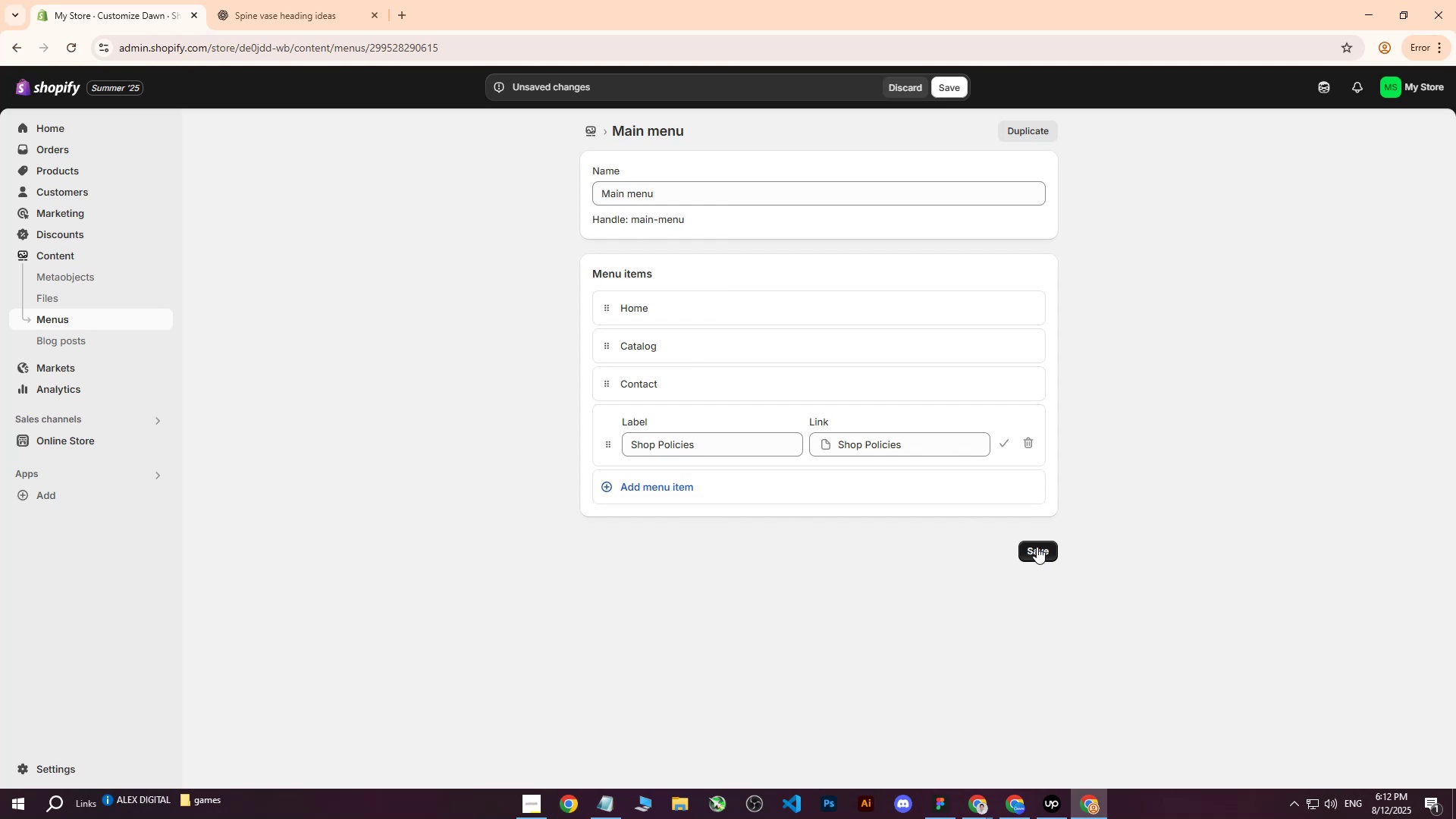 
left_click([1037, 547])
 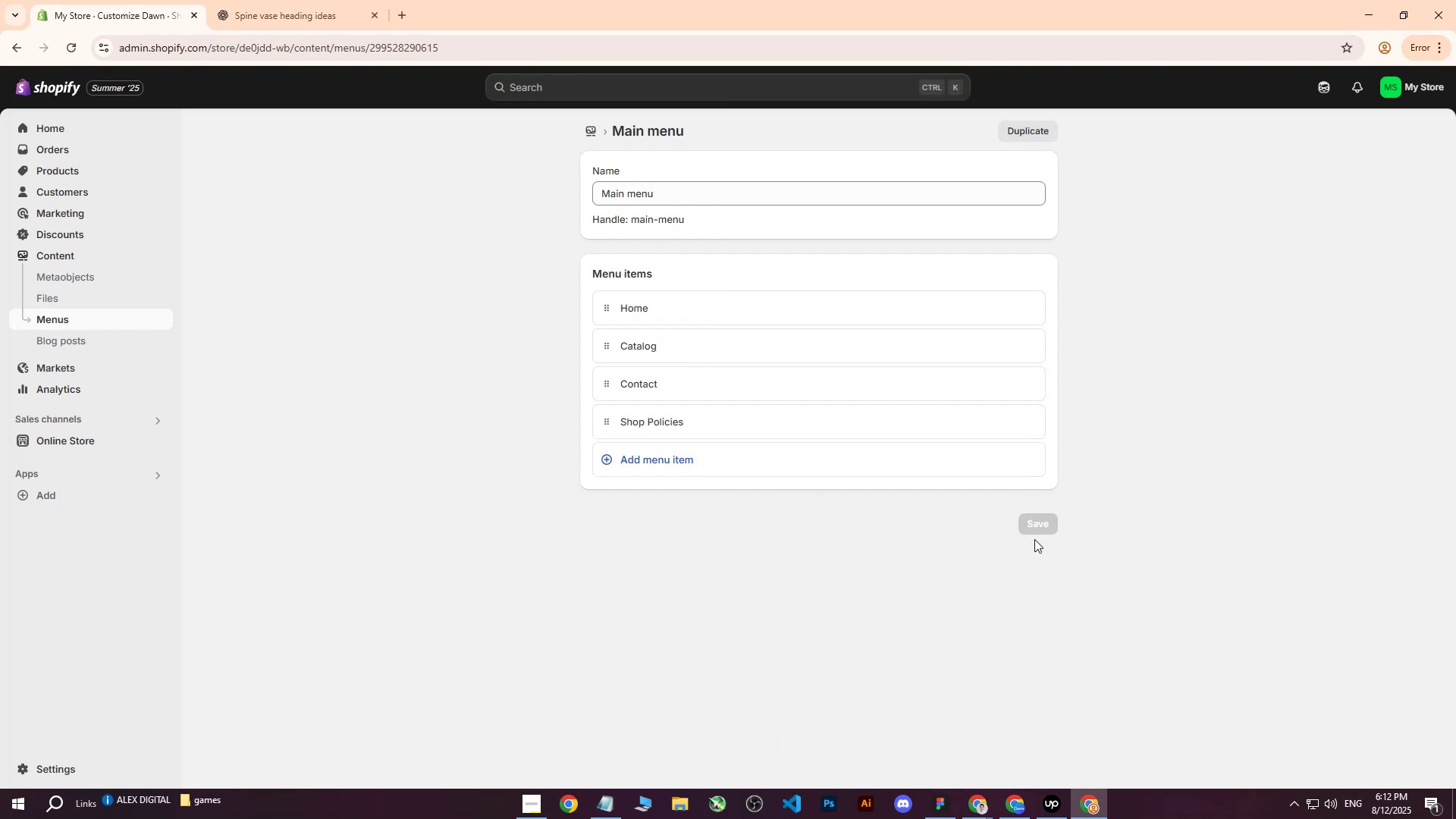 
wait(13.51)
 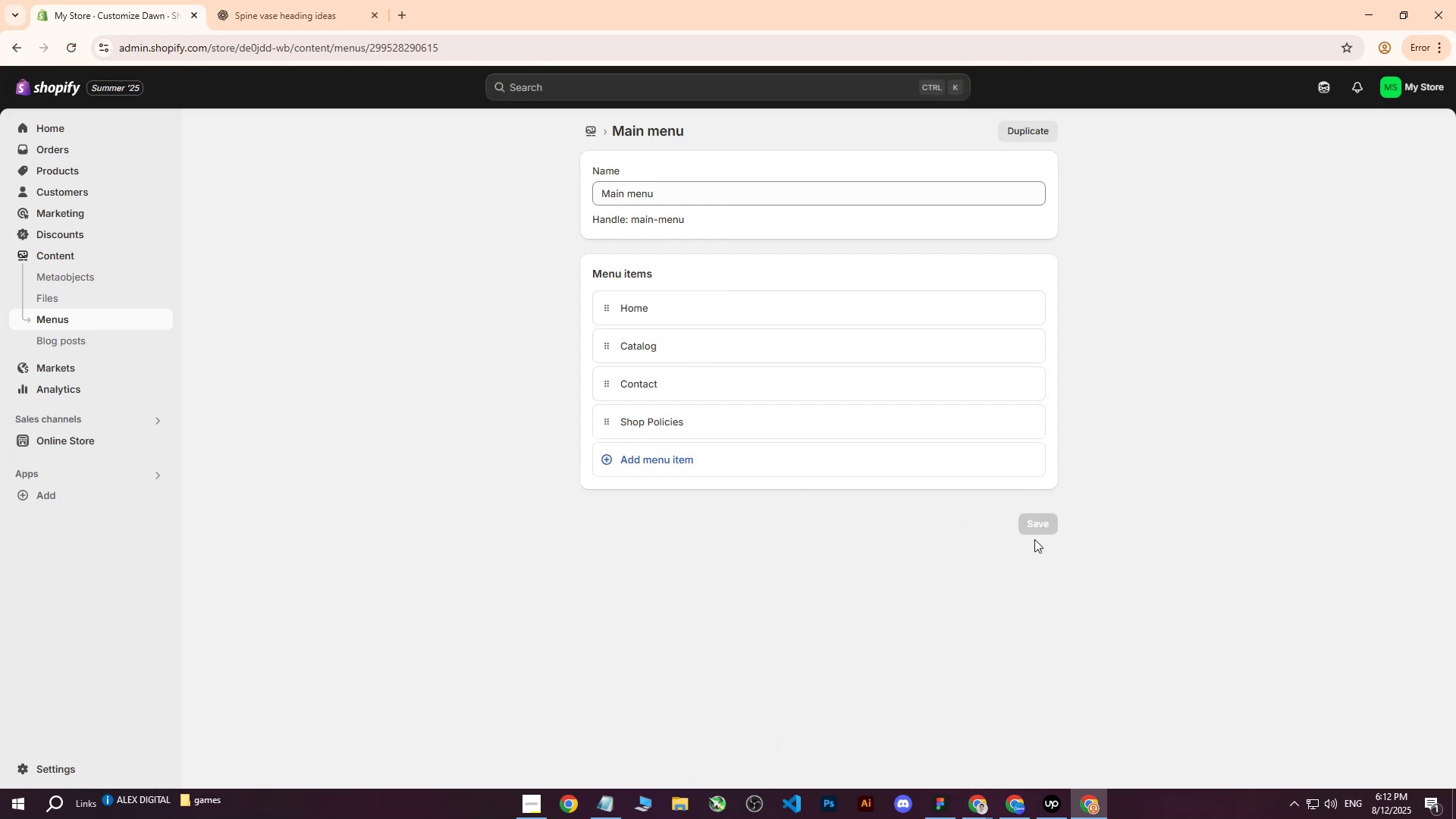 
left_click([612, 460])
 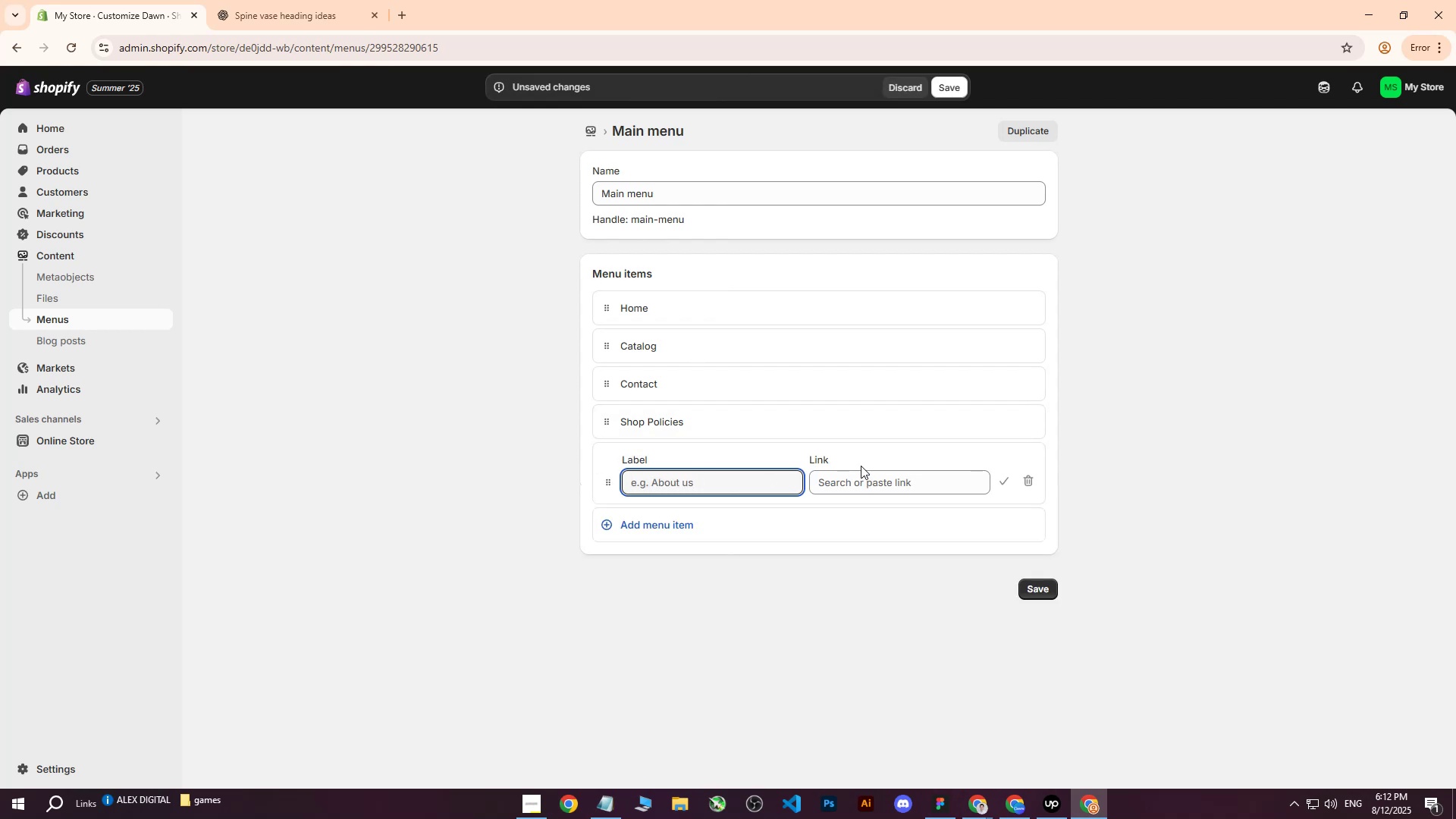 
left_click([856, 481])
 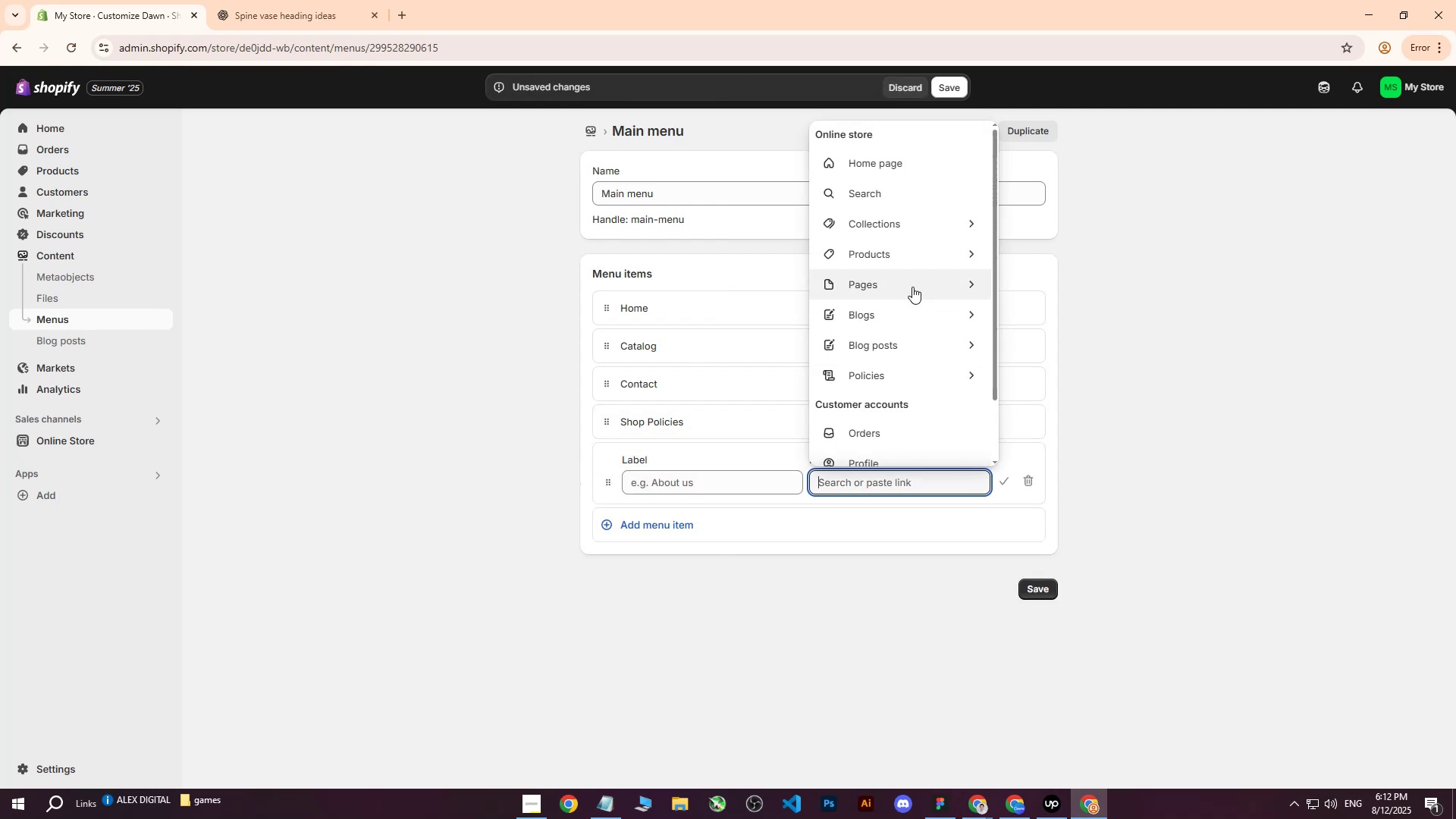 
left_click([912, 287])
 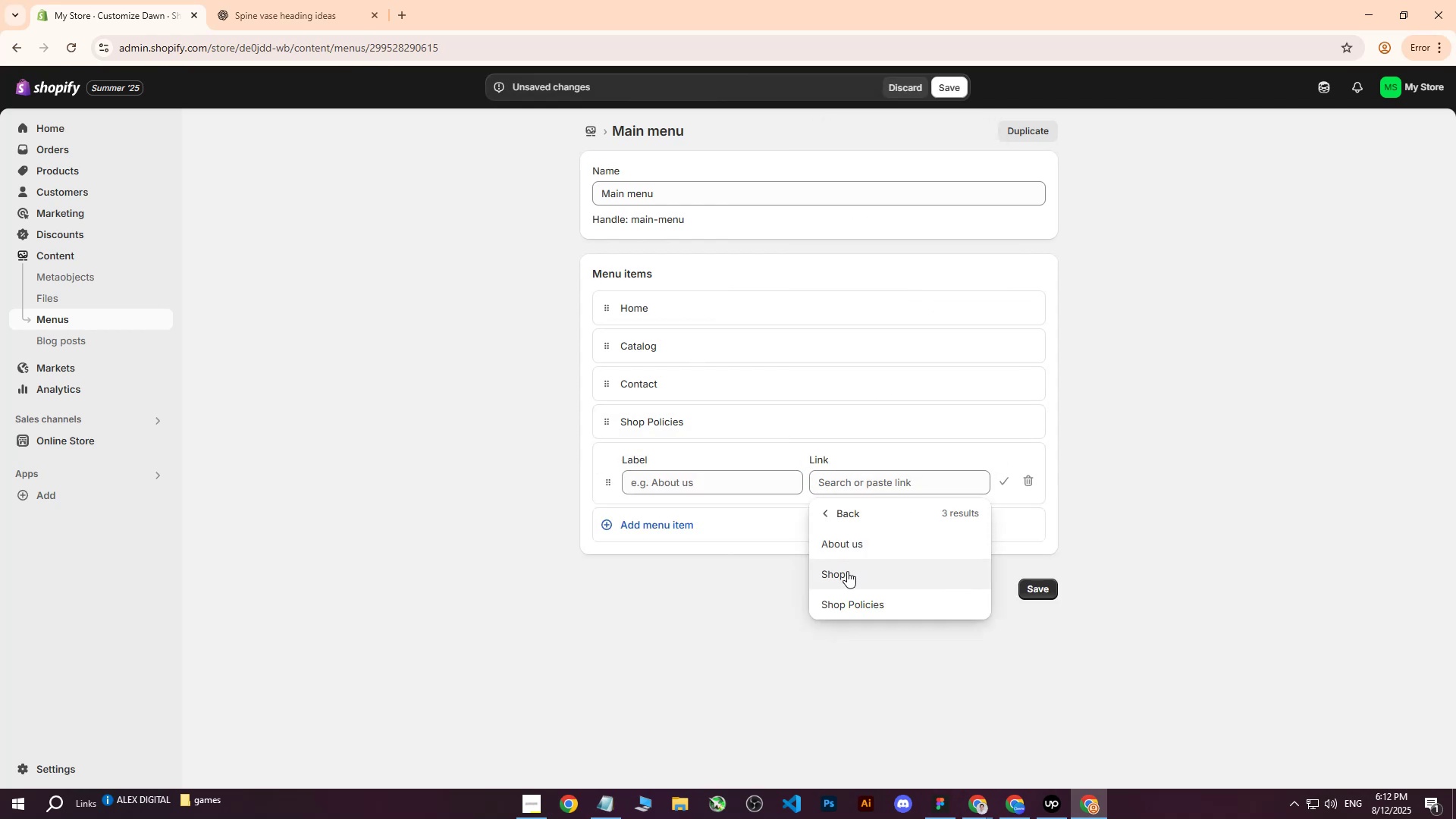 
left_click([847, 571])
 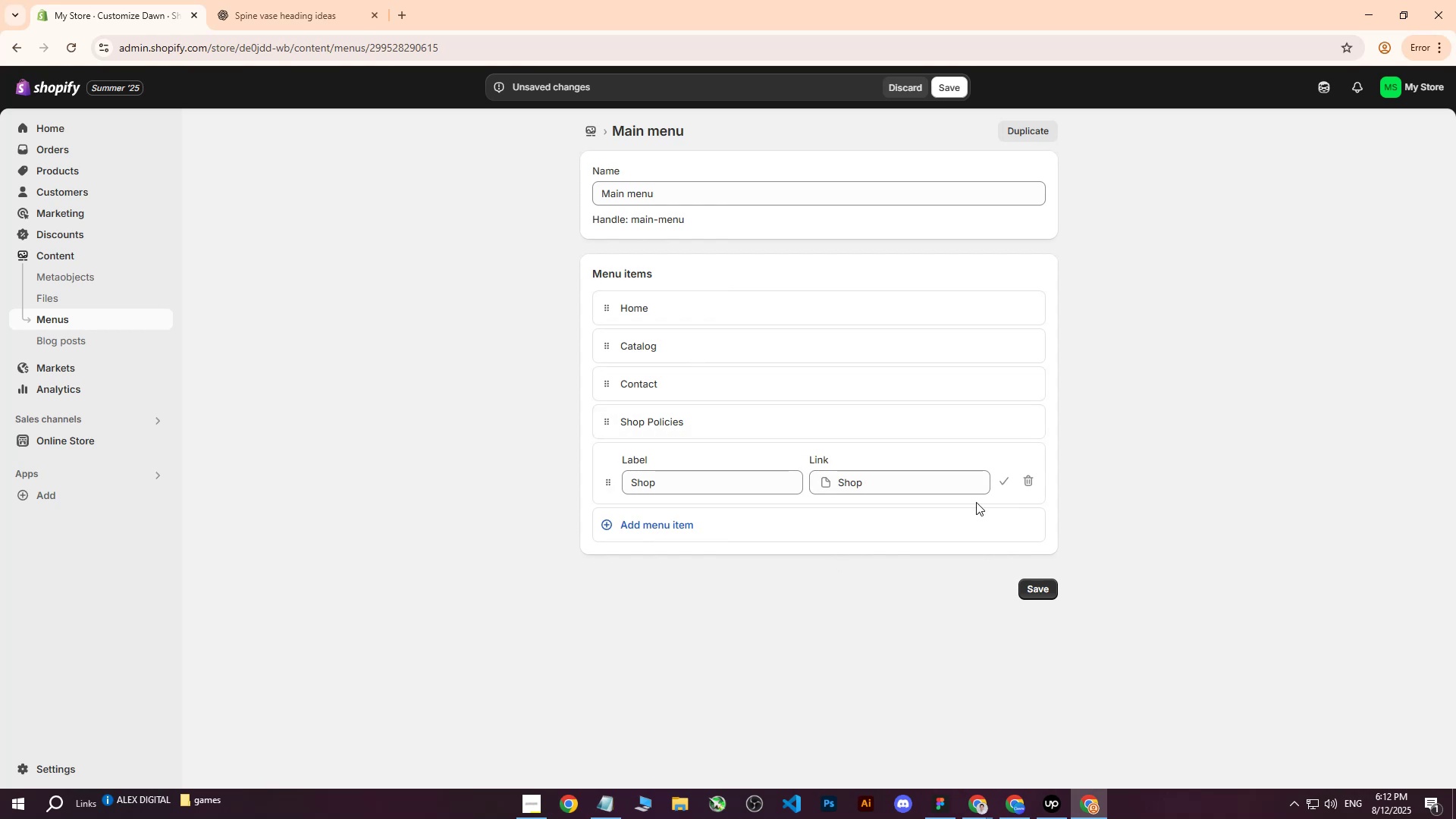 
left_click([1005, 479])
 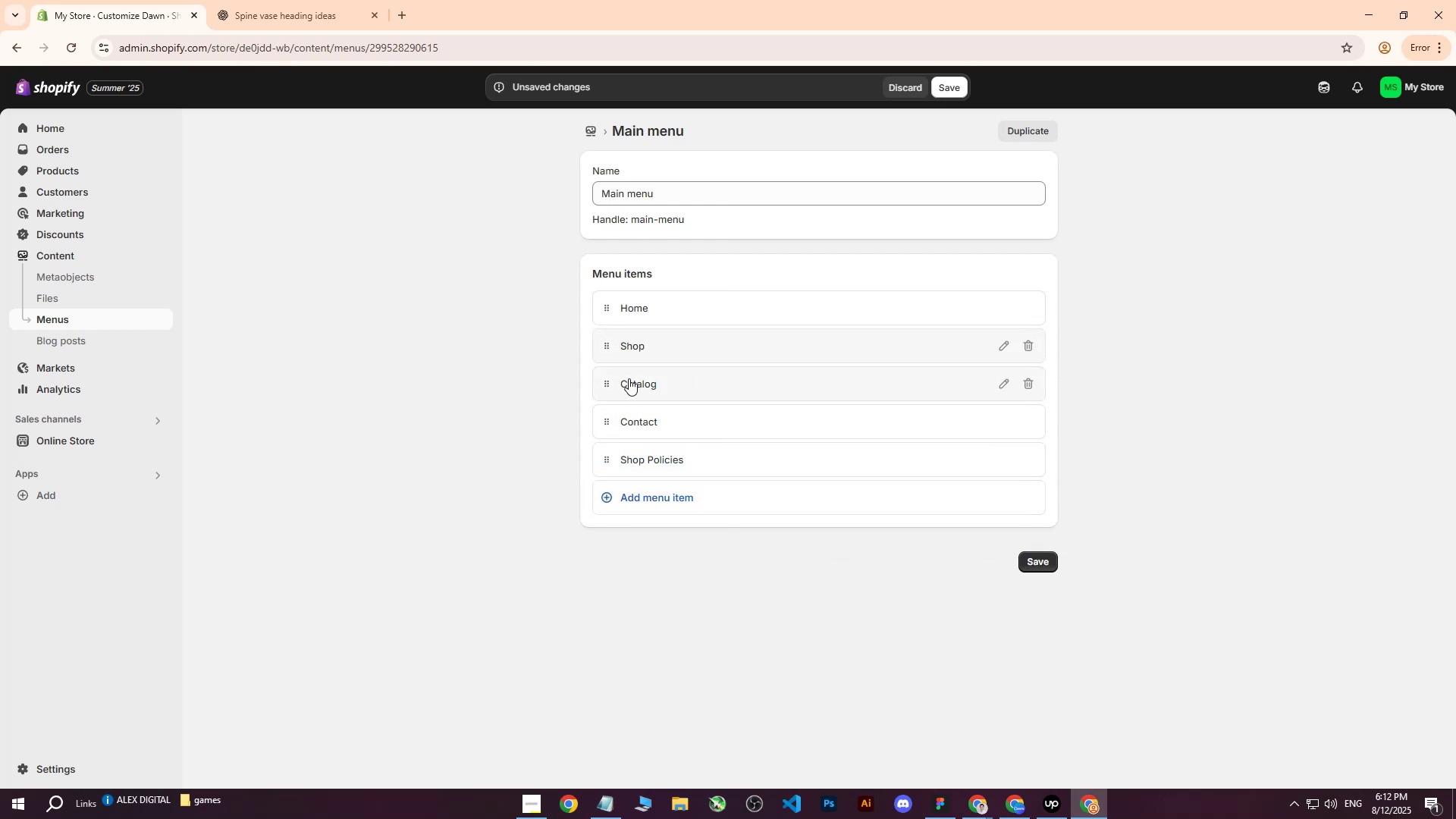 
left_click([1028, 384])
 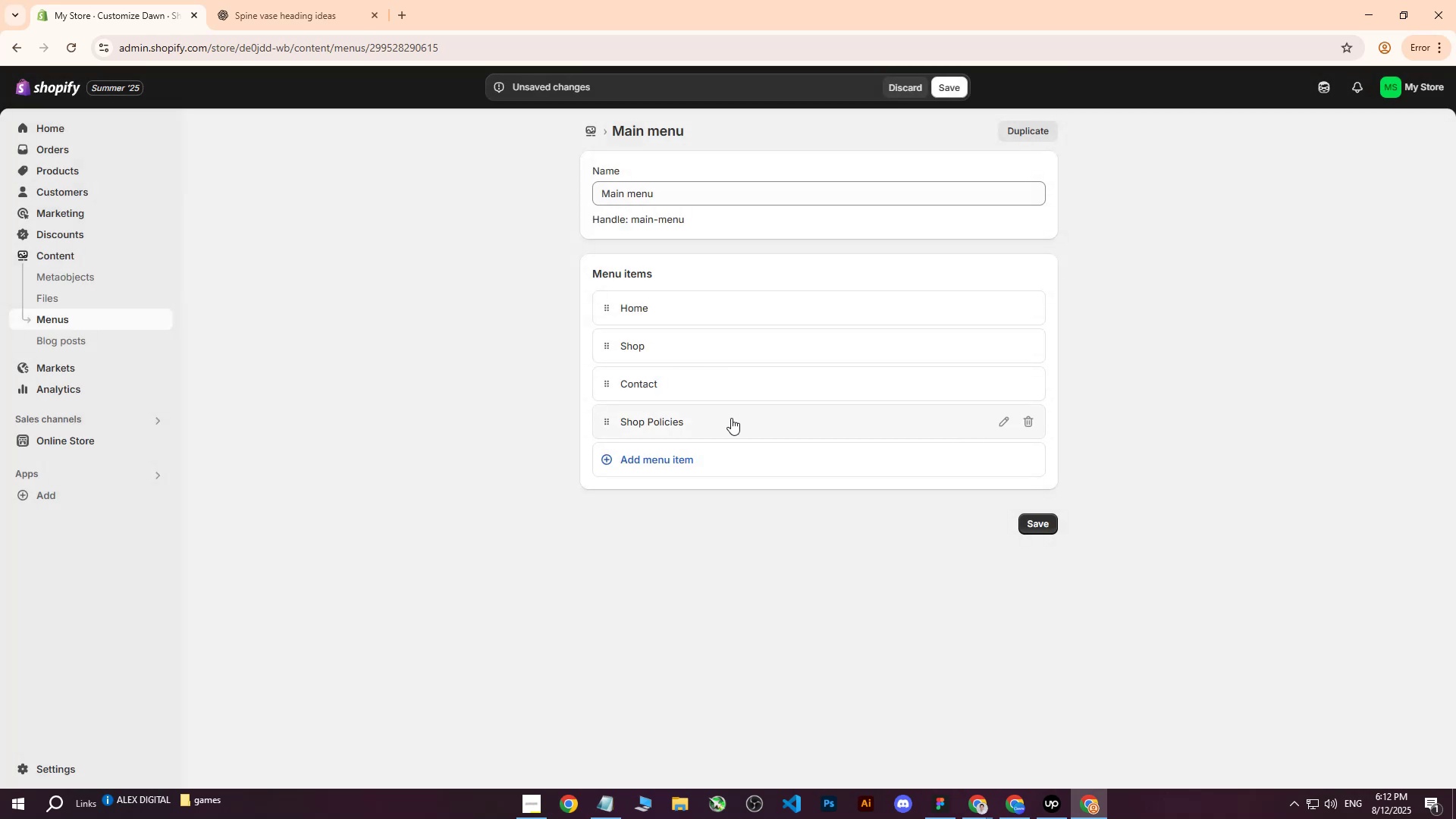 
left_click([654, 460])
 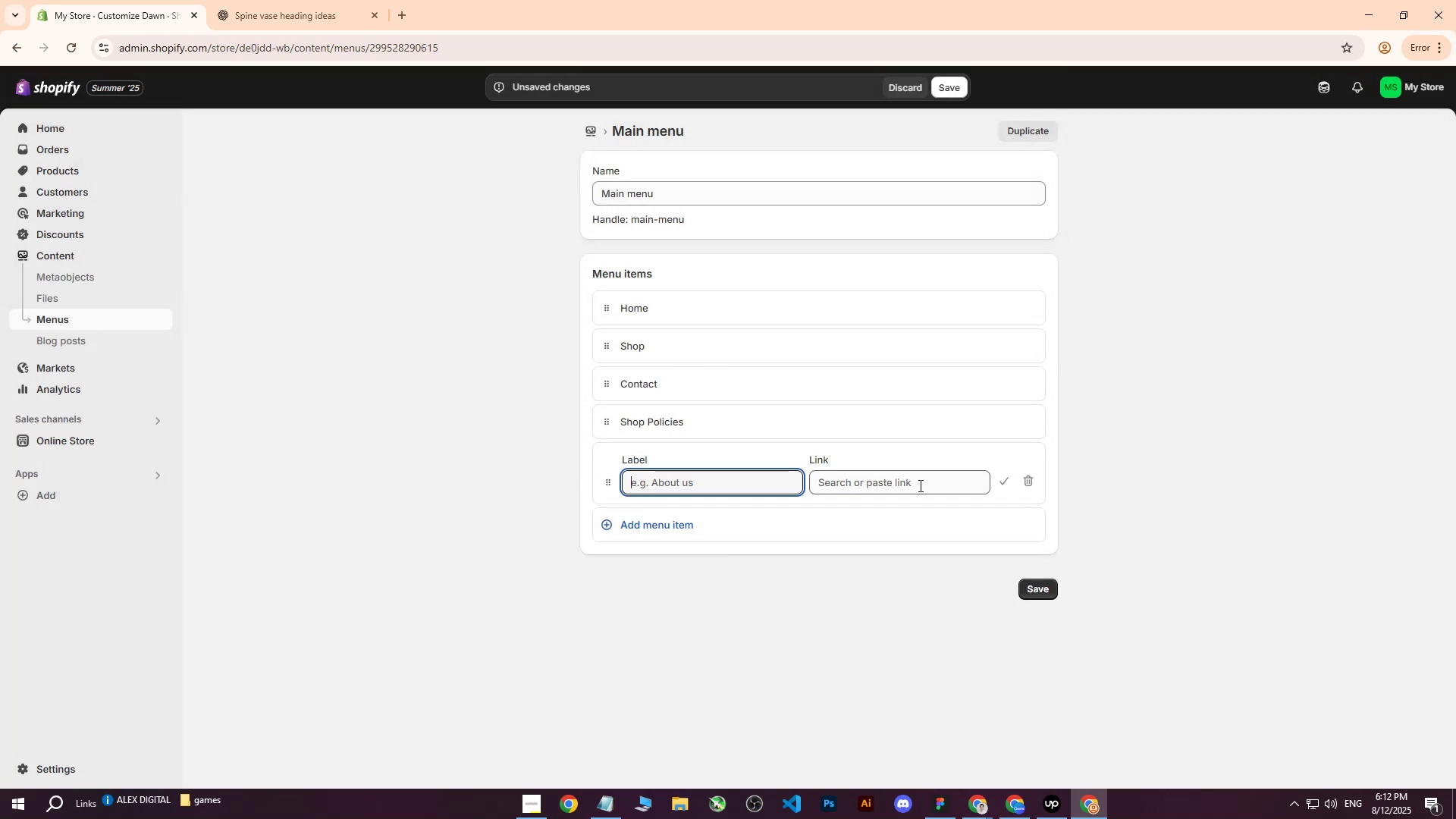 
left_click([919, 485])
 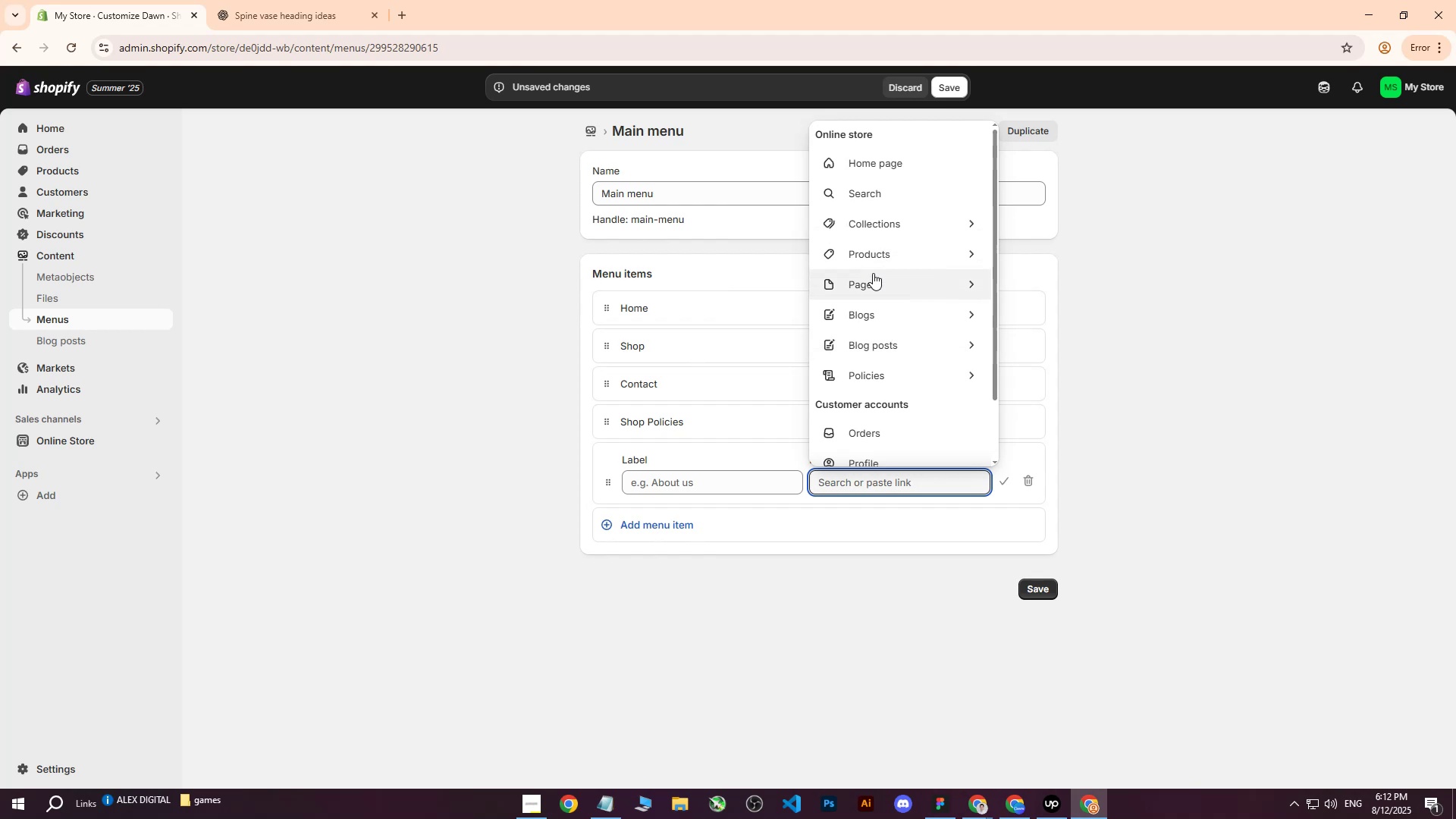 
left_click([870, 279])
 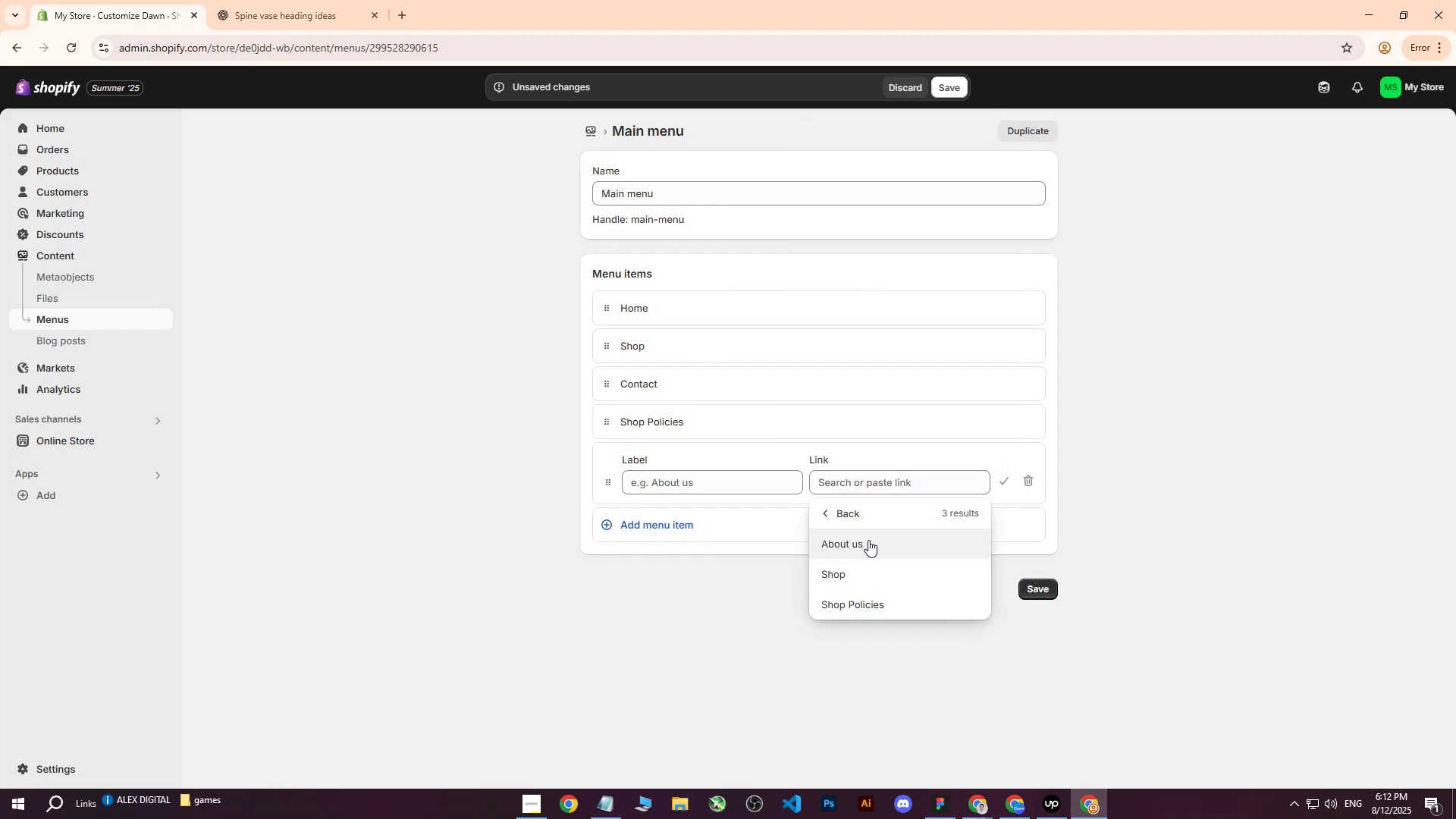 
wait(5.84)
 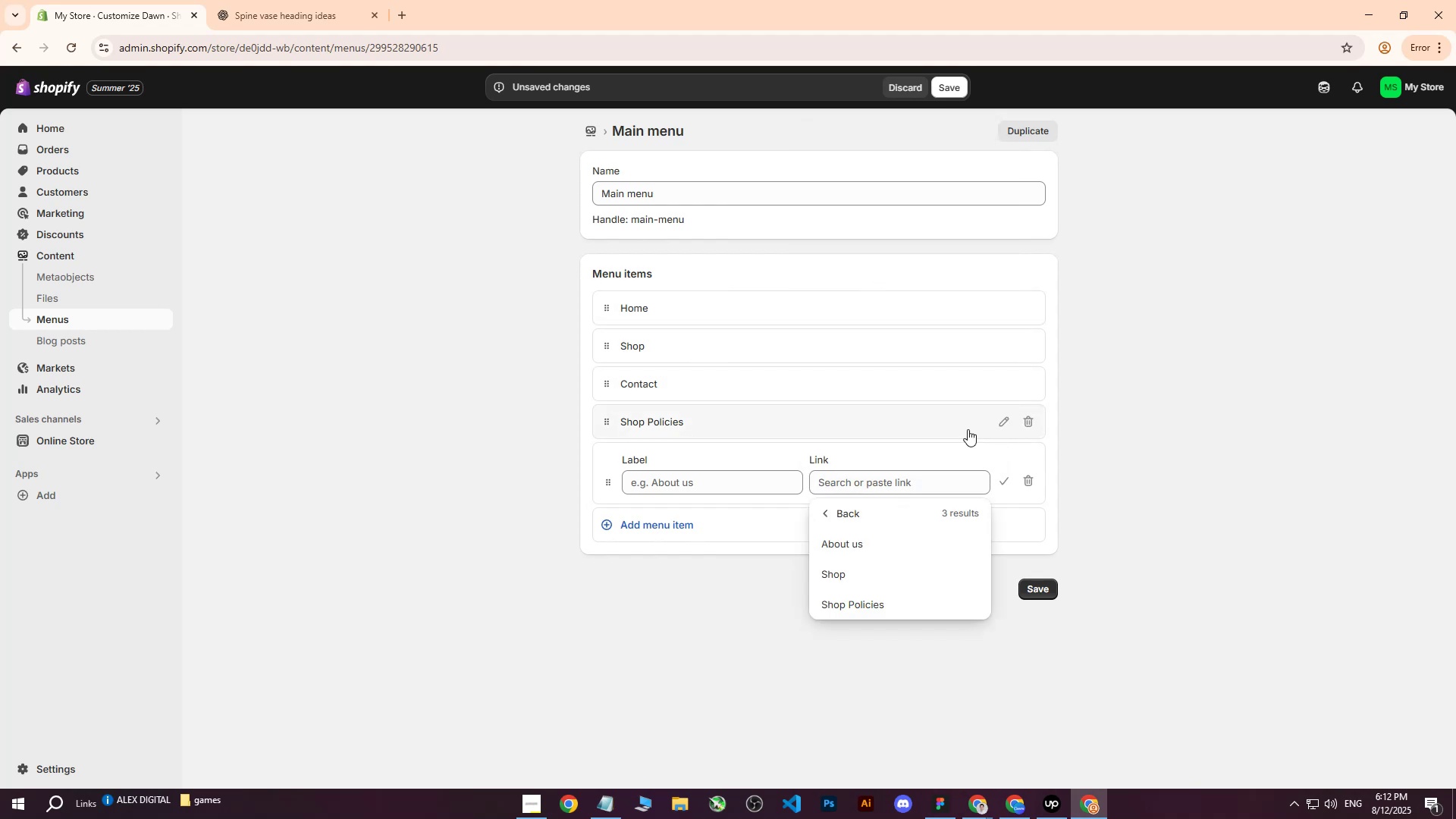 
left_click([1008, 485])
 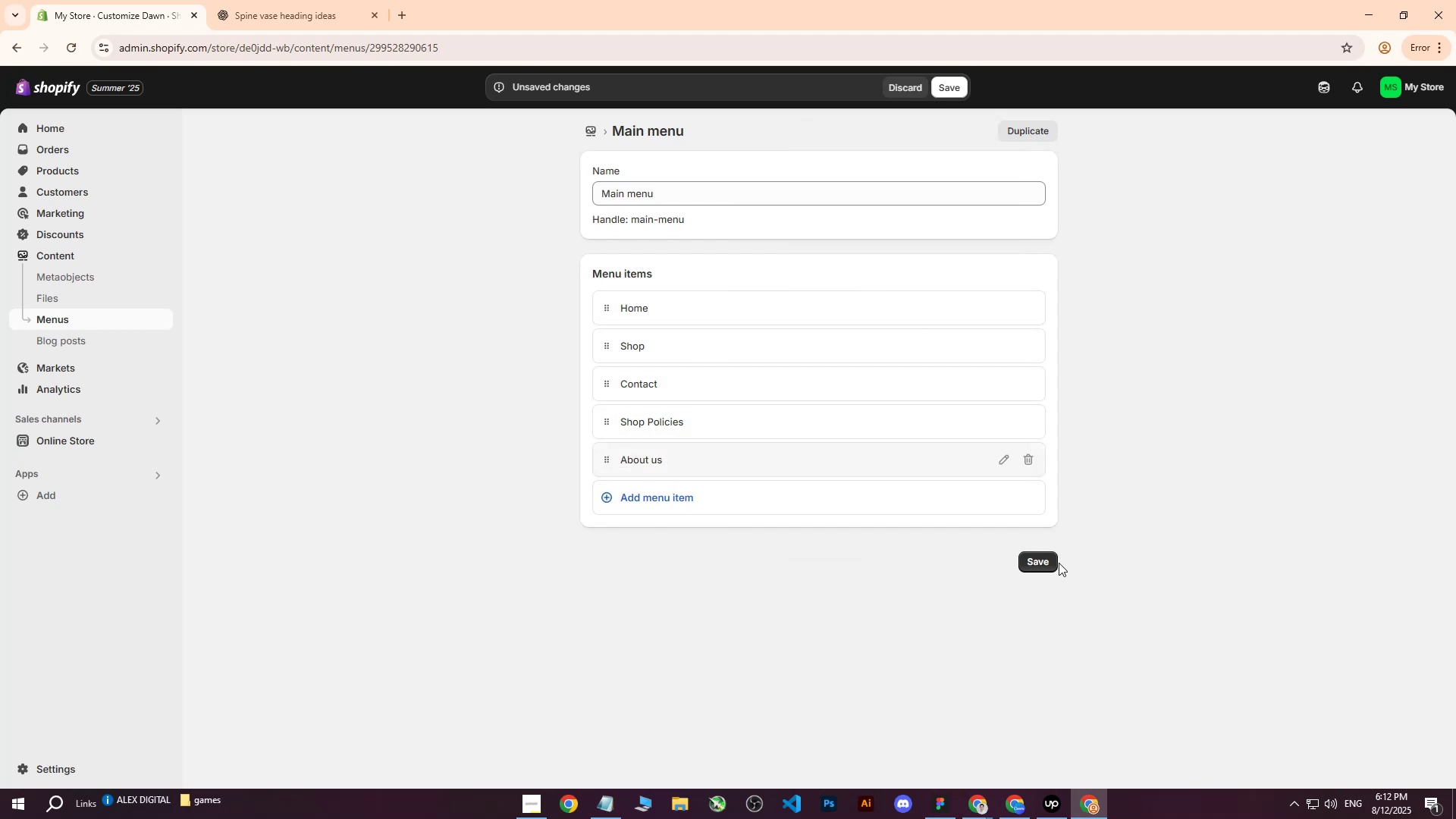 
left_click([1049, 566])
 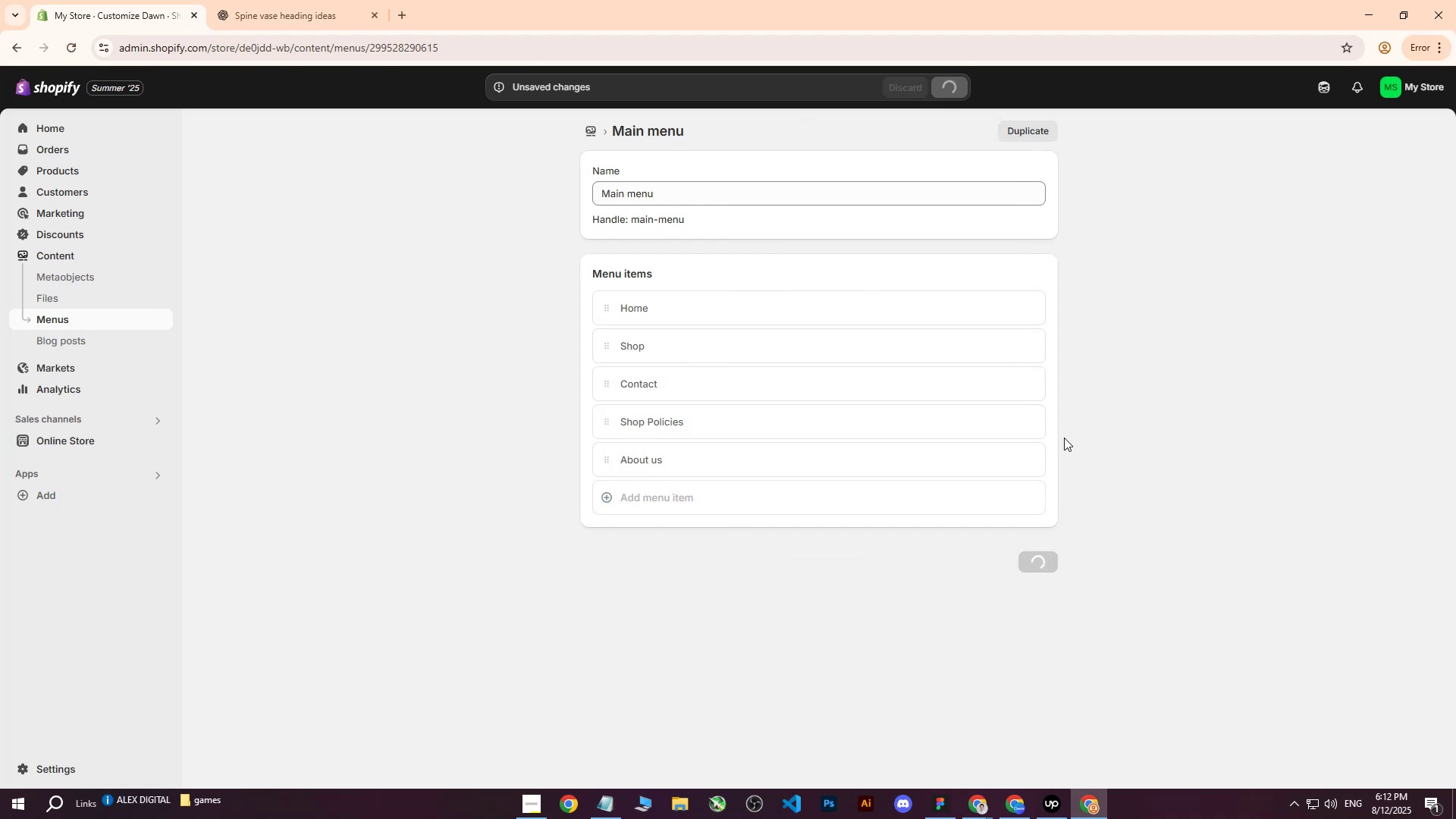 
mouse_move([1056, 419])
 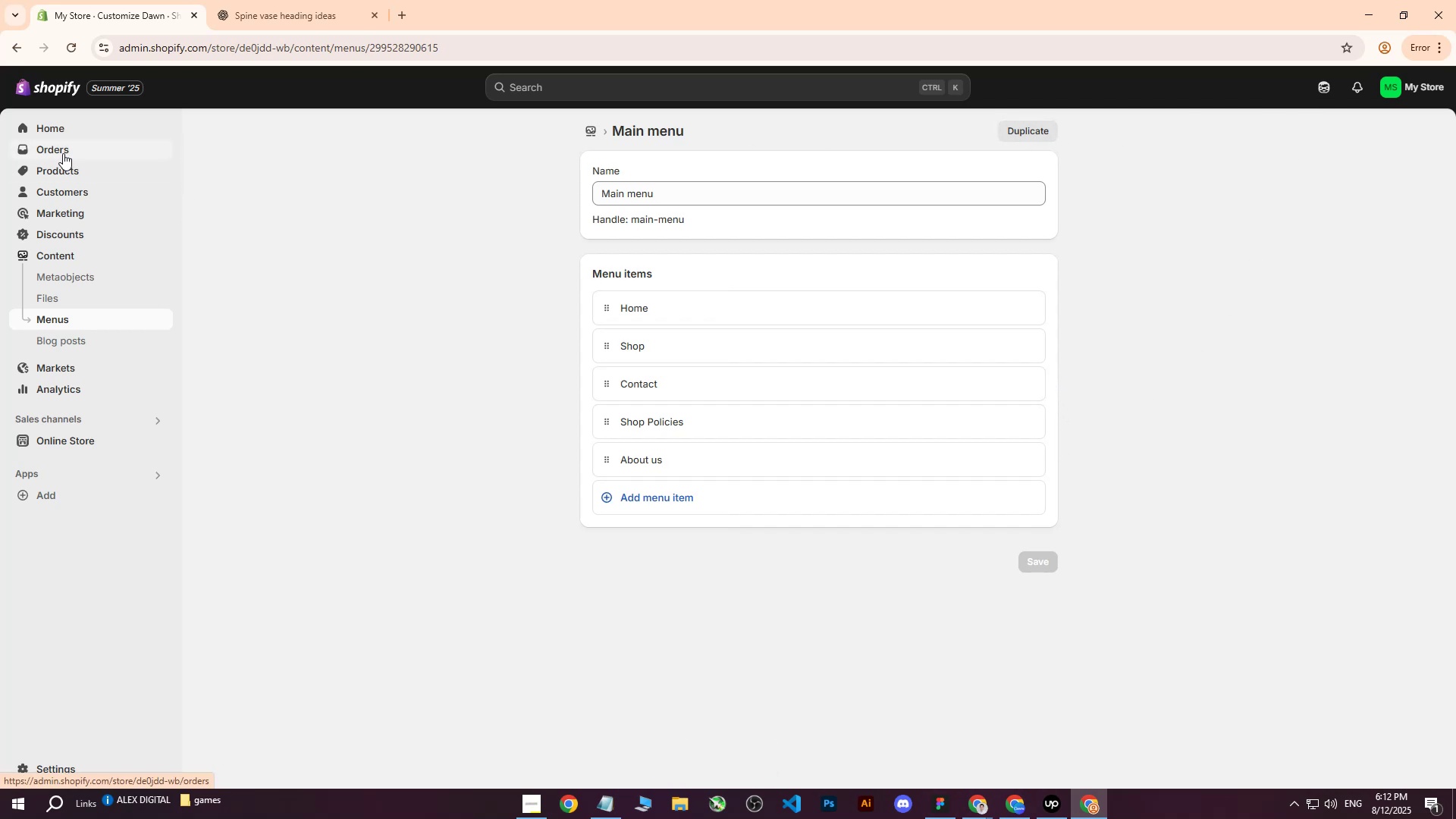 
left_click([67, 133])
 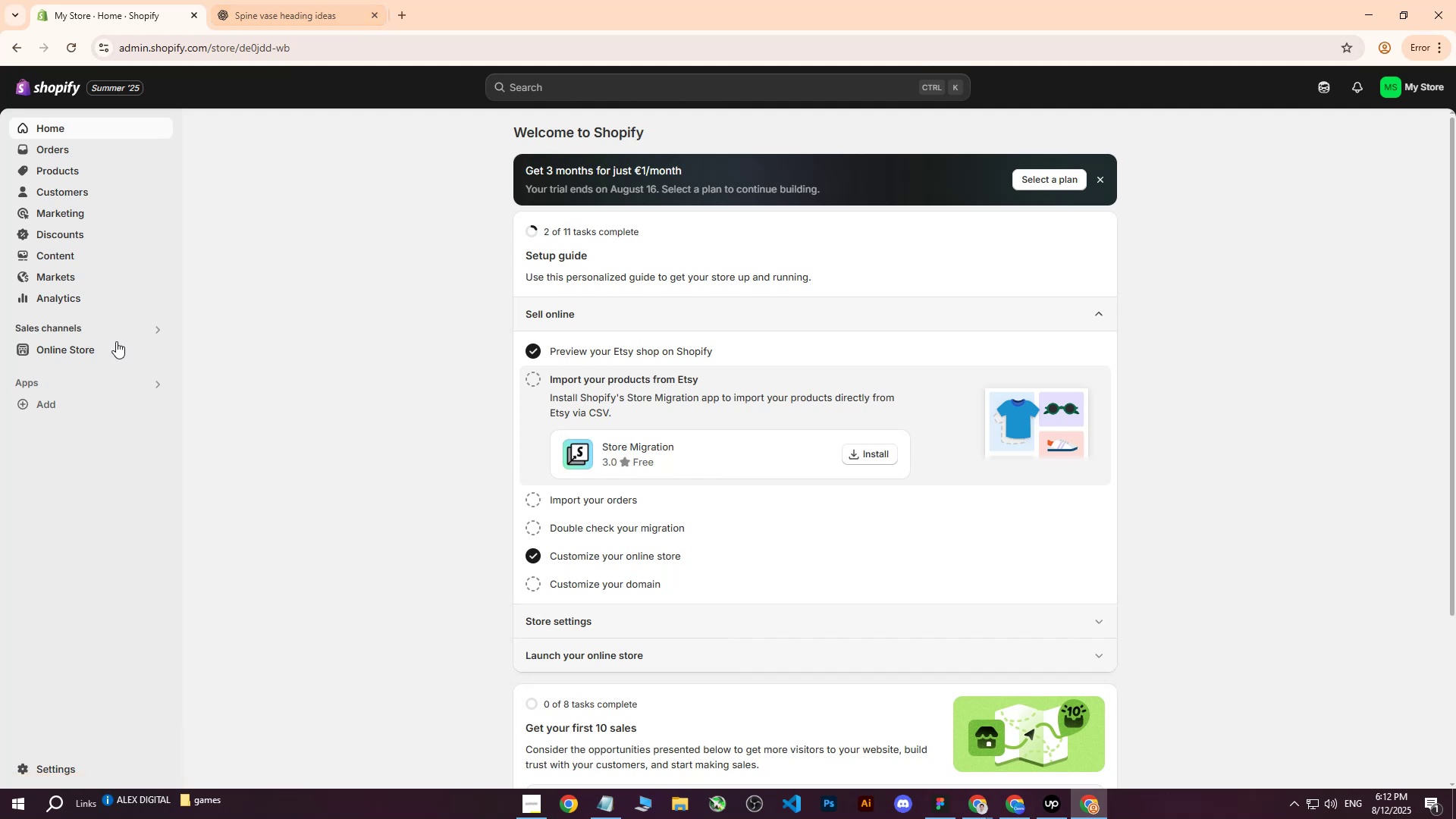 
left_click([168, 350])
 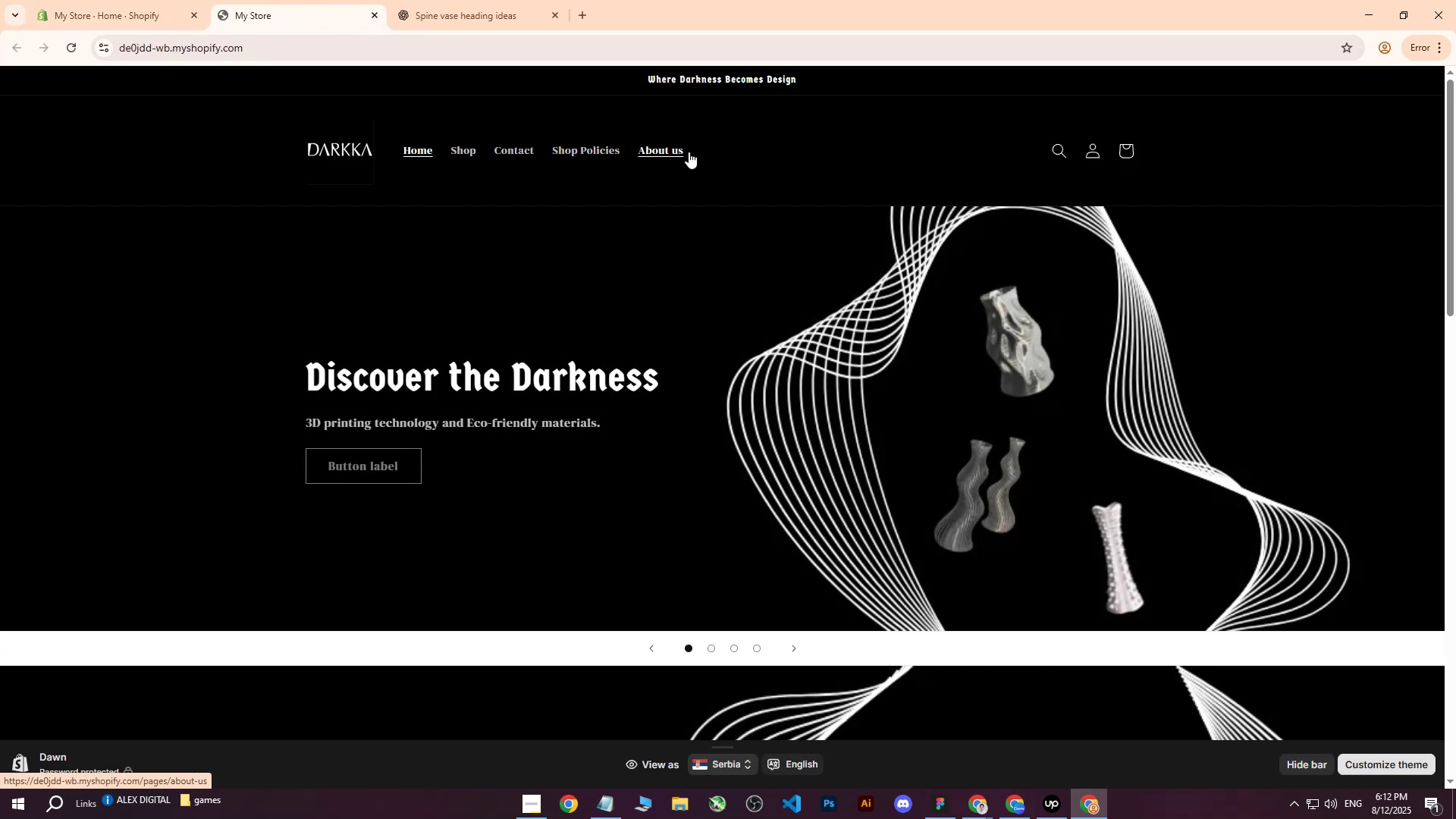 
wait(5.85)
 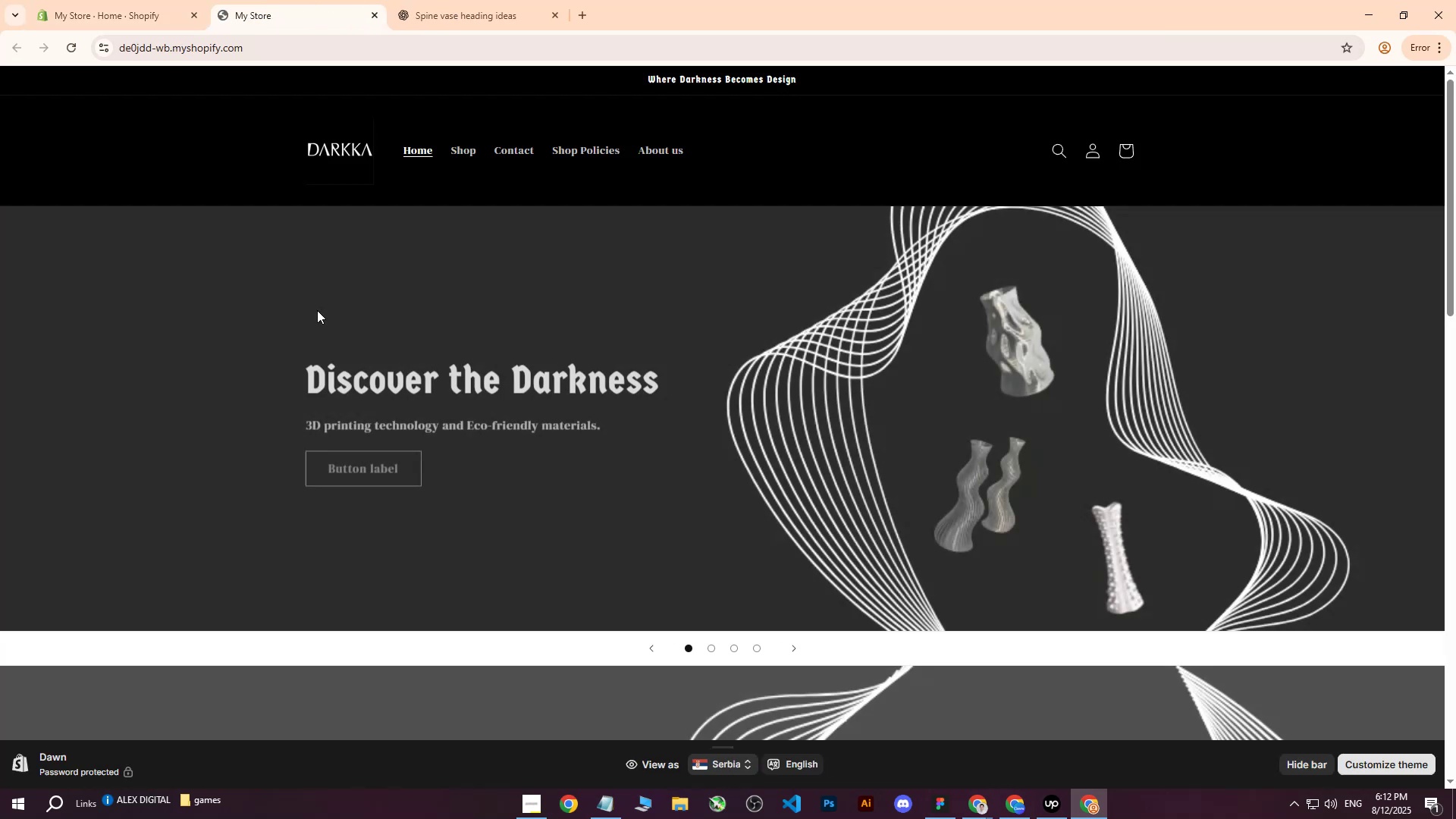 
left_click([117, 0])
 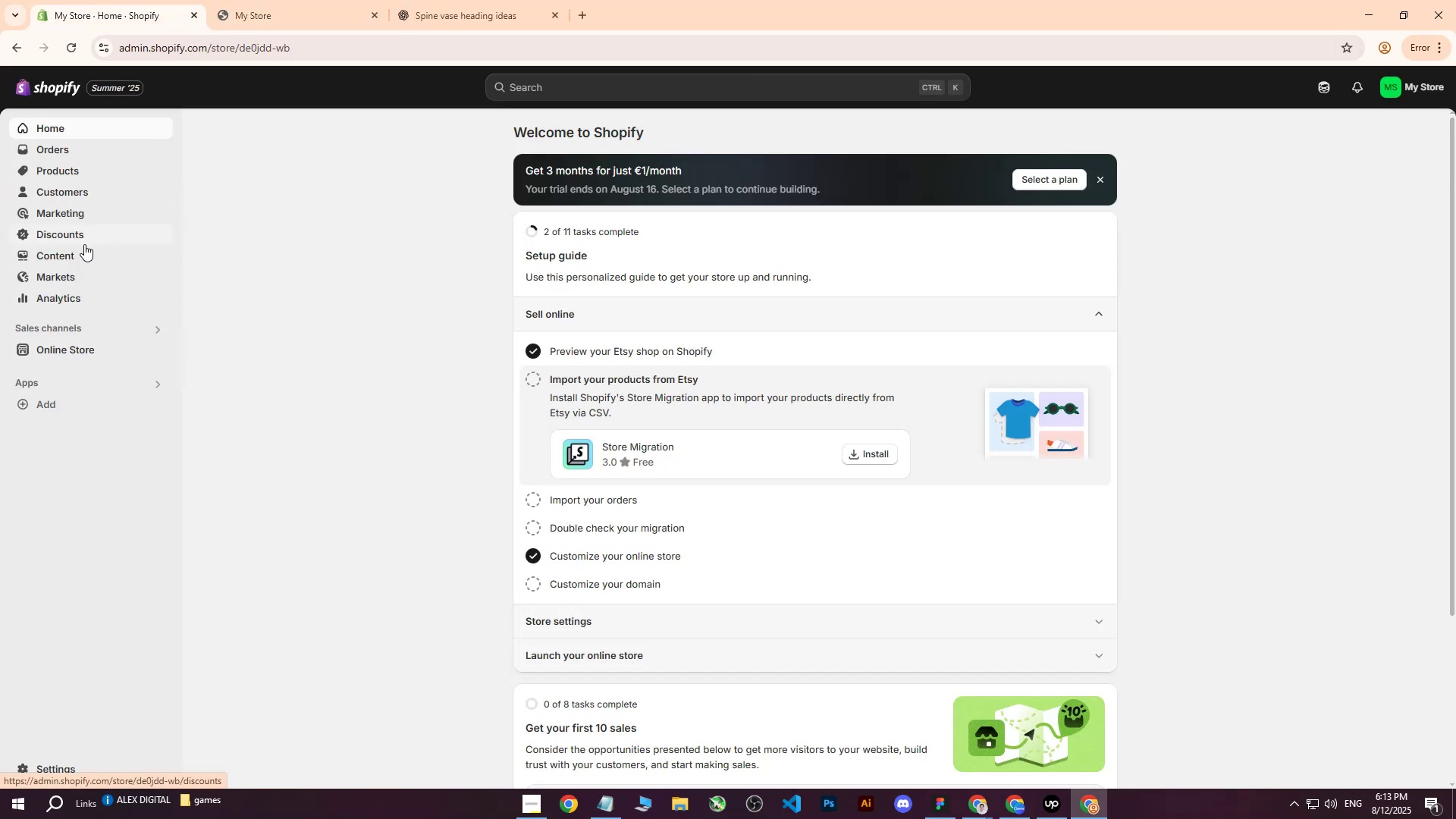 
left_click([77, 255])
 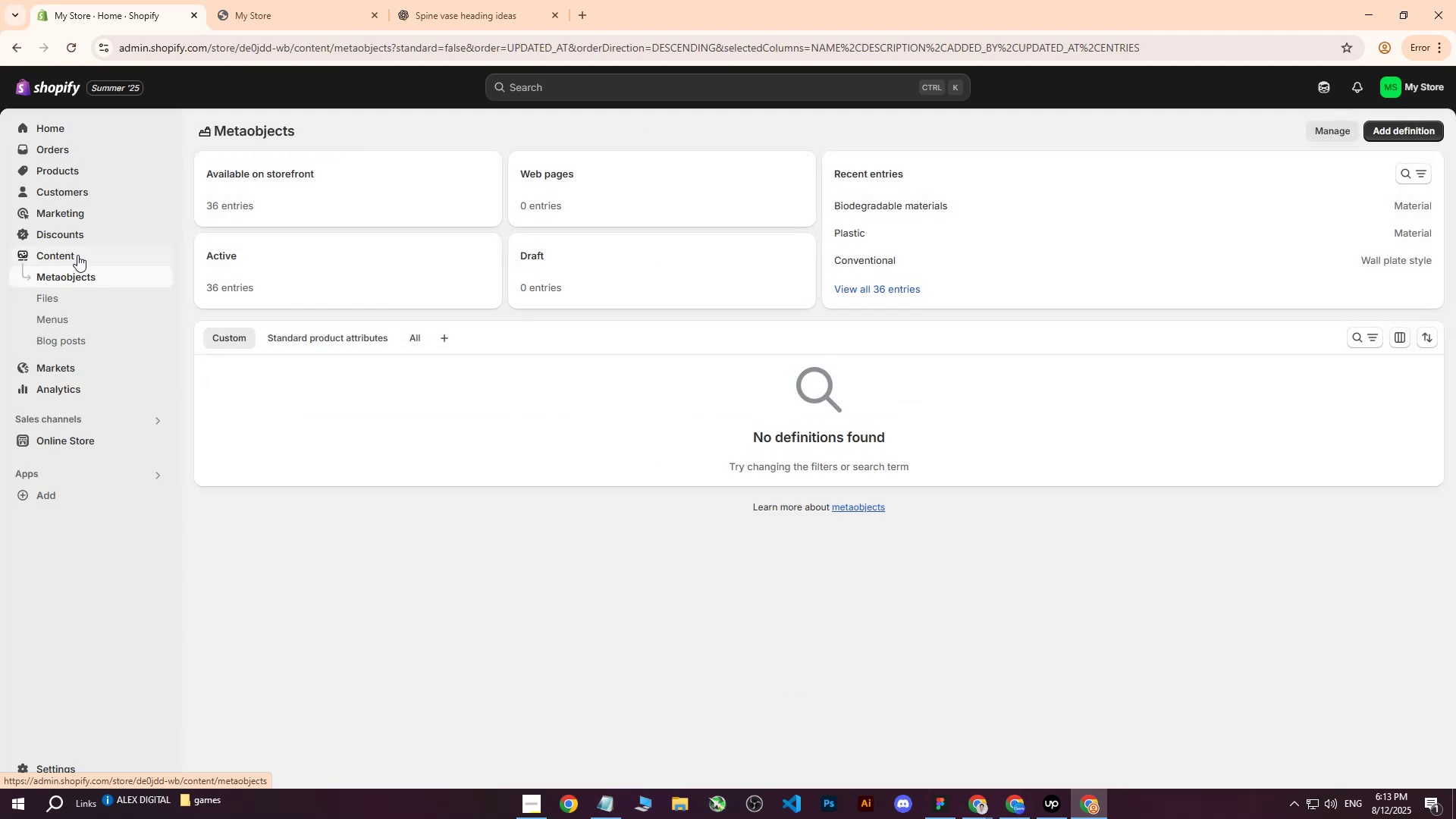 
wait(9.0)
 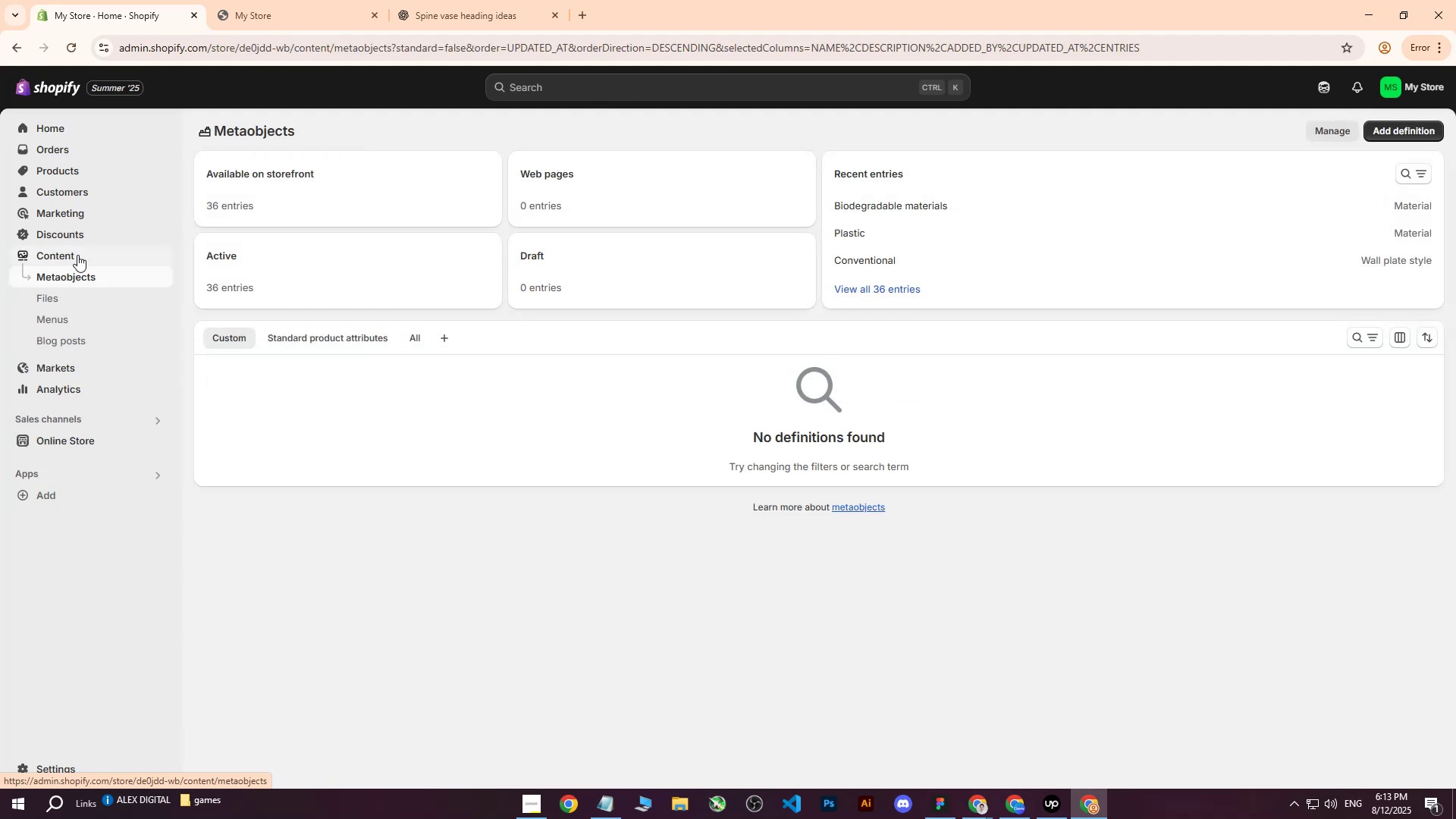 
mouse_move([135, 448])
 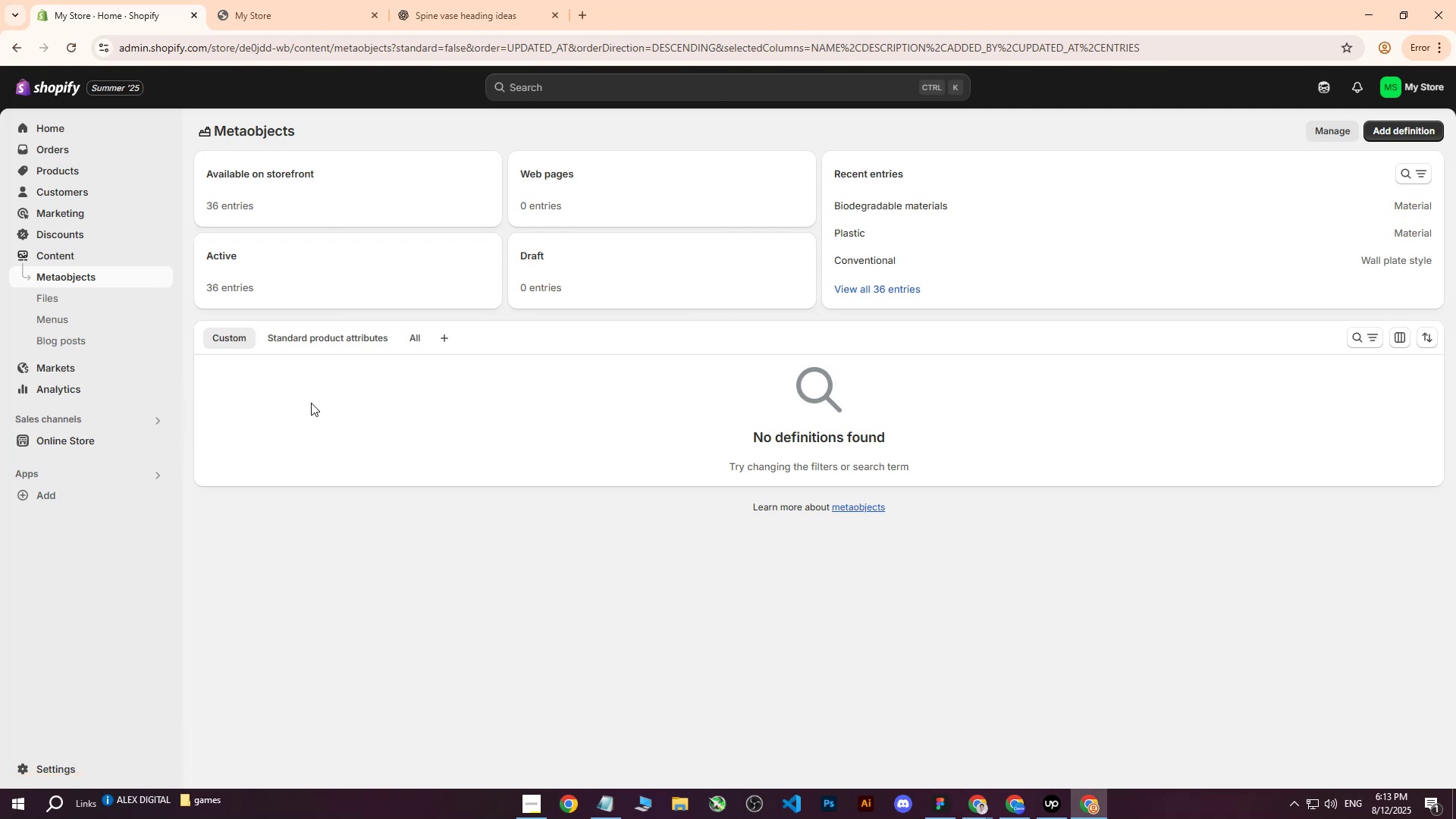 
scroll: coordinate [351, 366], scroll_direction: up, amount: 4.0
 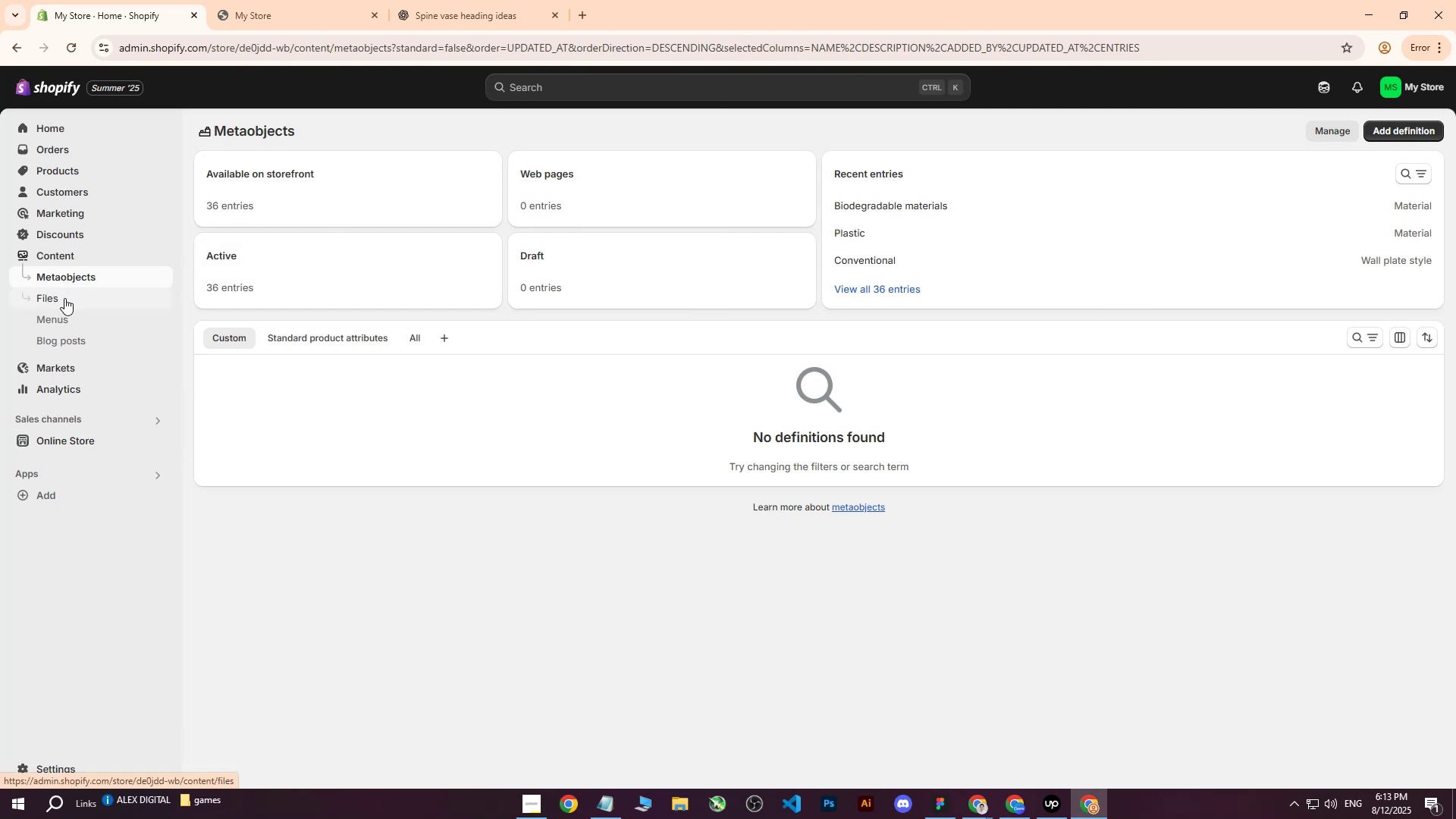 
left_click([76, 165])
 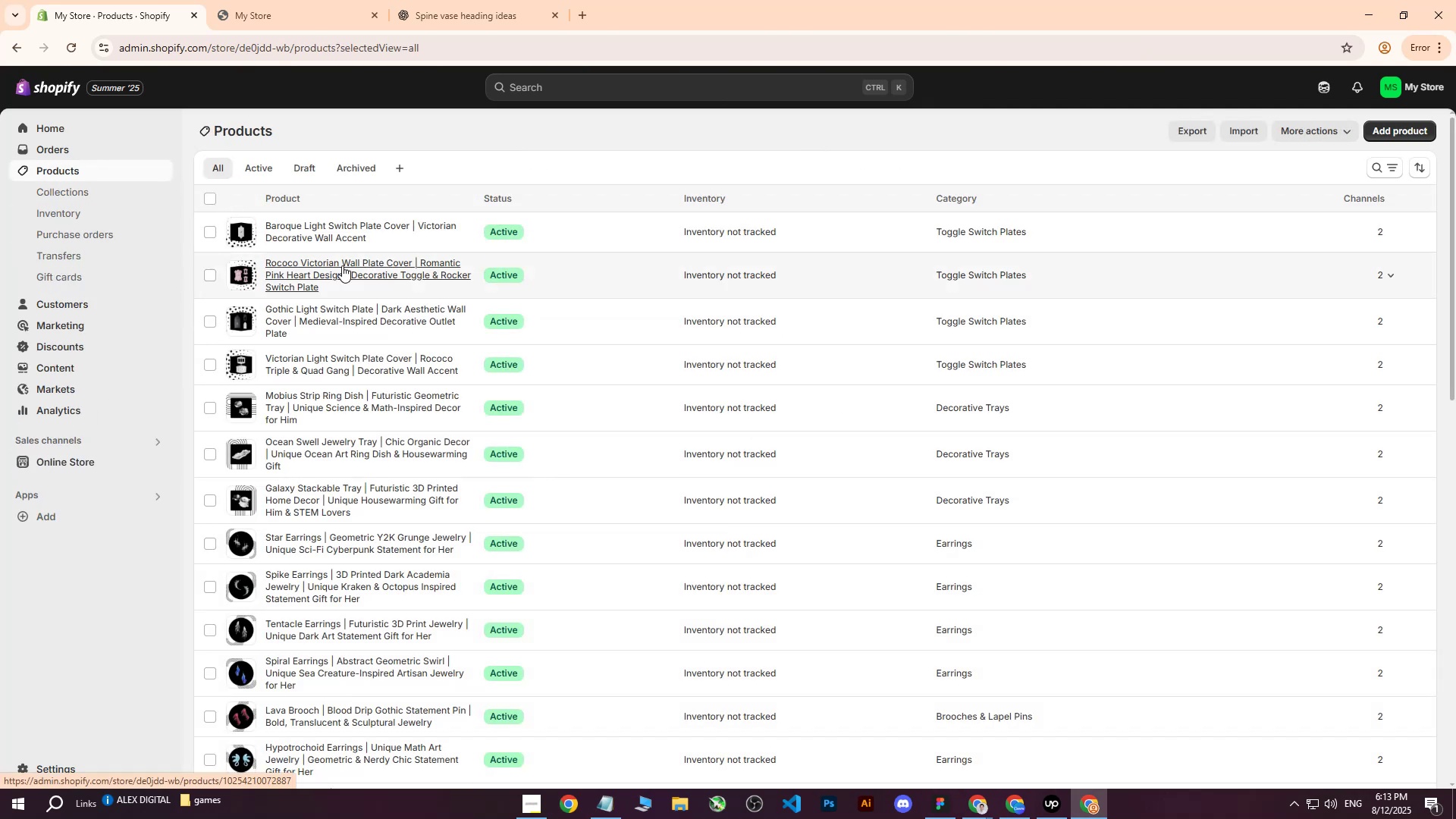 
scroll: coordinate [347, 272], scroll_direction: down, amount: 12.0
 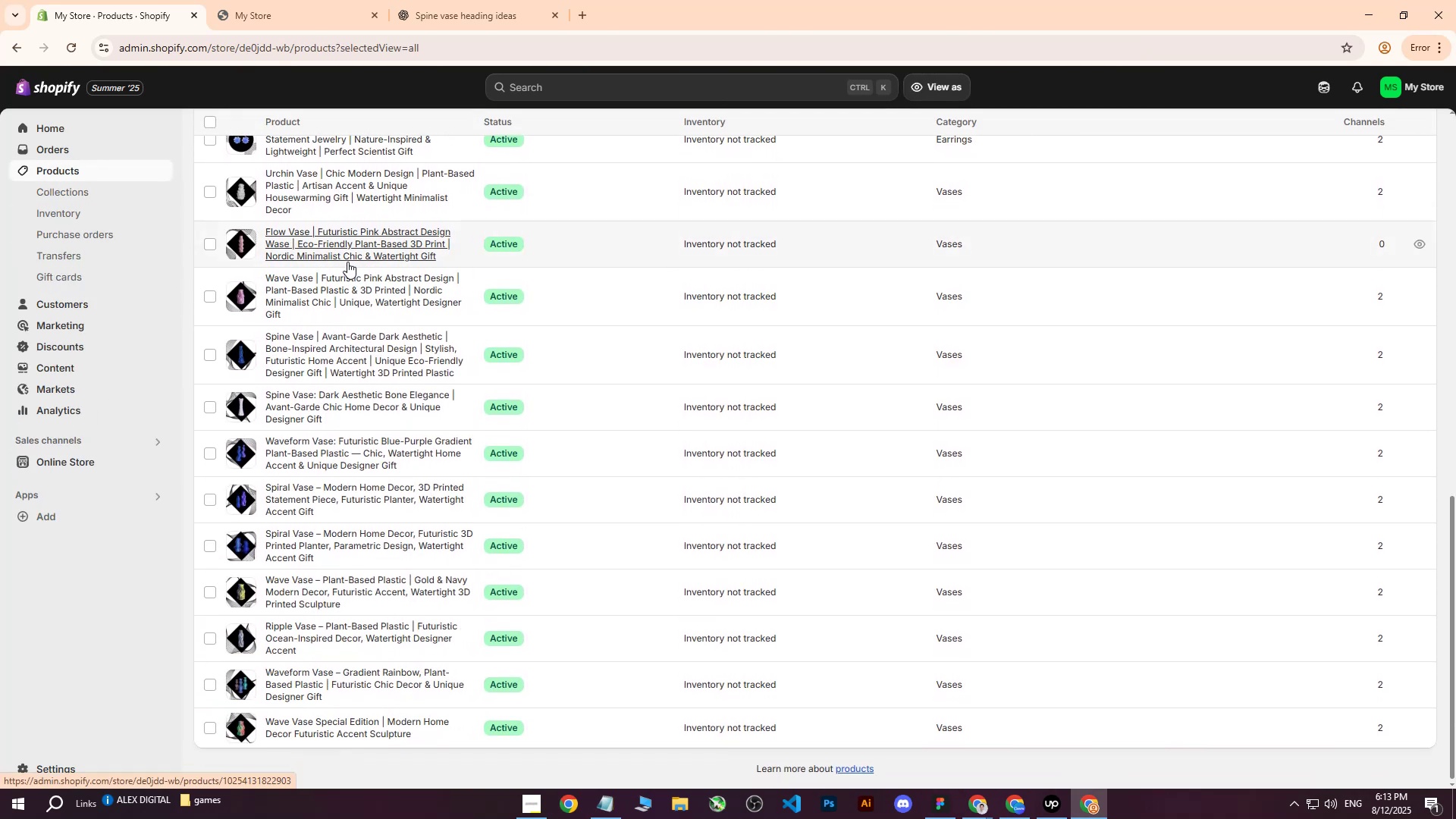 
scroll: coordinate [338, 268], scroll_direction: up, amount: 25.0
 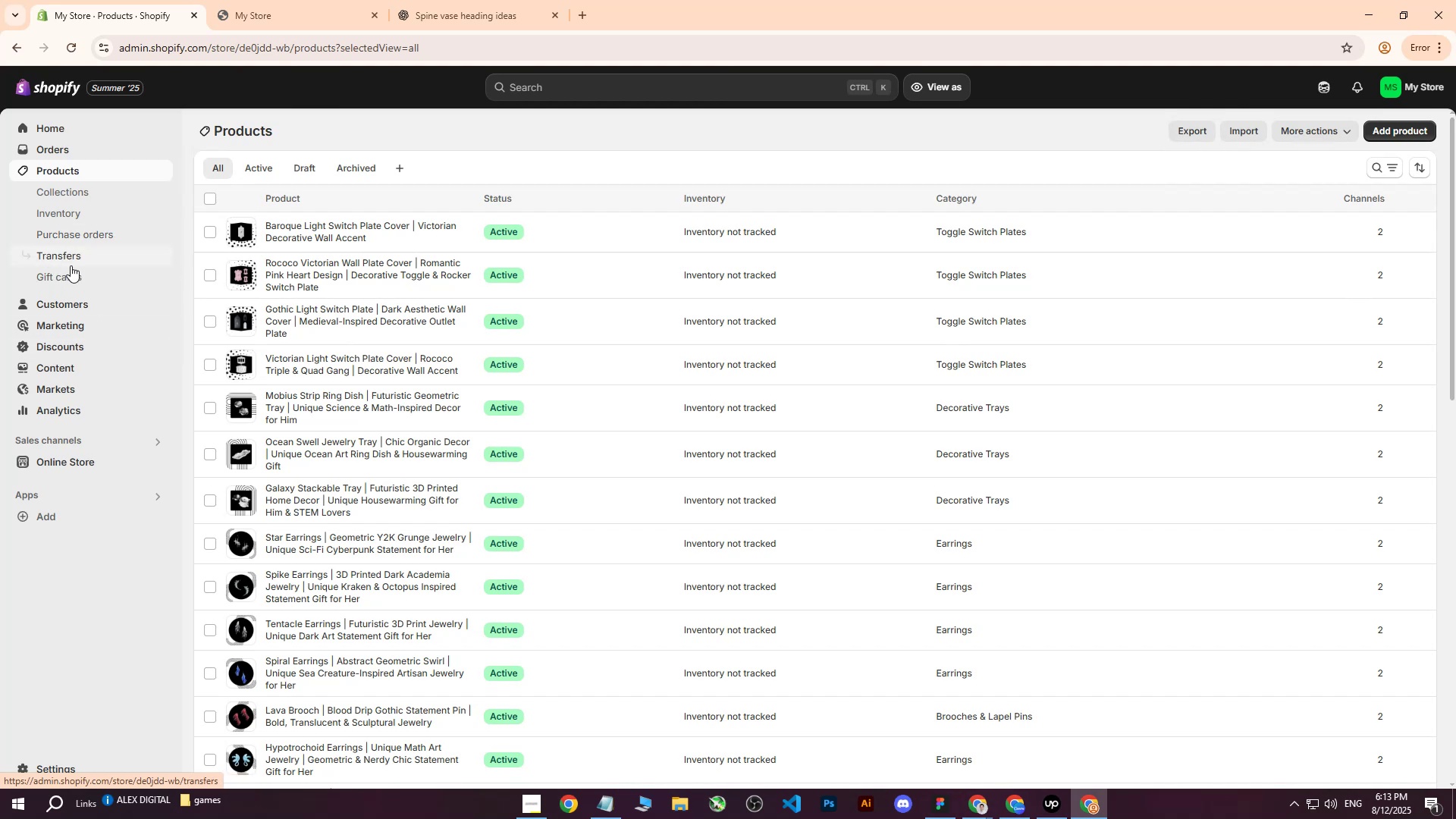 
left_click([64, 368])
 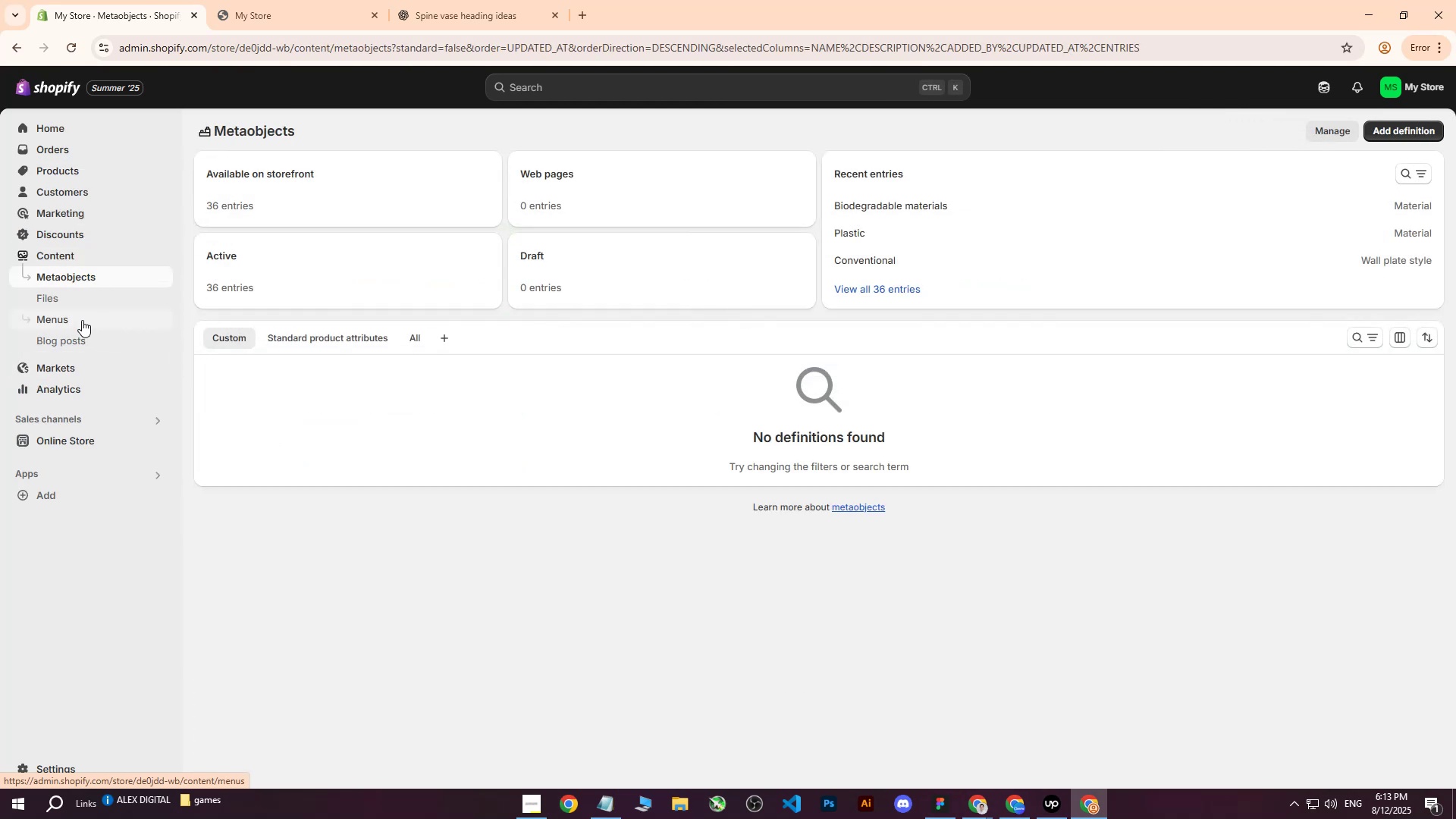 
left_click([82, 320])
 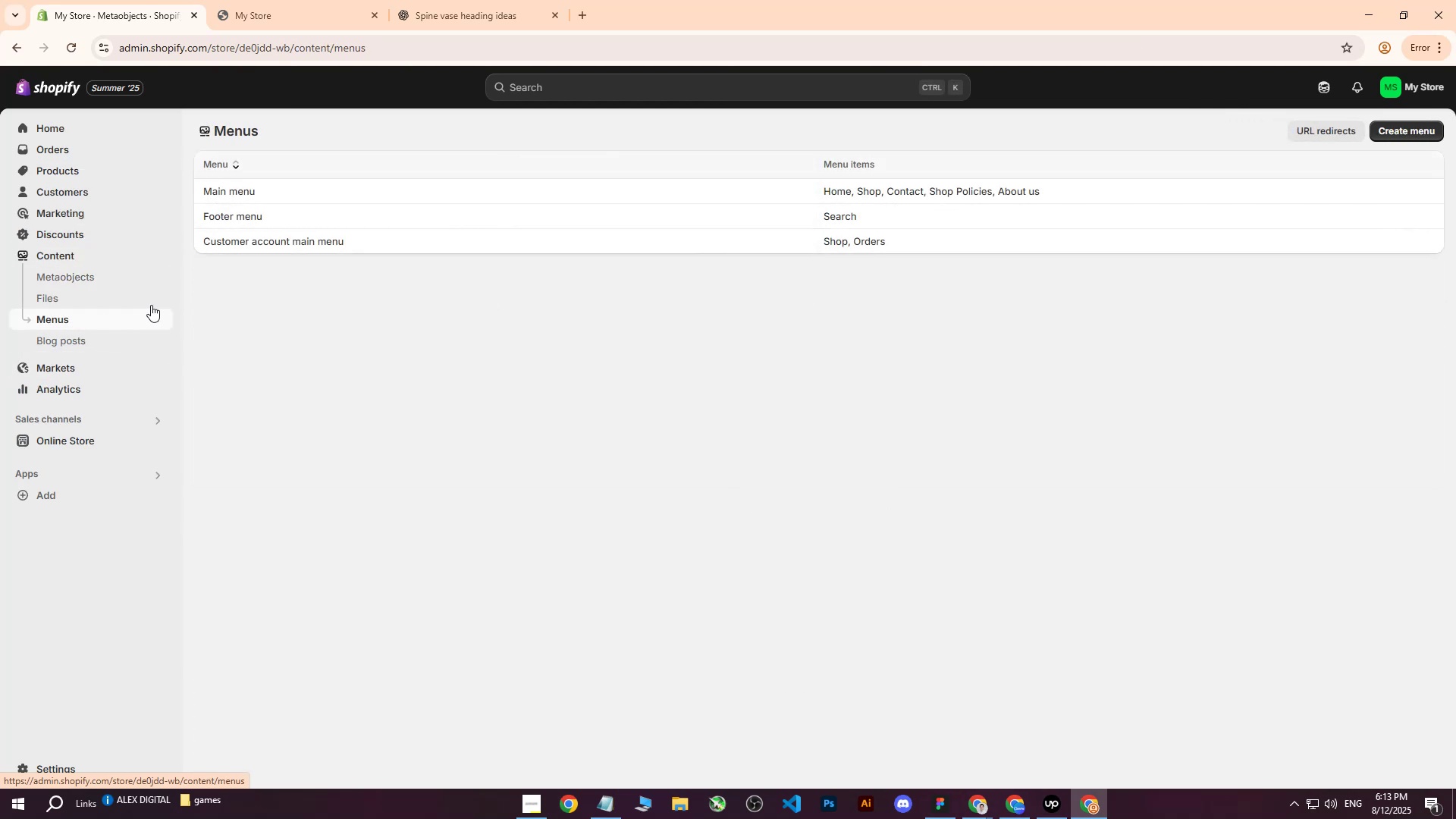 
left_click([257, 198])
 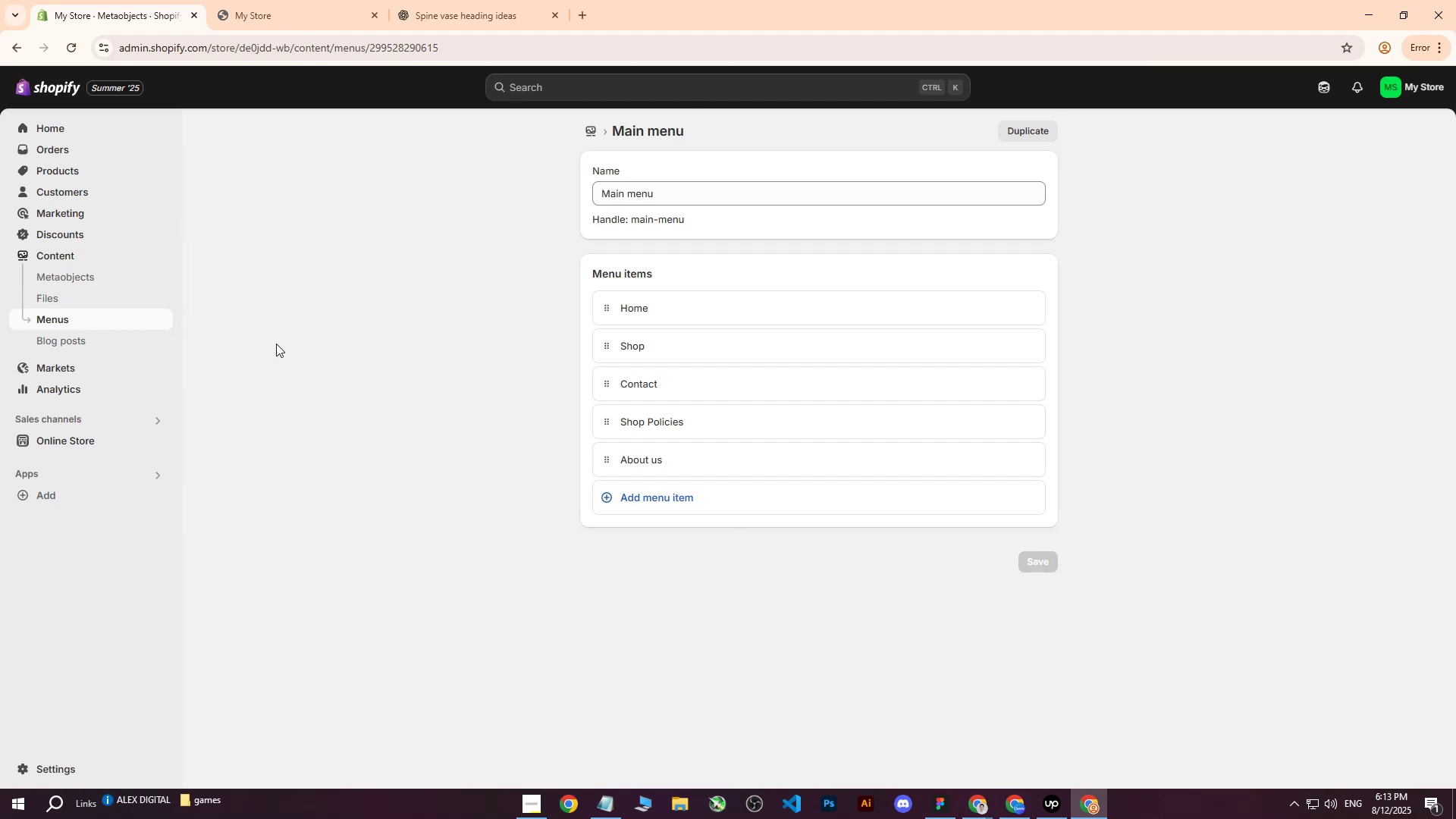 
wait(14.07)
 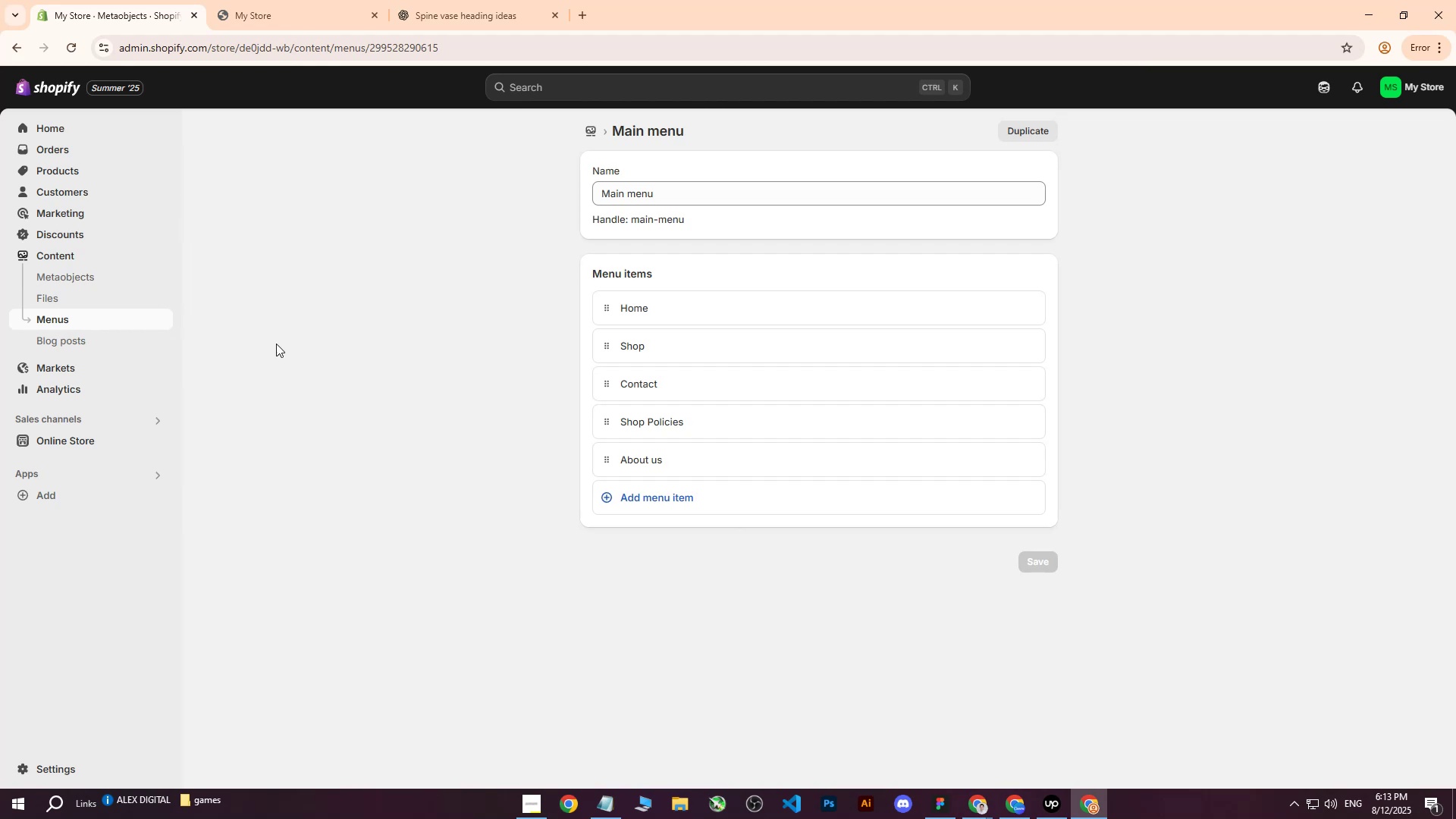 
left_click([667, 505])
 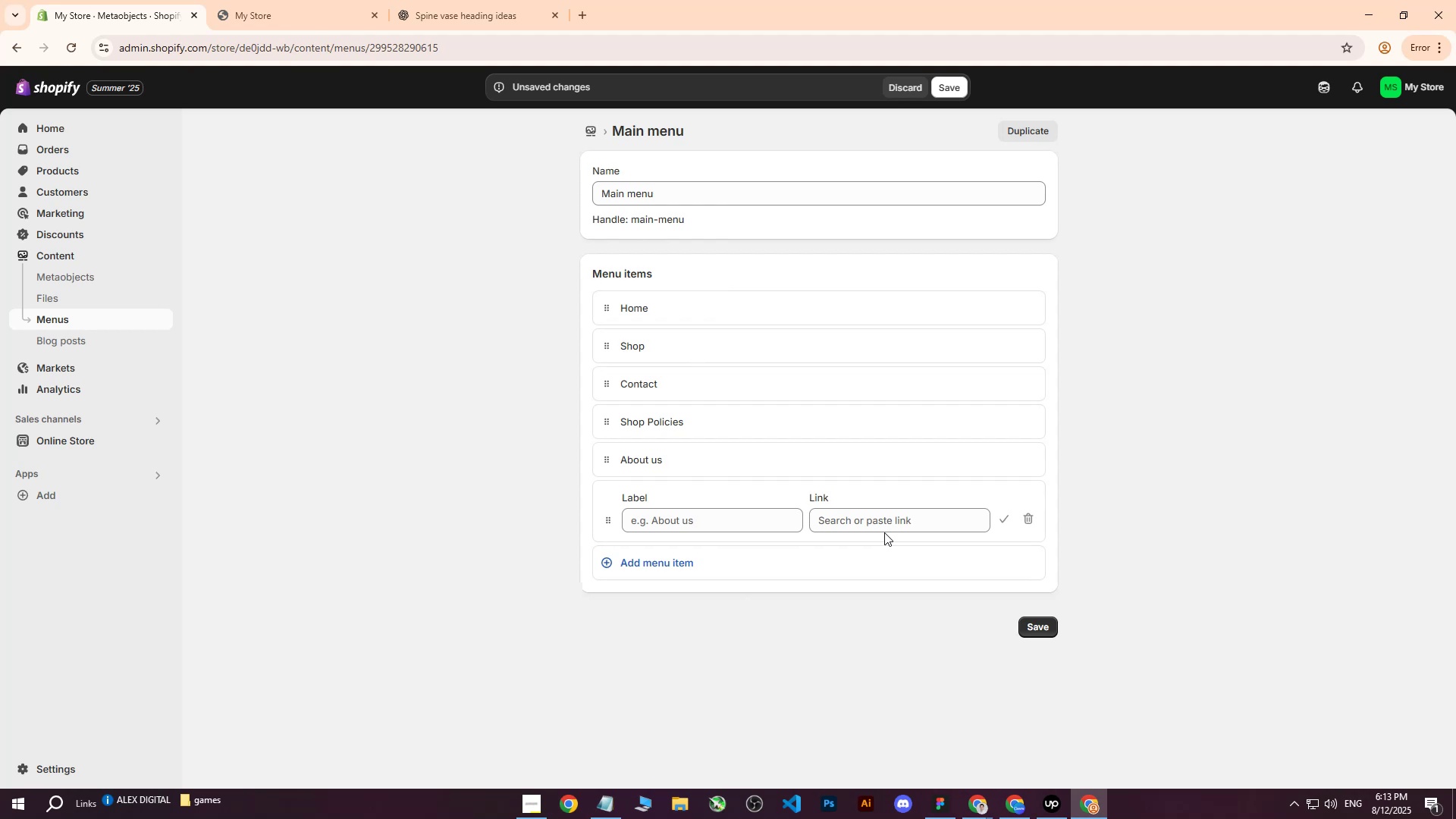 
double_click([880, 522])
 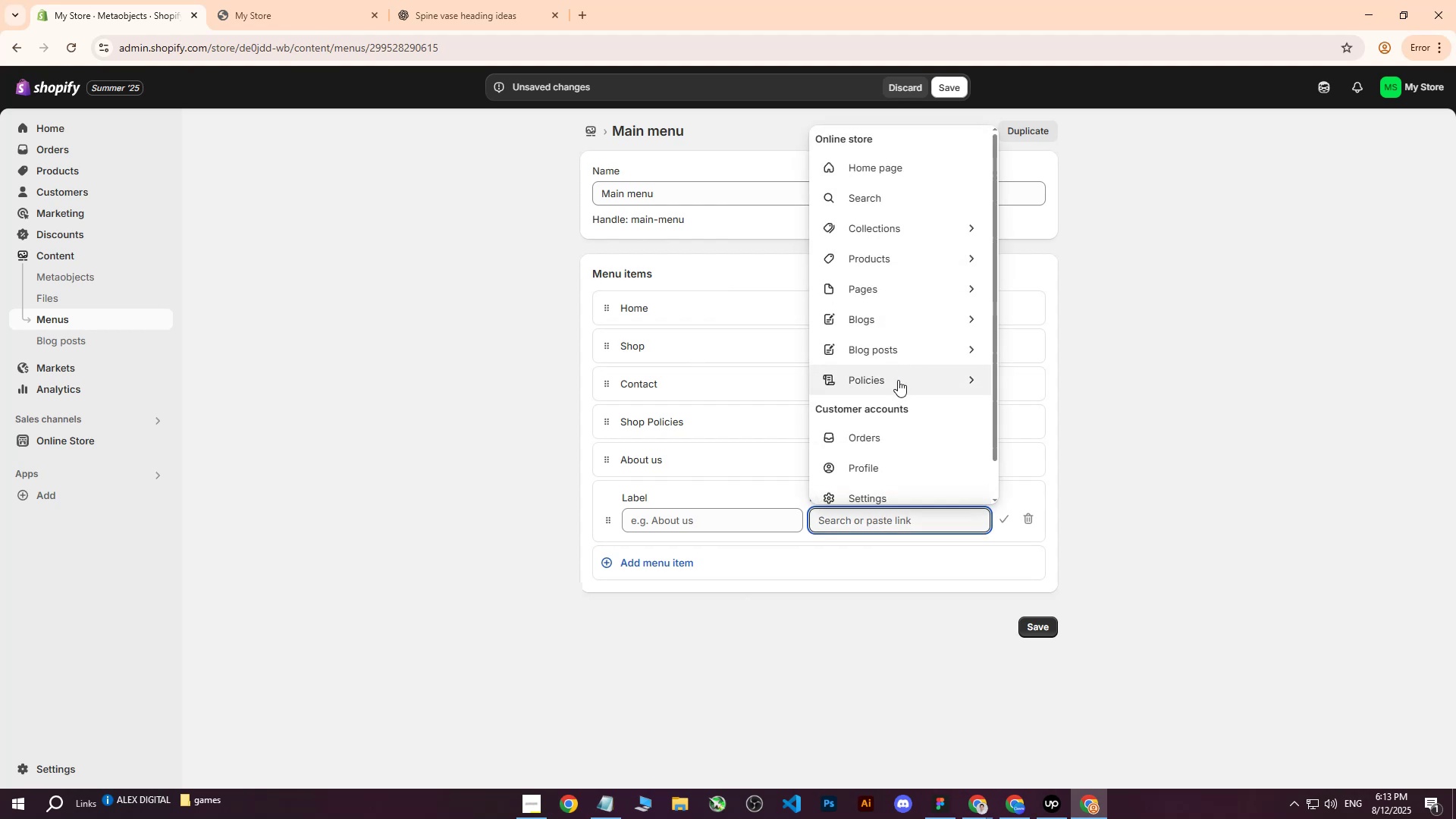 
scroll: coordinate [906, 394], scroll_direction: down, amount: 2.0
 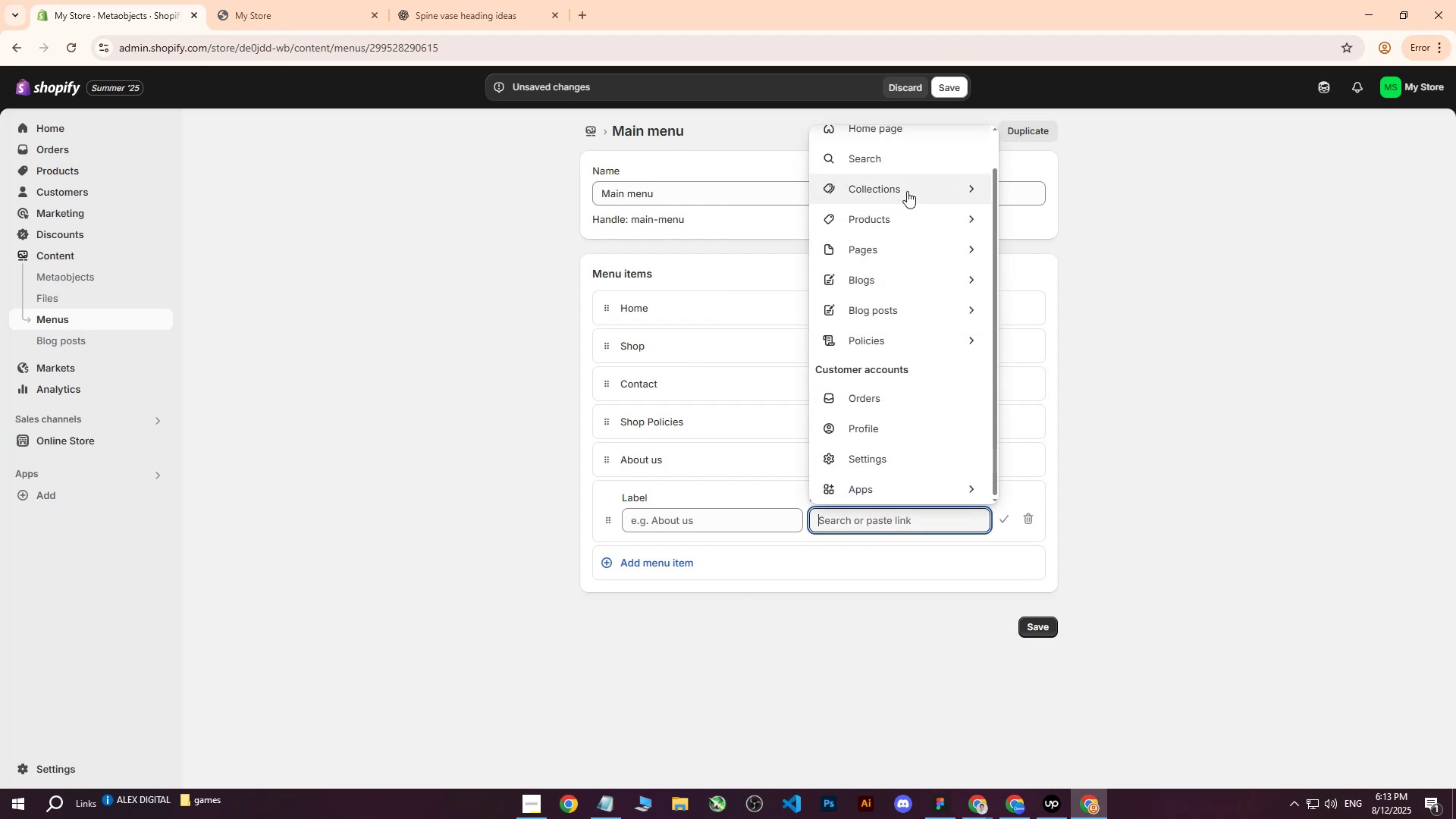 
left_click([907, 191])
 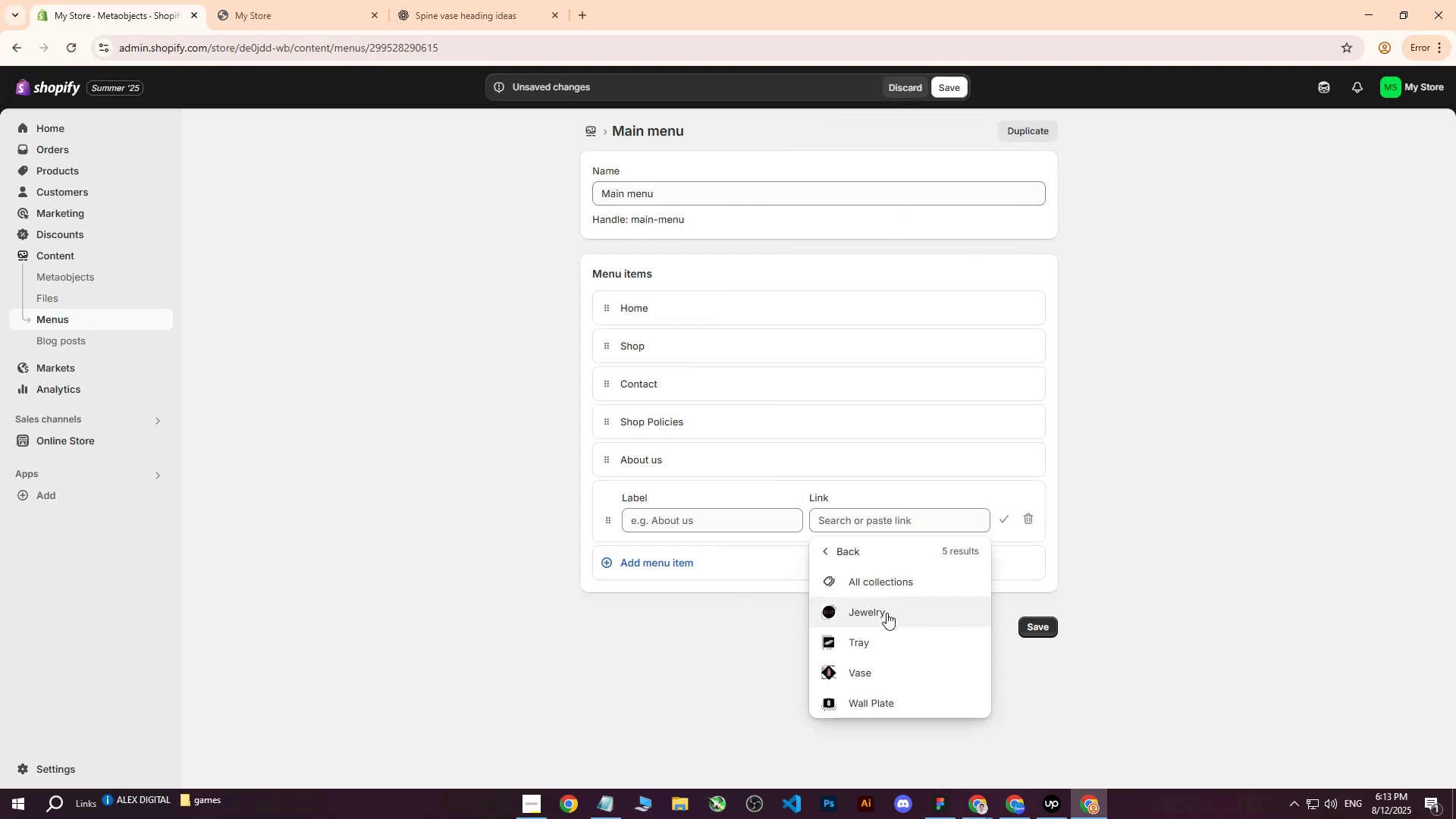 
left_click([886, 613])
 